 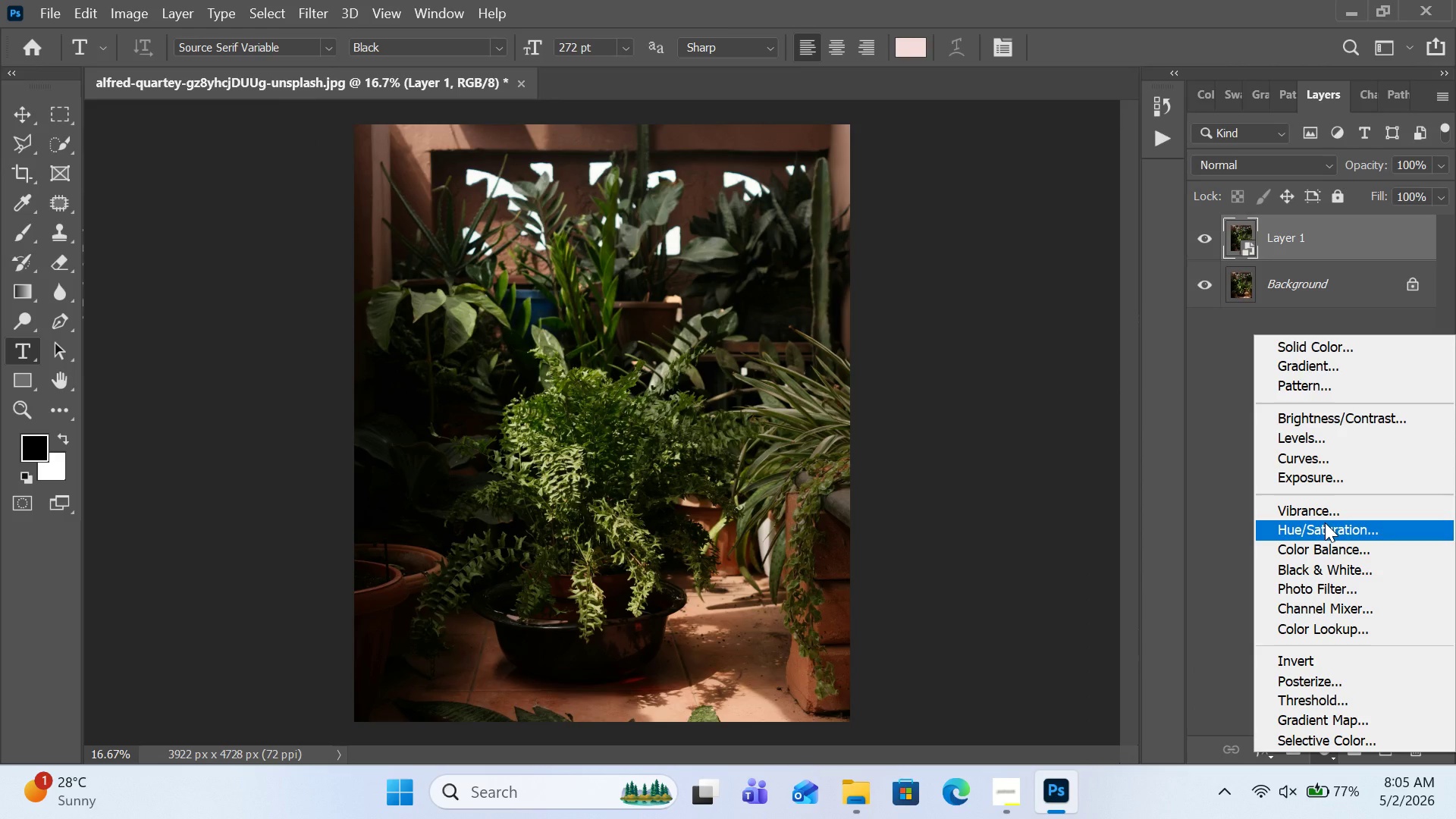 
left_click([1313, 483])
 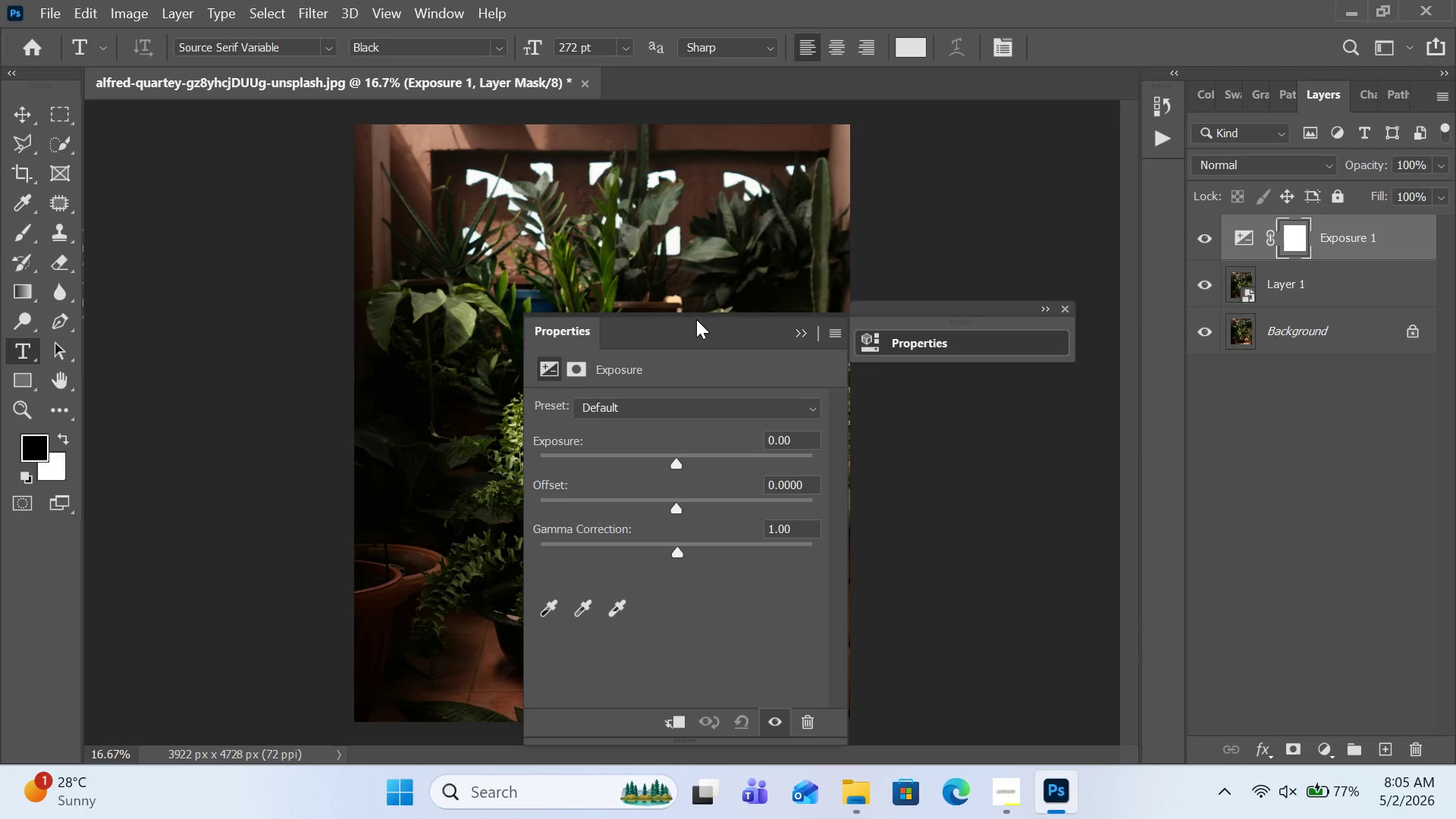 
left_click([700, 315])
 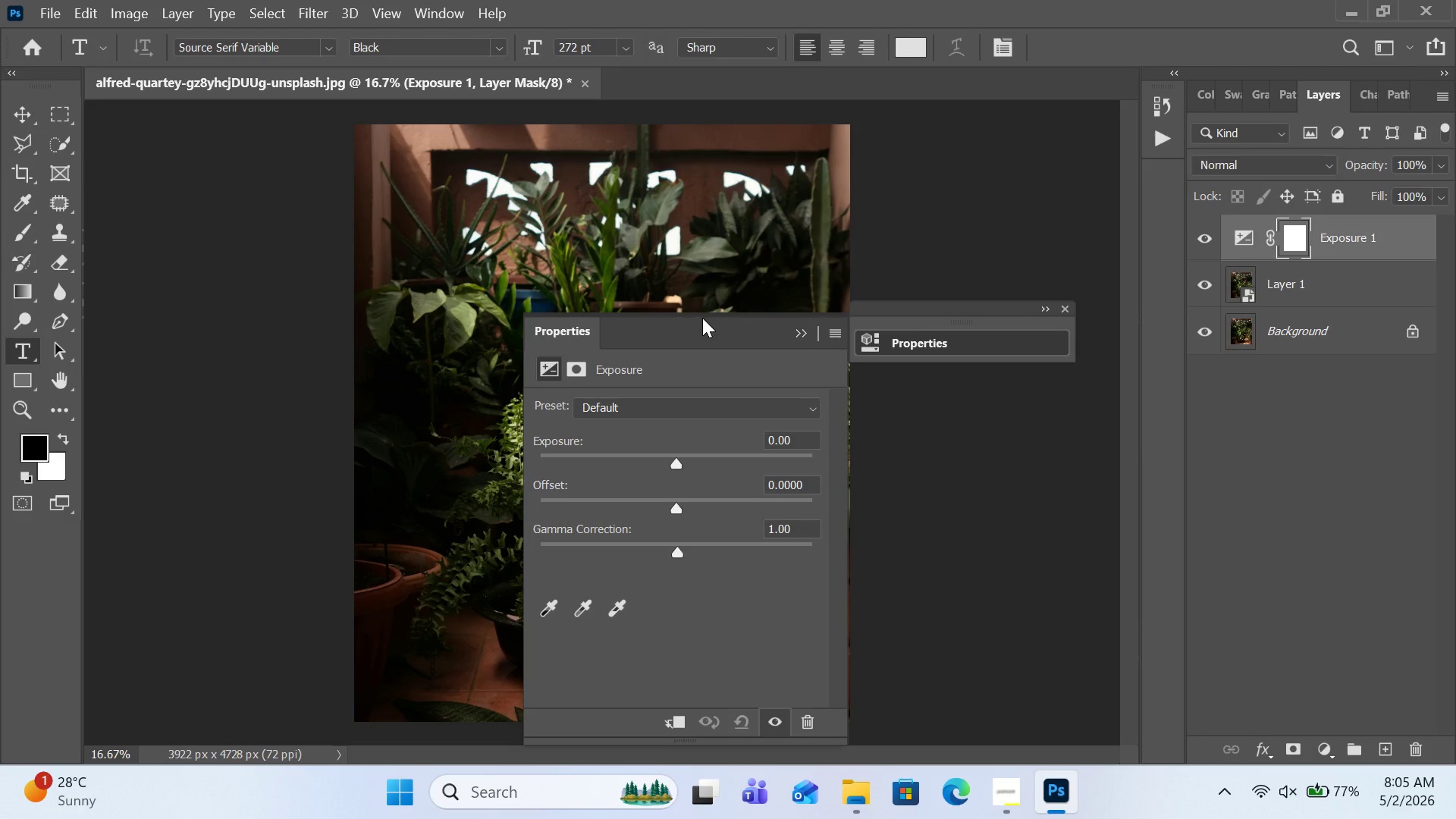 
left_click_drag(start_coordinate=[702, 318], to_coordinate=[1015, 319])
 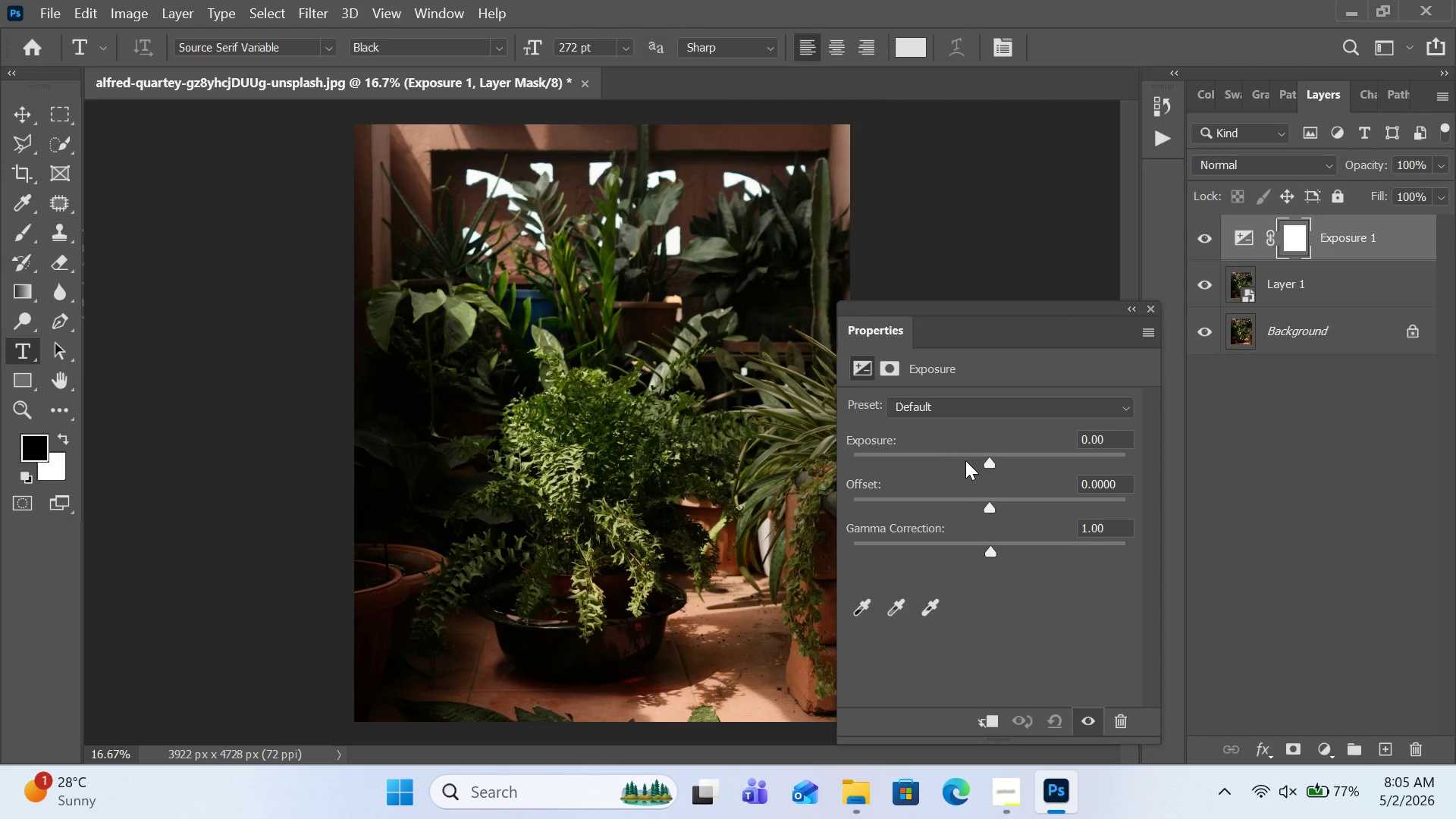 
wait(11.56)
 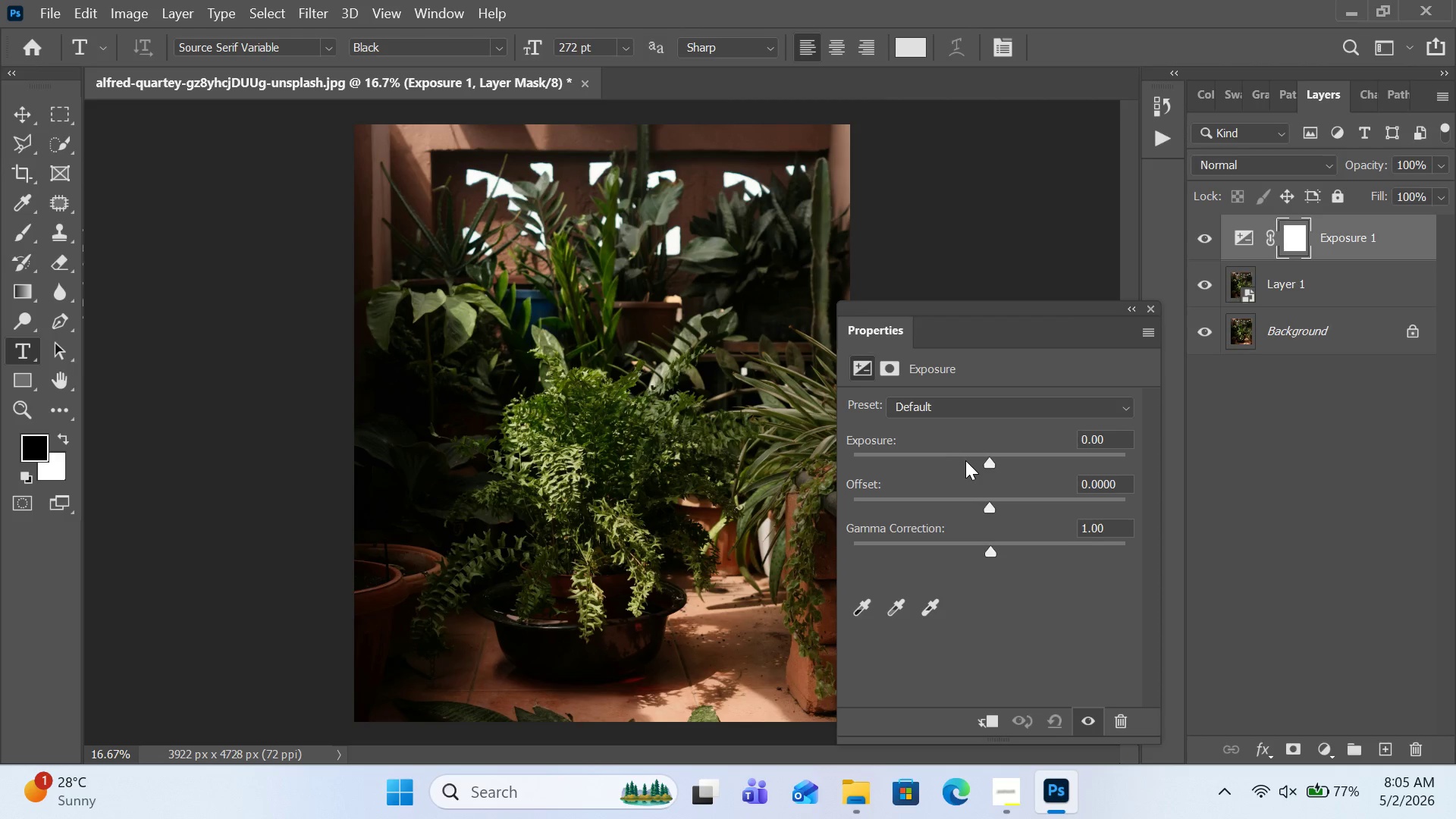 
left_click_drag(start_coordinate=[988, 464], to_coordinate=[1008, 463])
 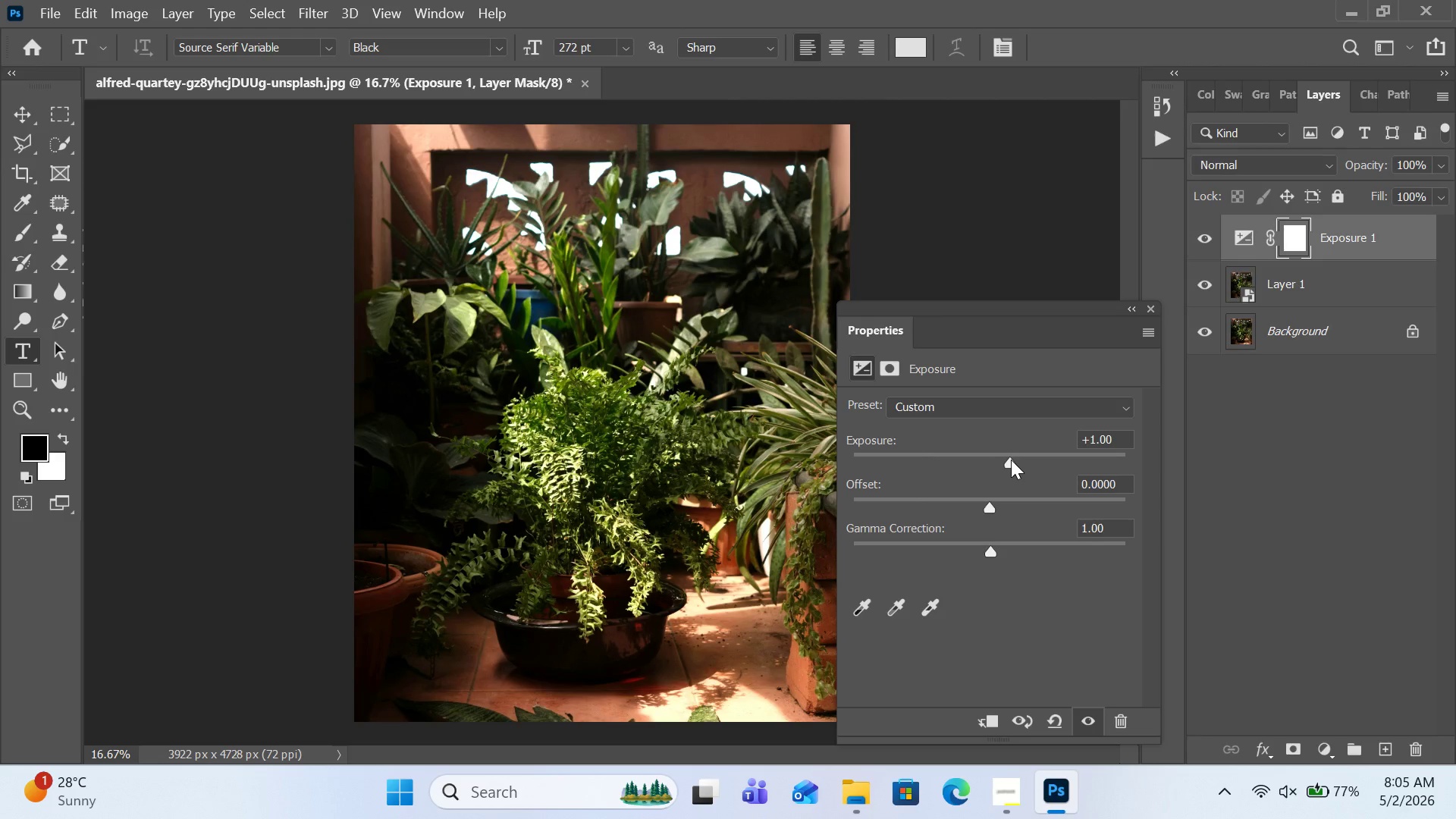 
wait(11.62)
 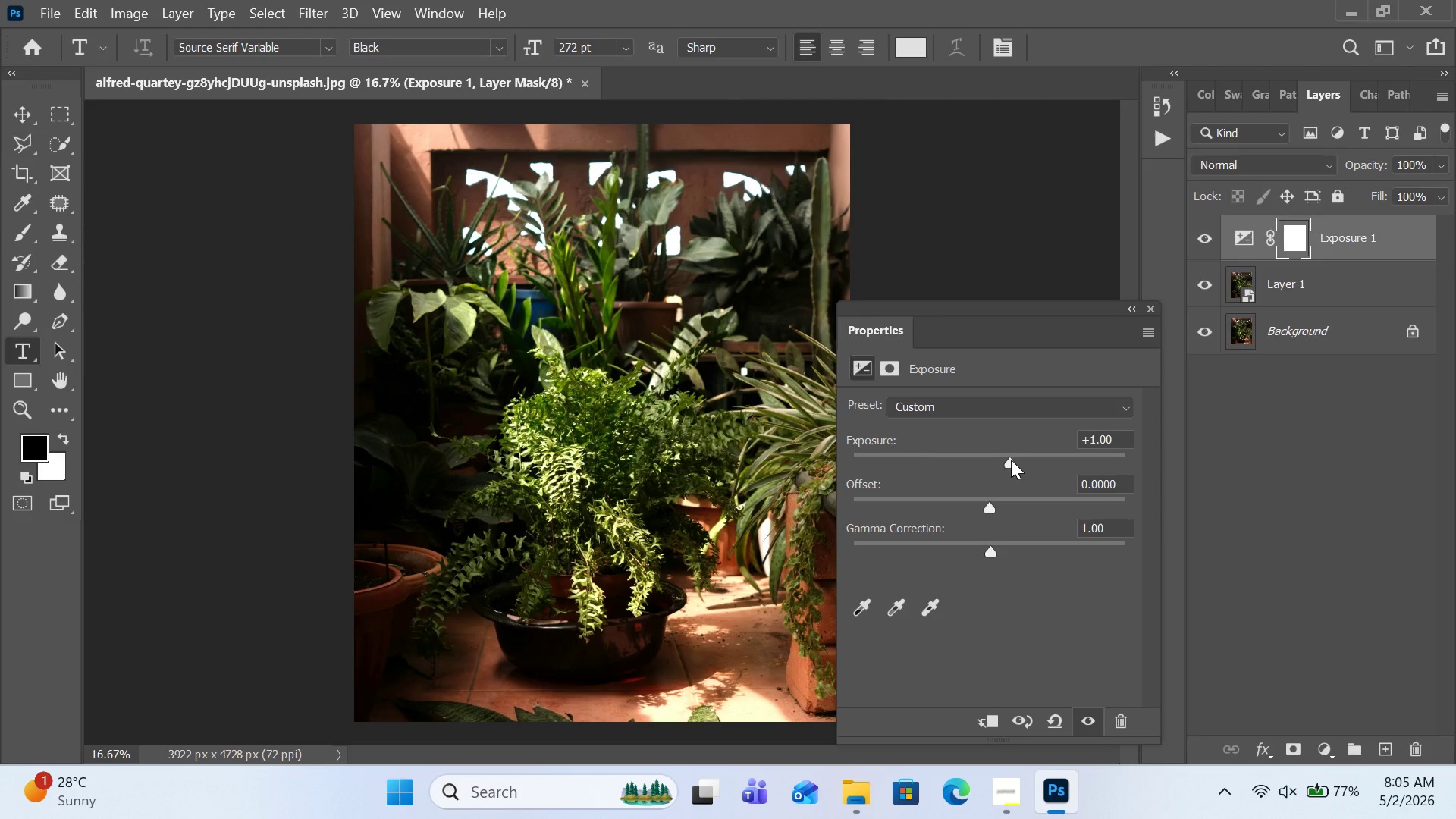 
left_click_drag(start_coordinate=[990, 503], to_coordinate=[990, 507])
 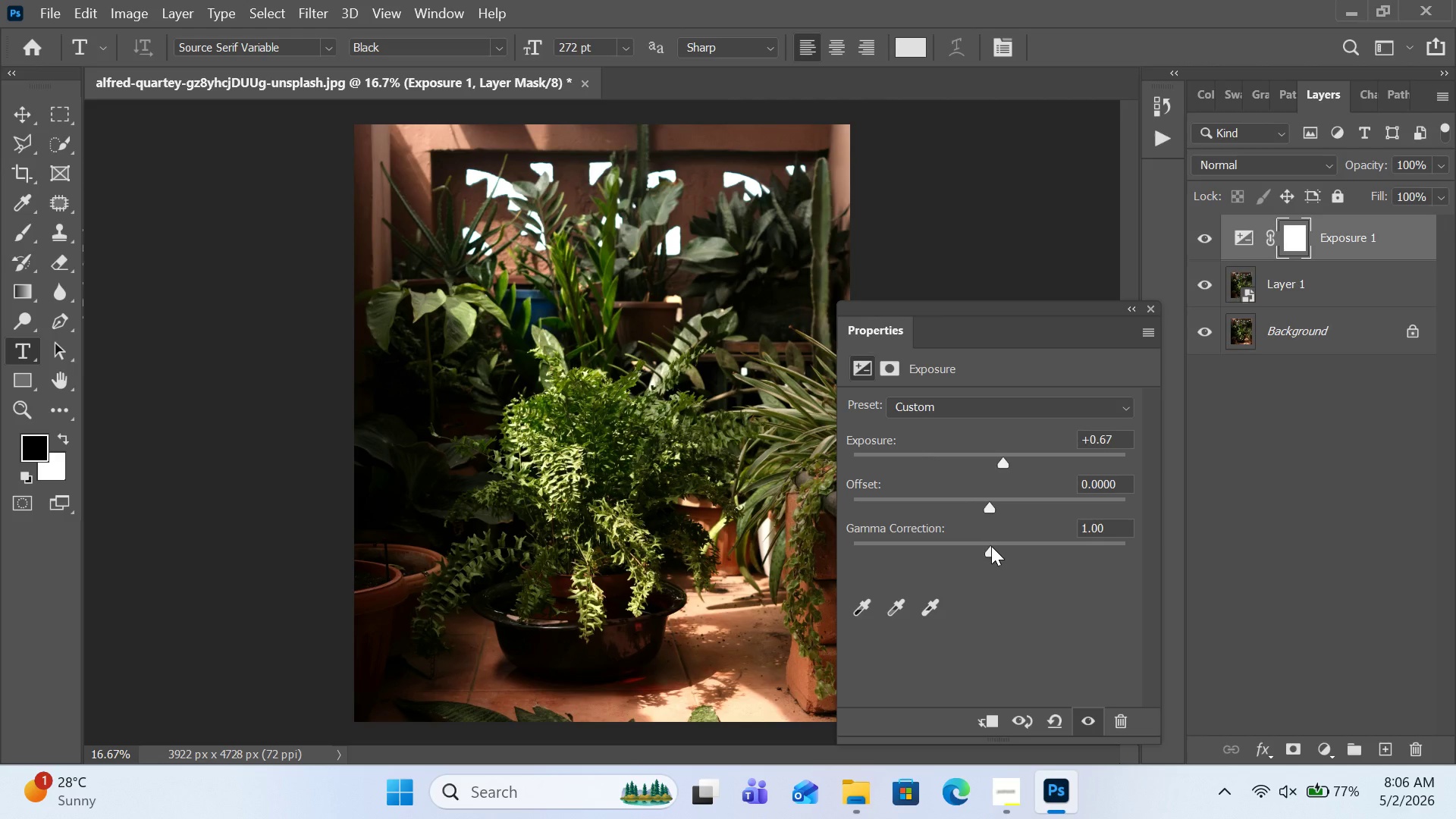 
left_click_drag(start_coordinate=[991, 546], to_coordinate=[974, 560])
 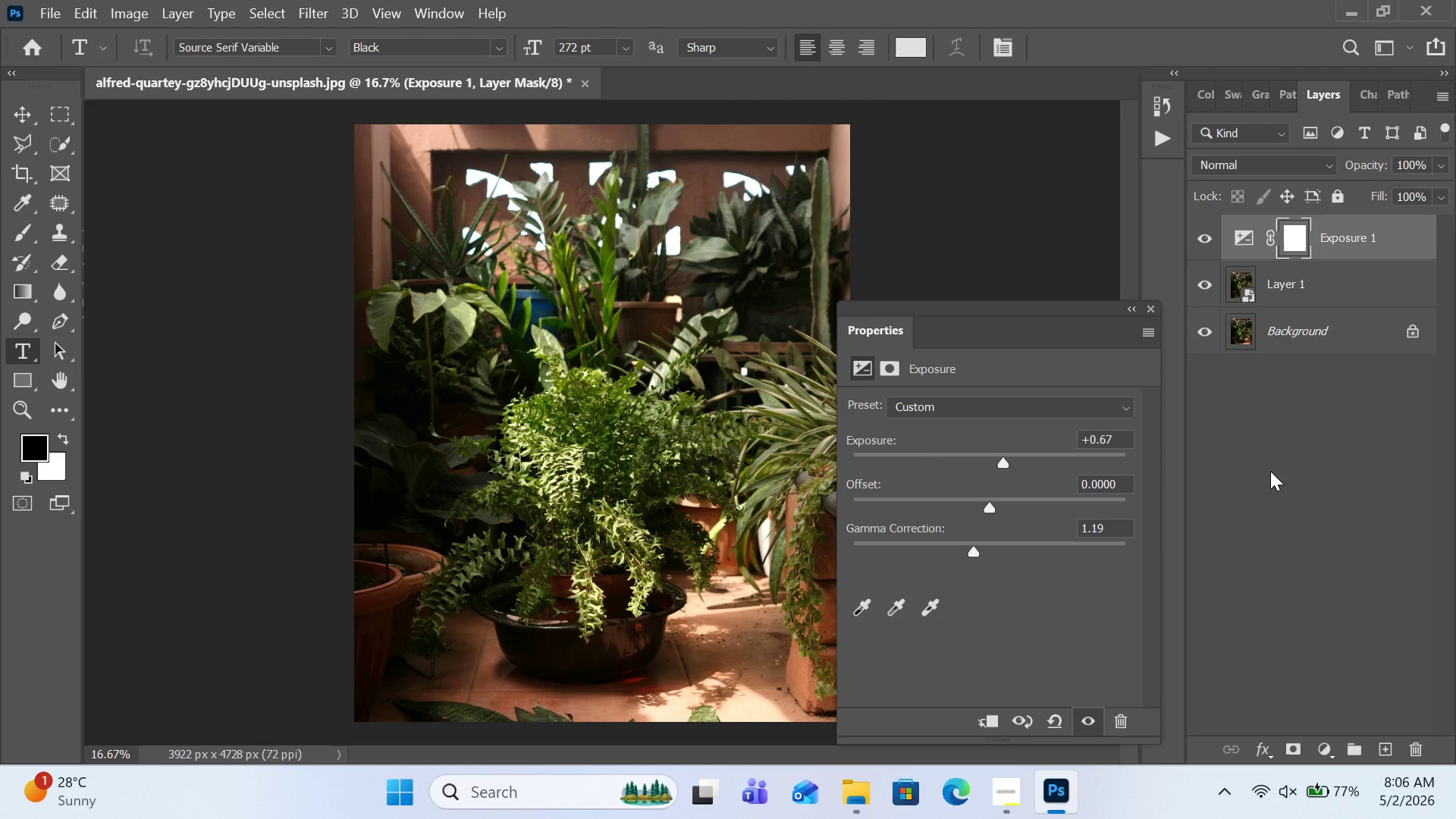 
left_click([1270, 471])
 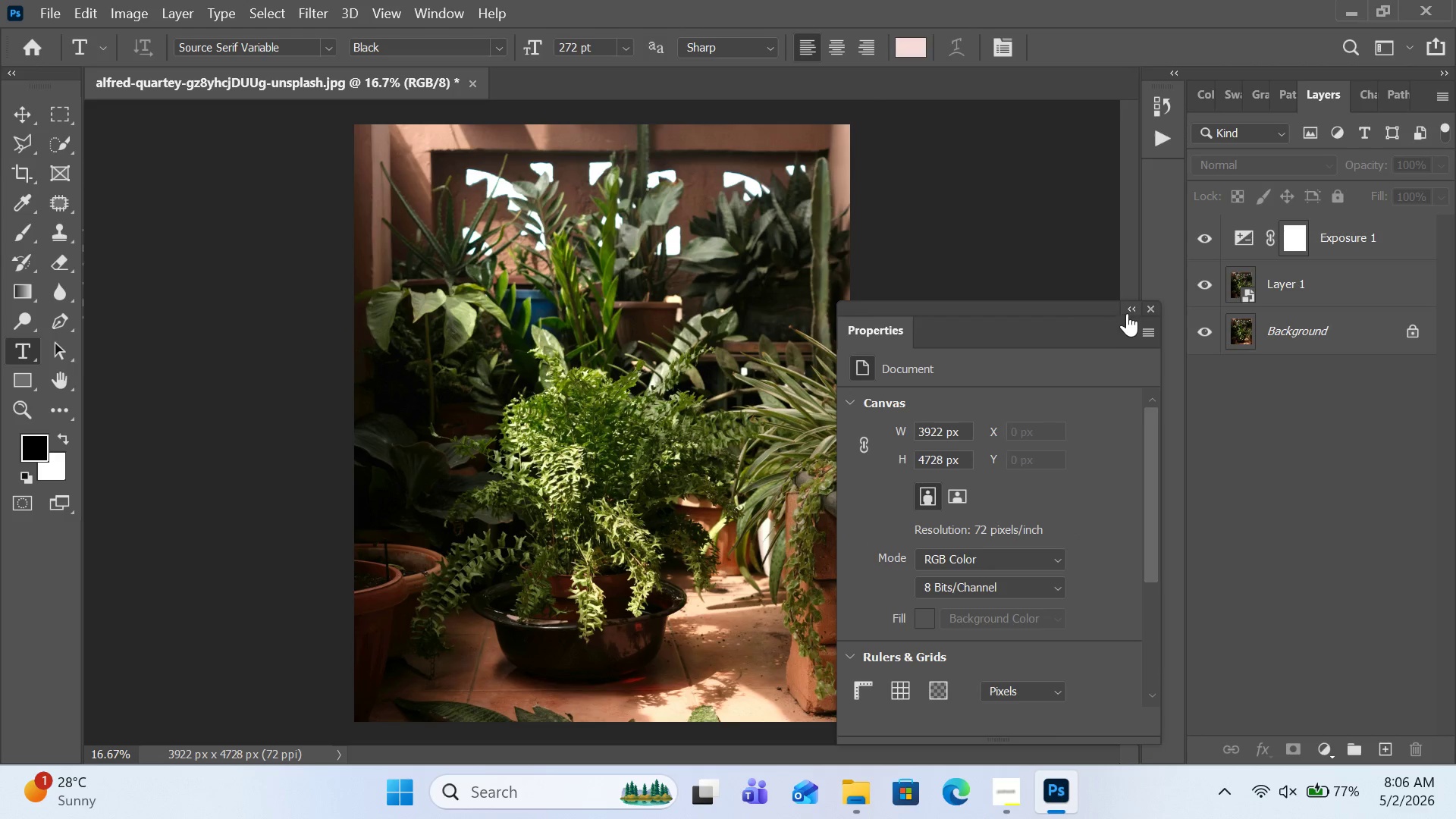 
left_click([1127, 313])
 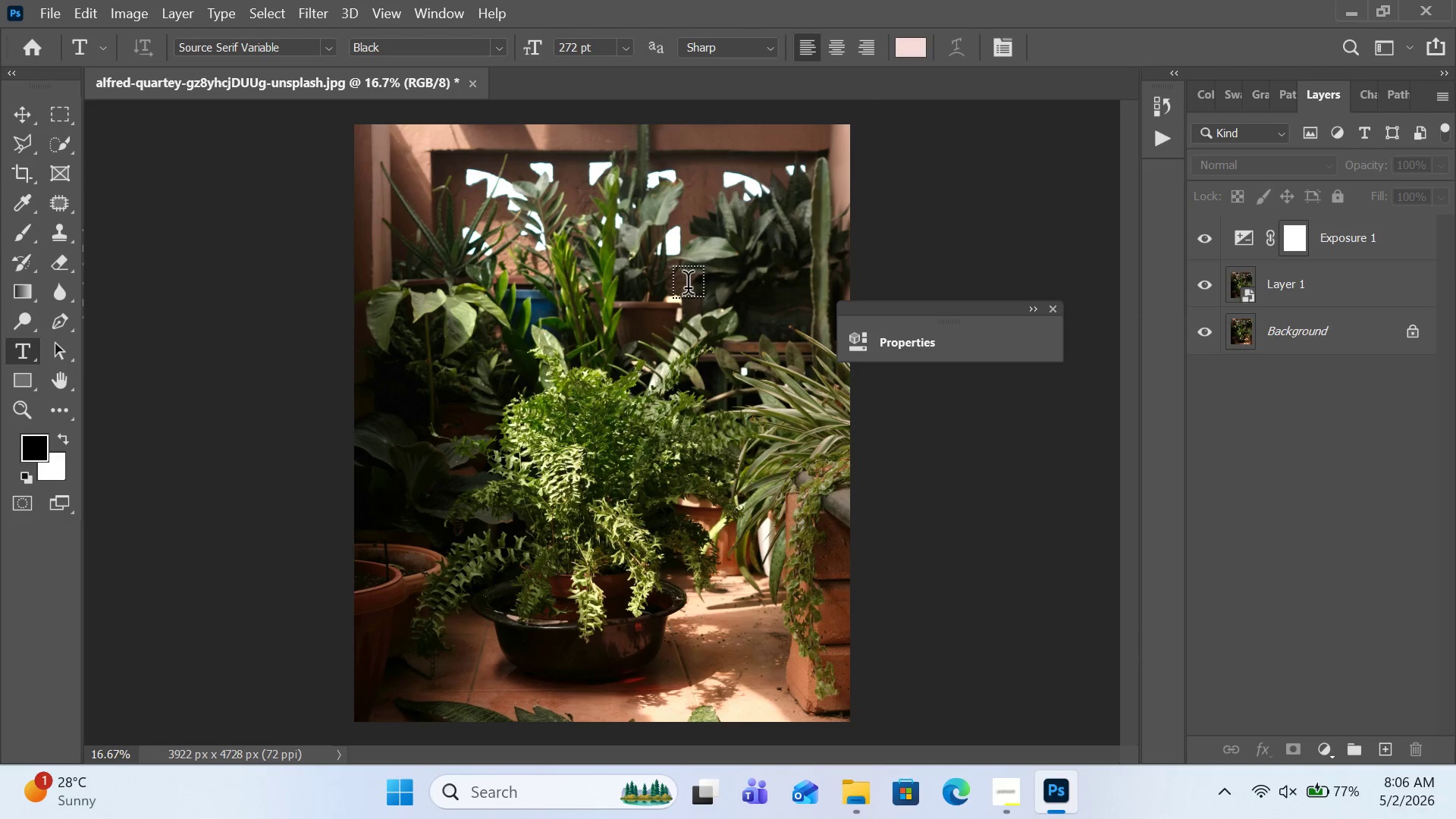 
left_click([11, 410])
 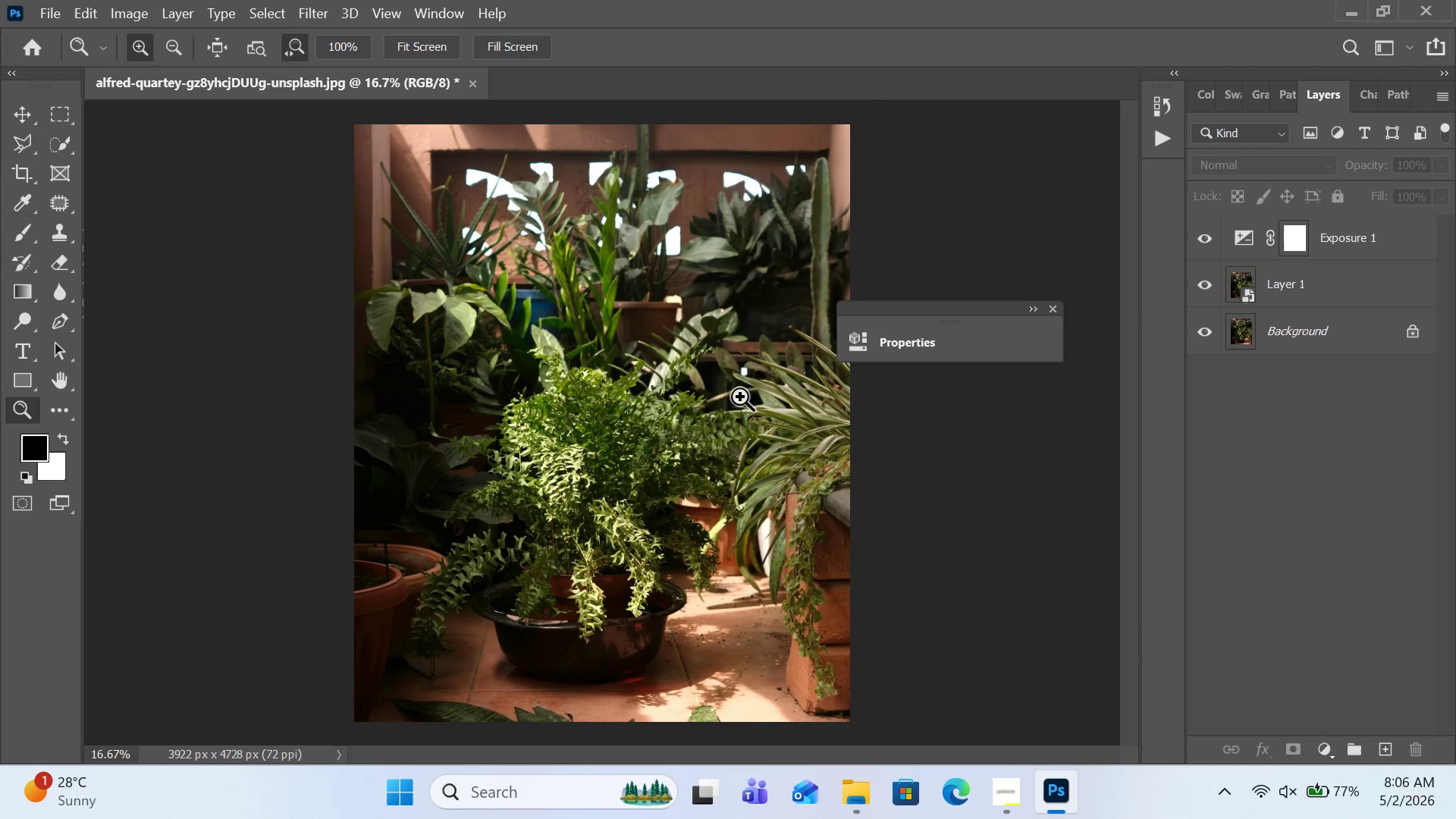 
left_click([739, 388])
 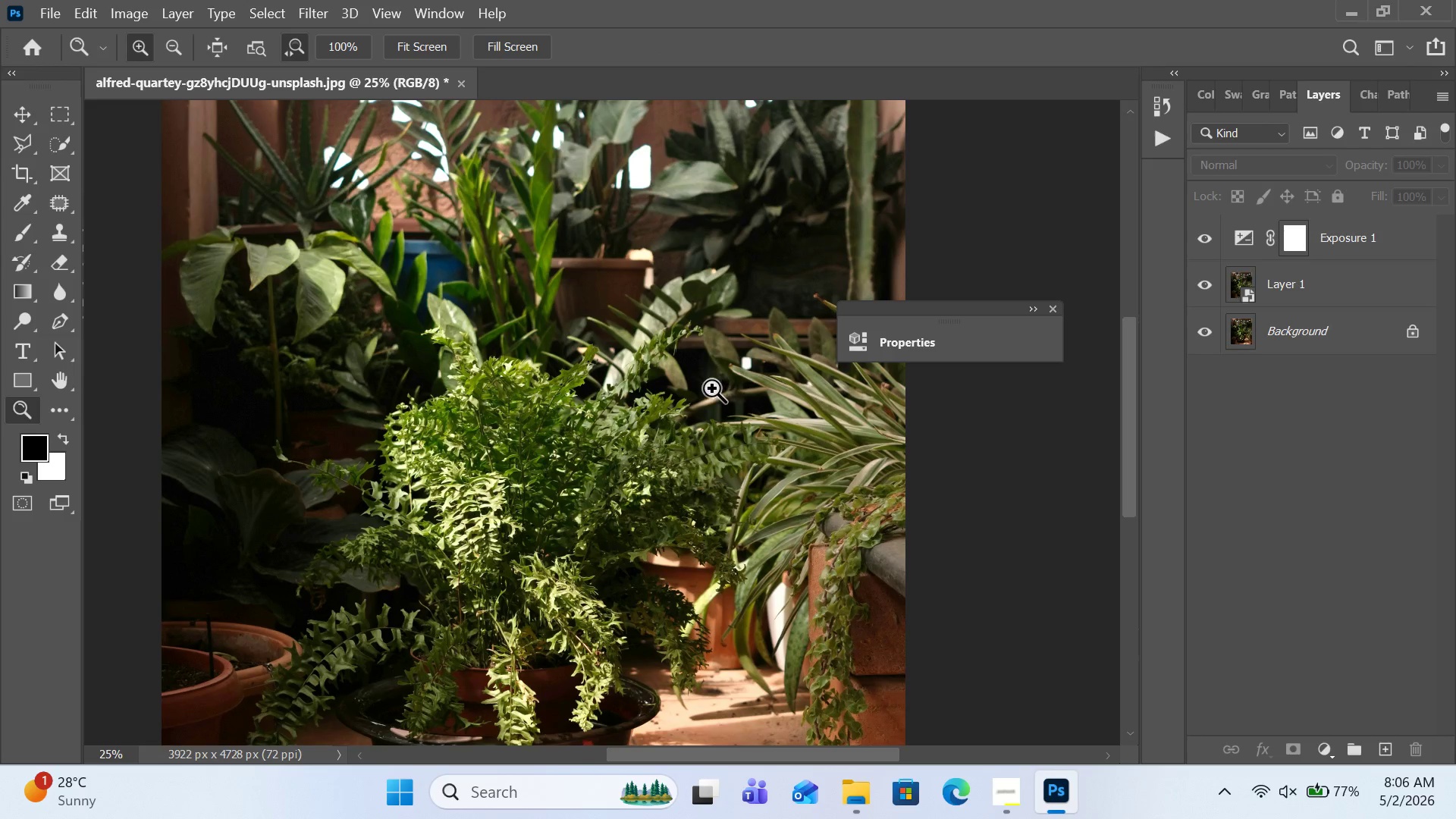 
left_click([712, 388])
 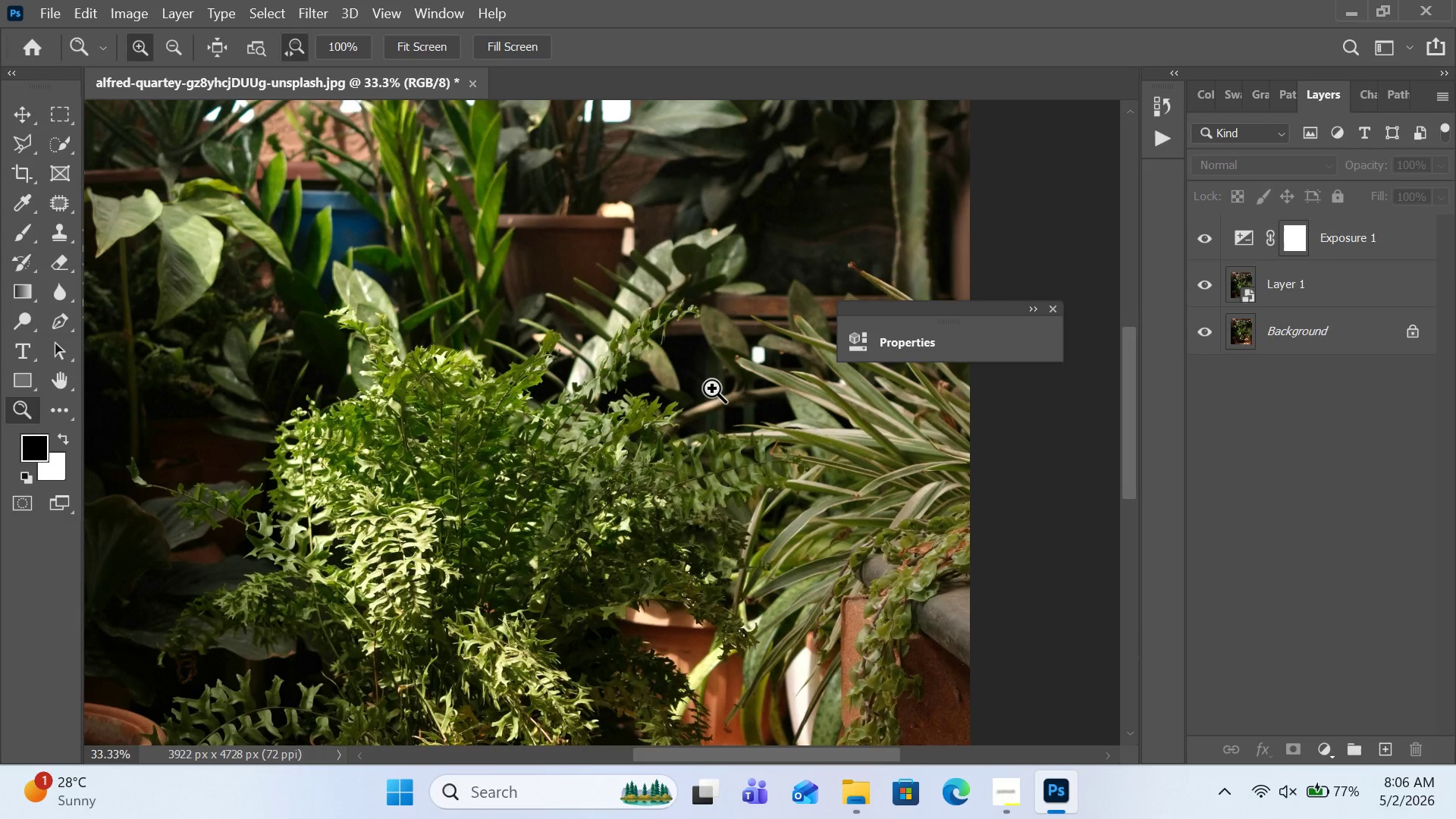 
scroll: coordinate [704, 384], scroll_direction: up, amount: 16.0
 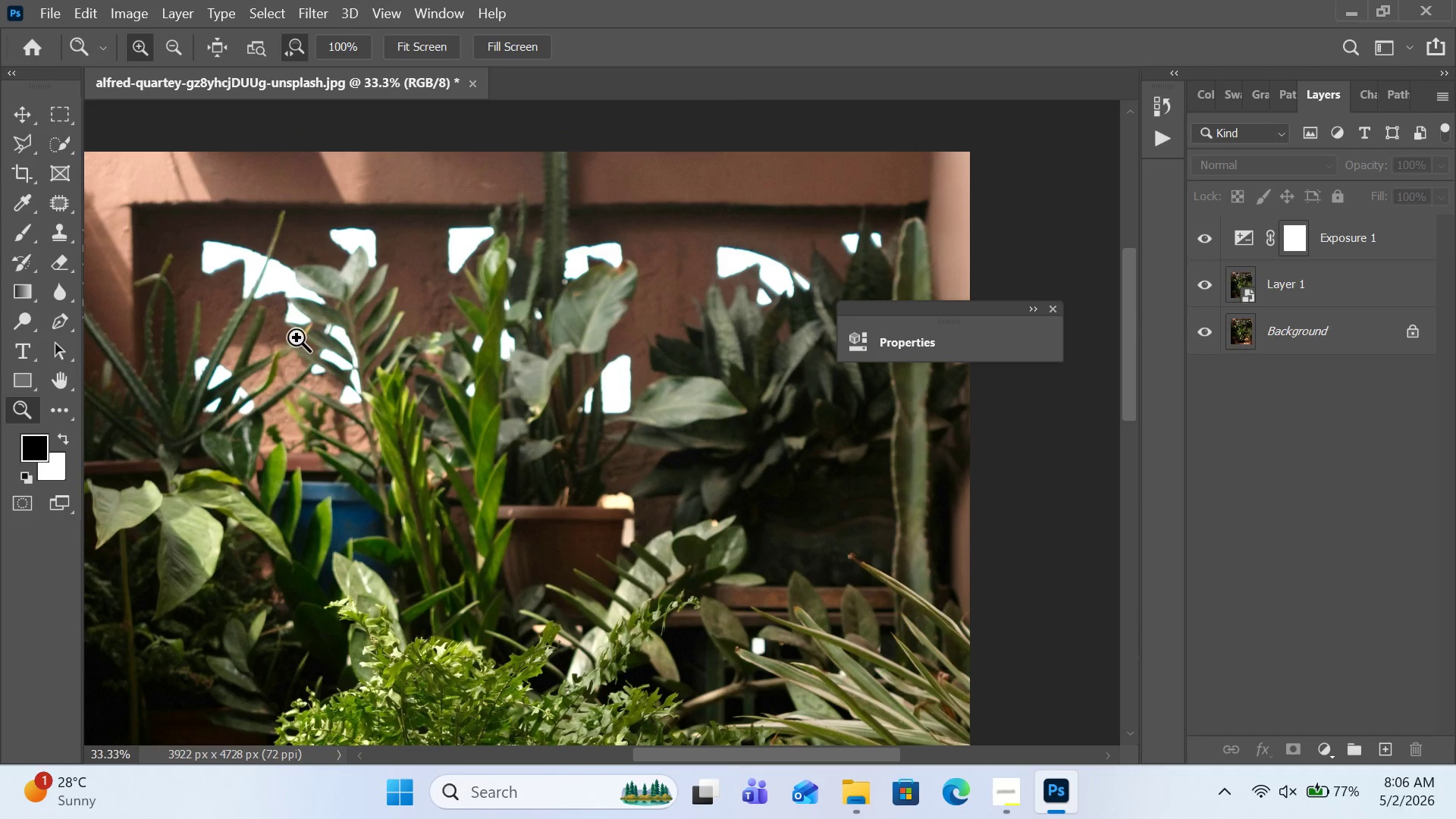 
left_click([293, 313])
 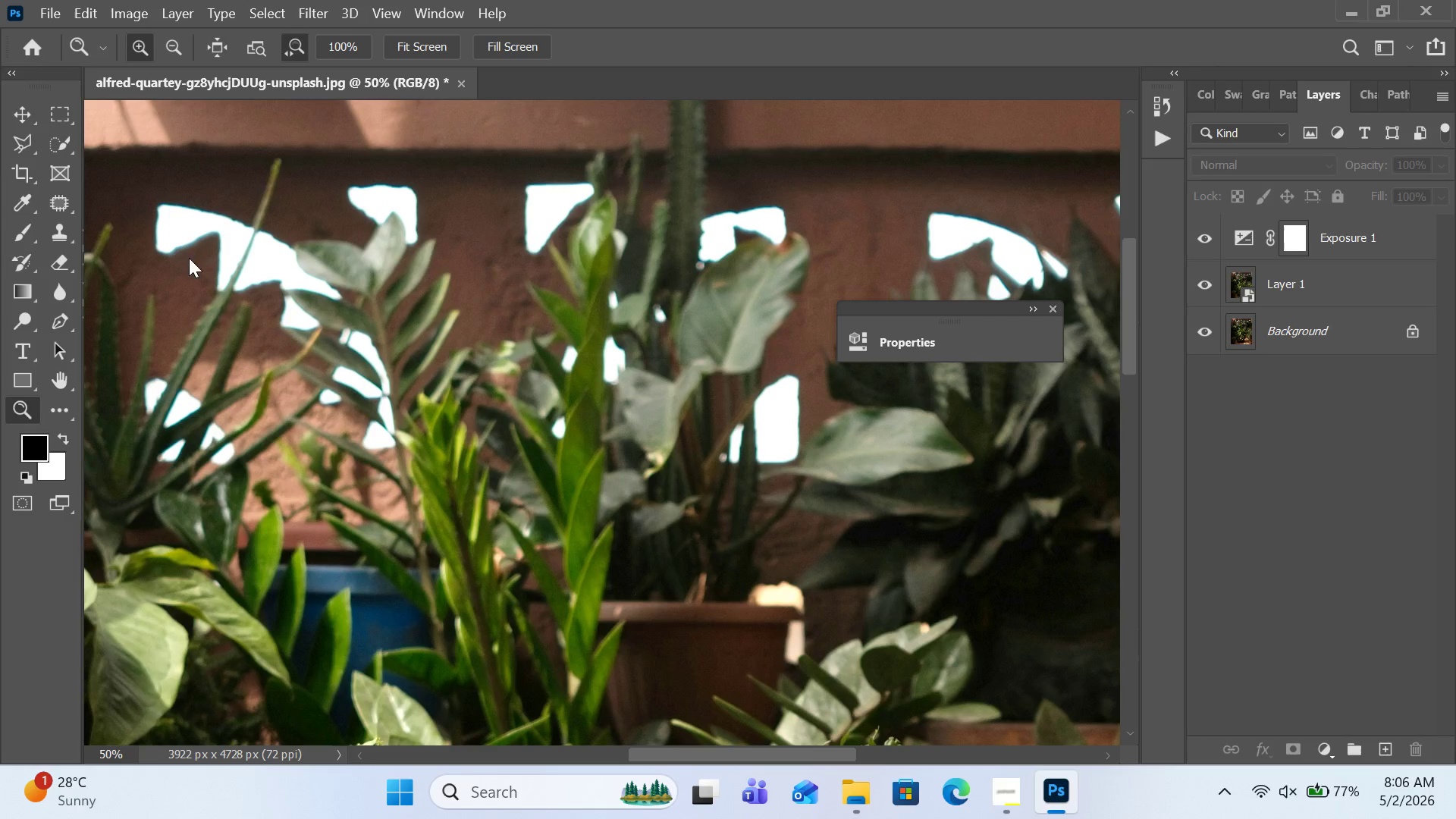 
left_click([413, 55])
 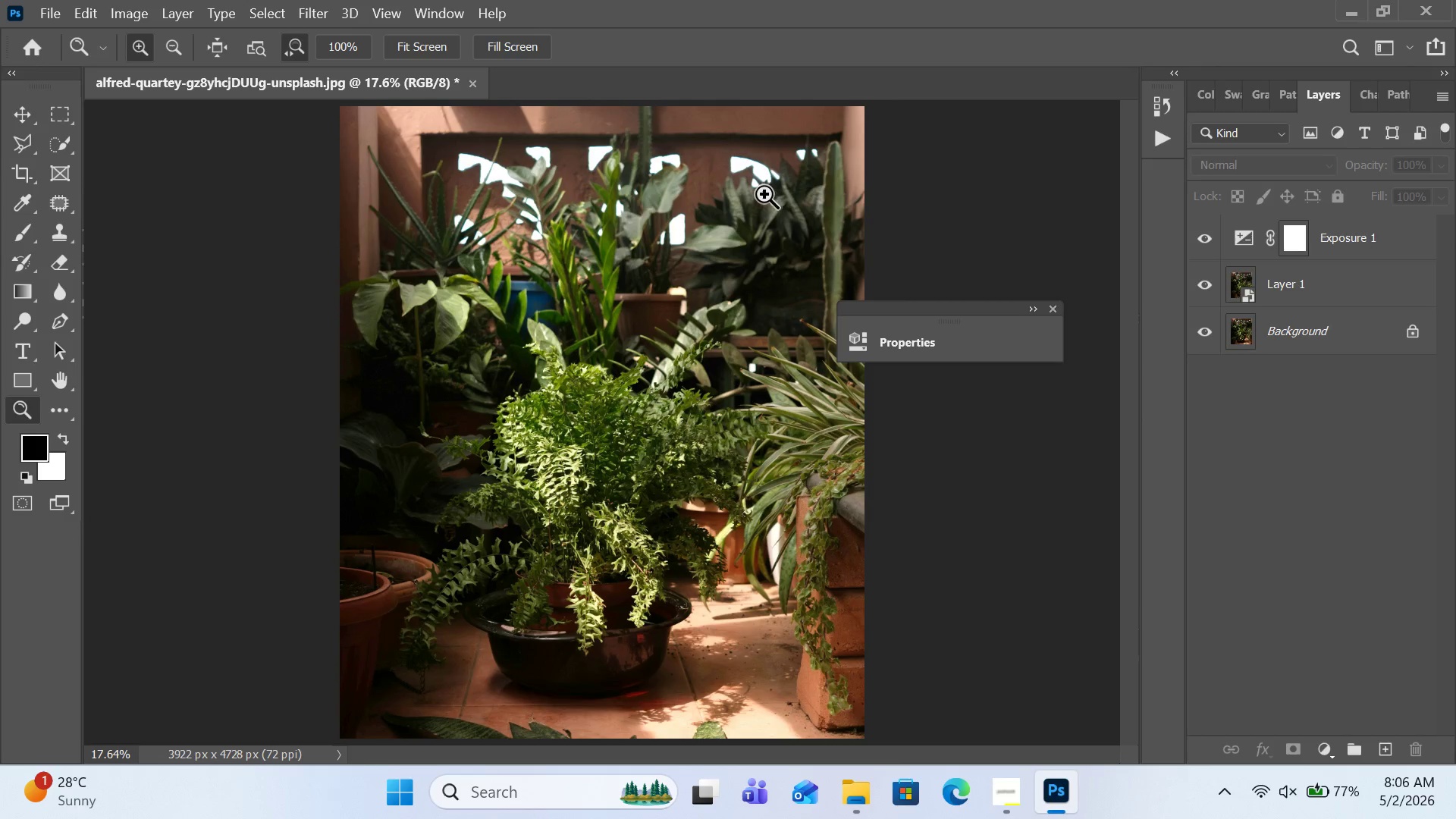 
left_click_drag(start_coordinate=[996, 306], to_coordinate=[1171, 183])
 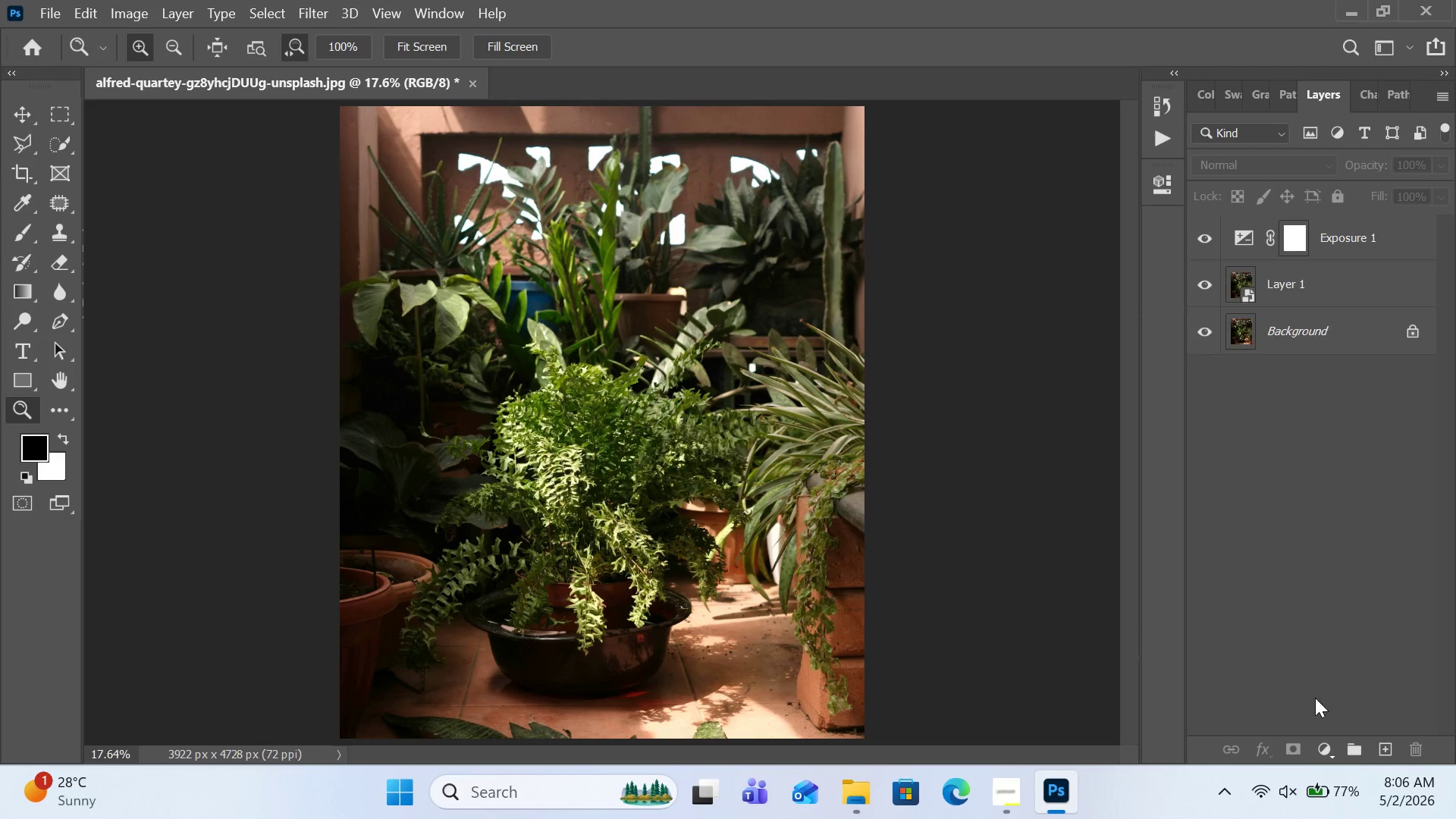 
left_click([1317, 736])
 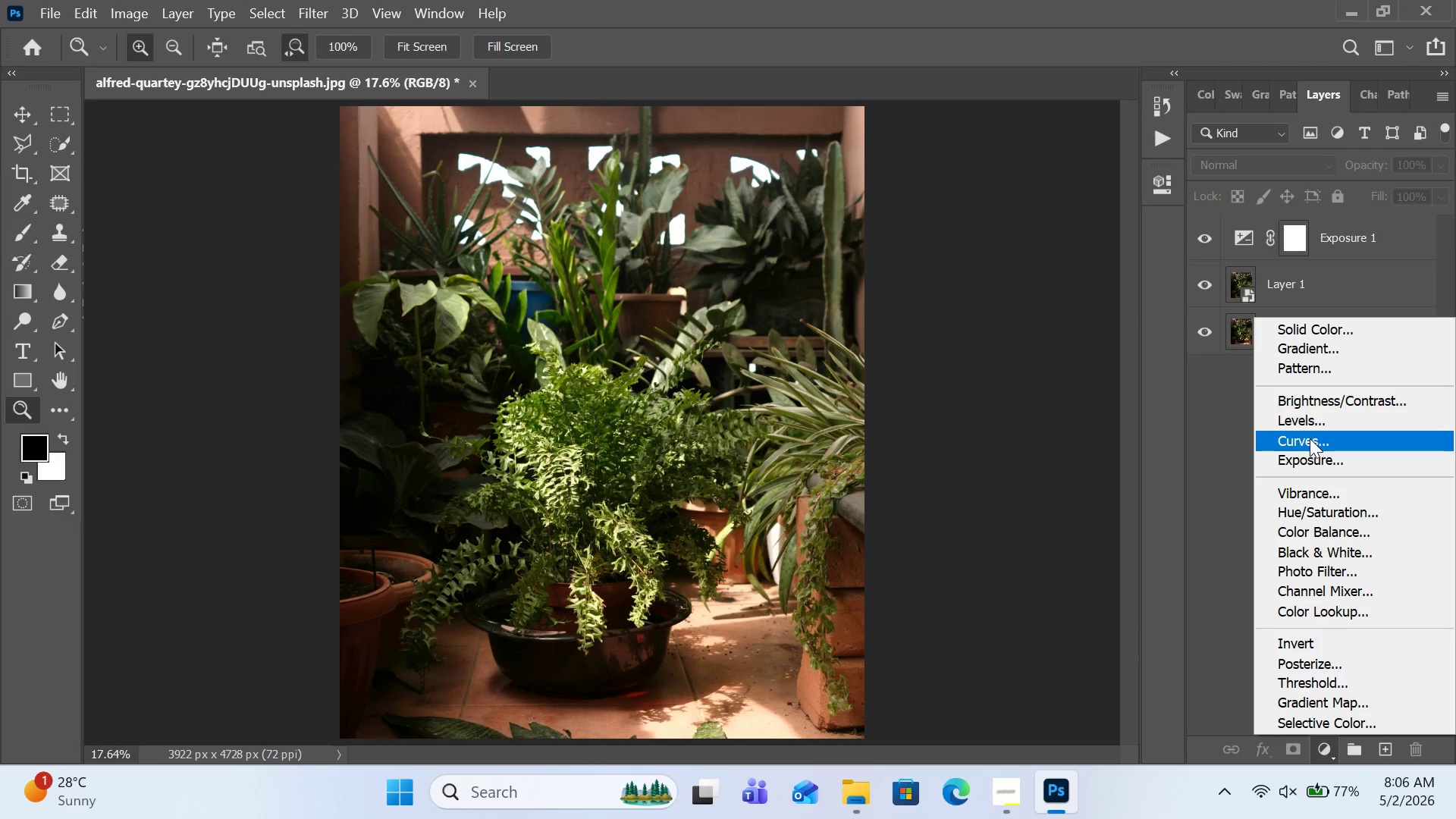 
left_click([1310, 438])
 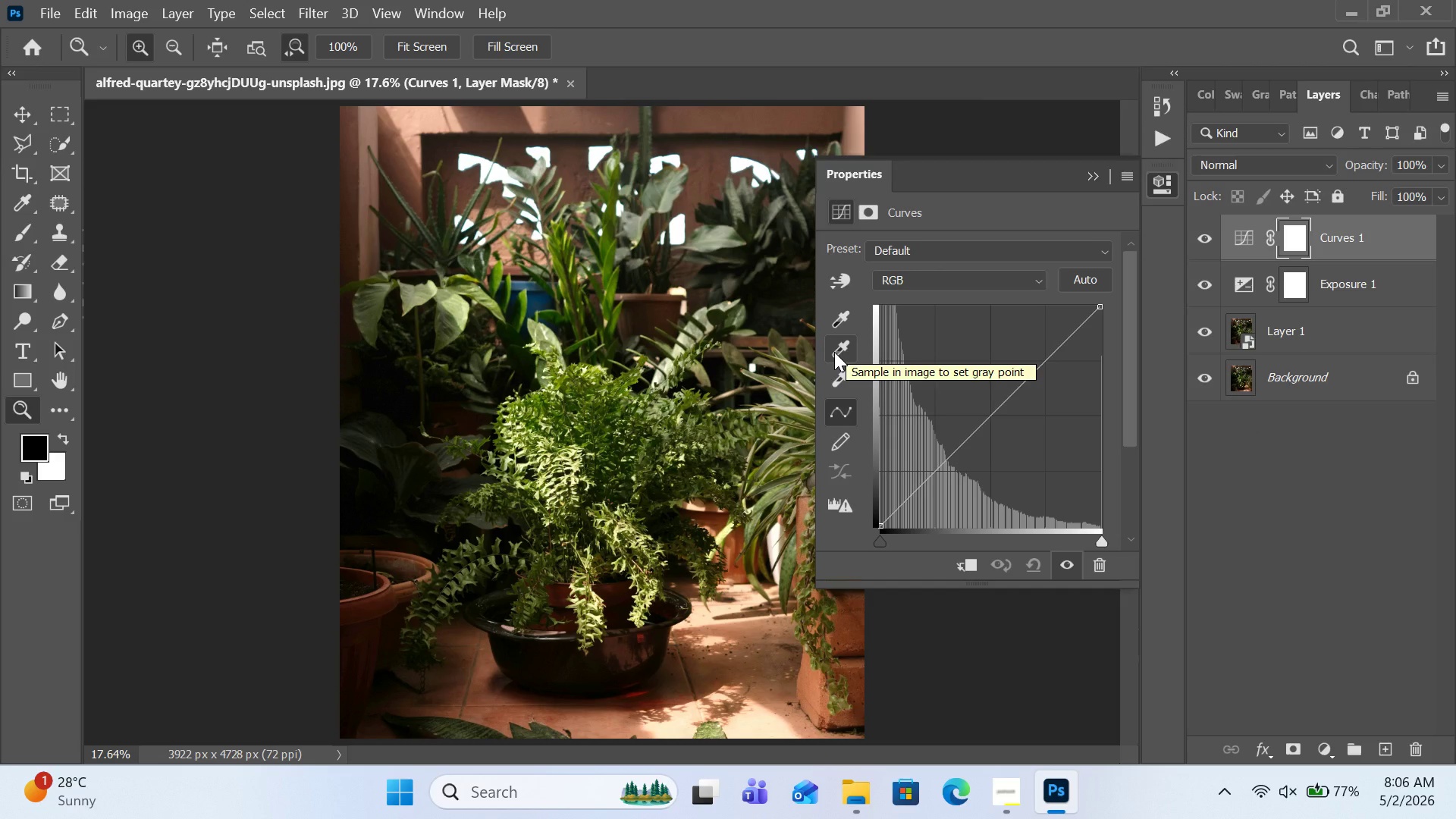 
wait(7.67)
 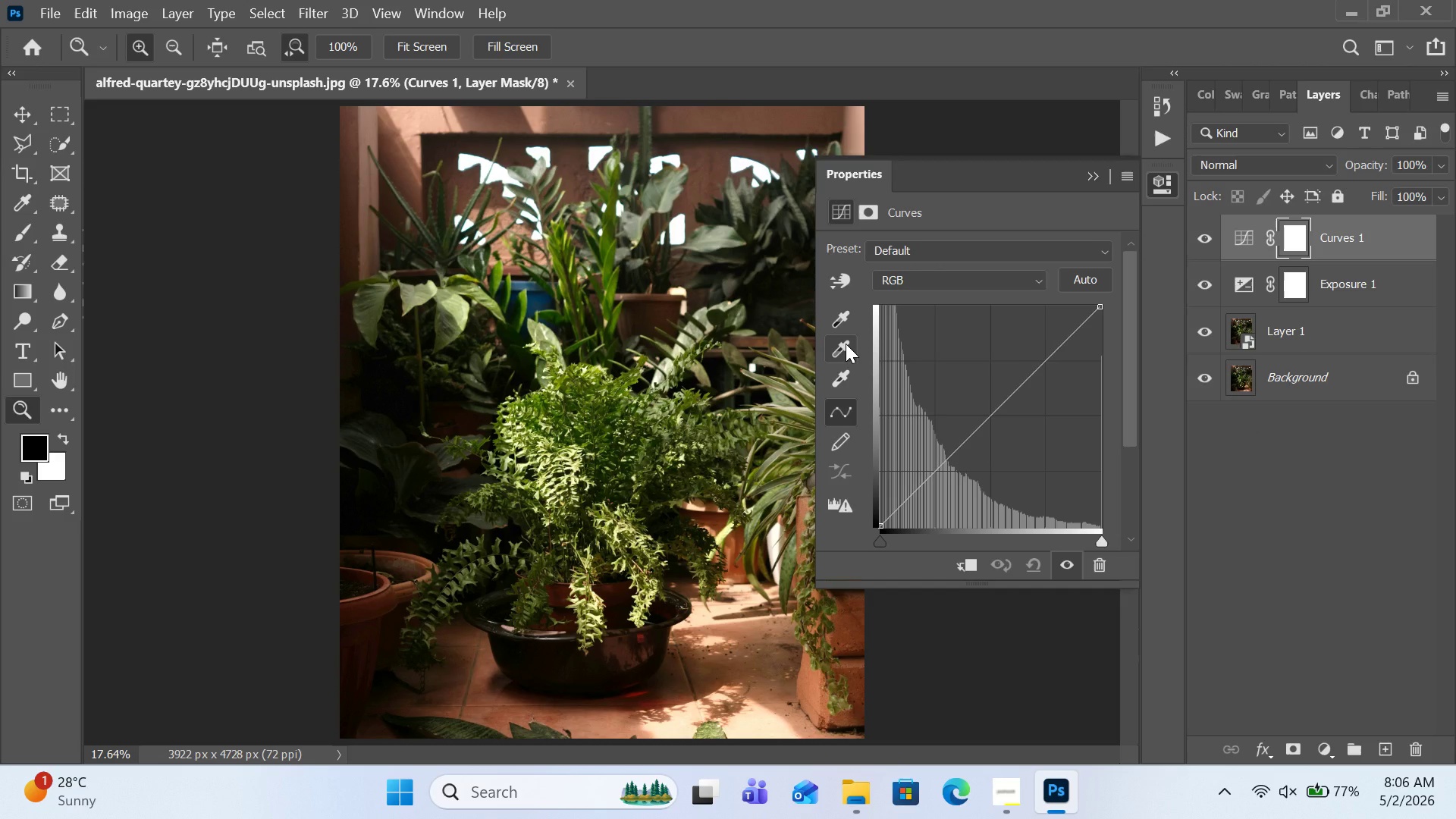 
left_click([835, 379])
 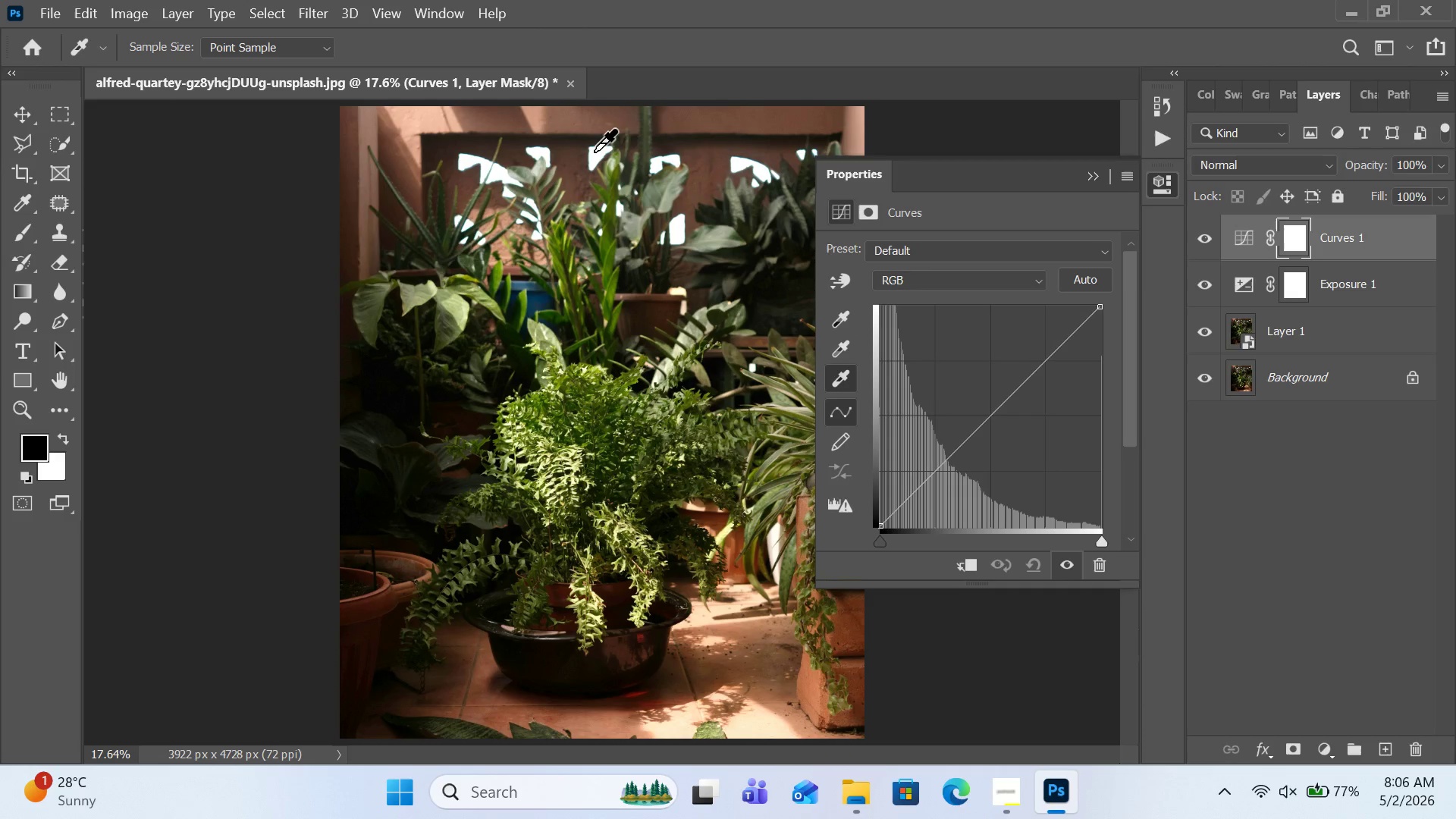 
left_click([598, 152])
 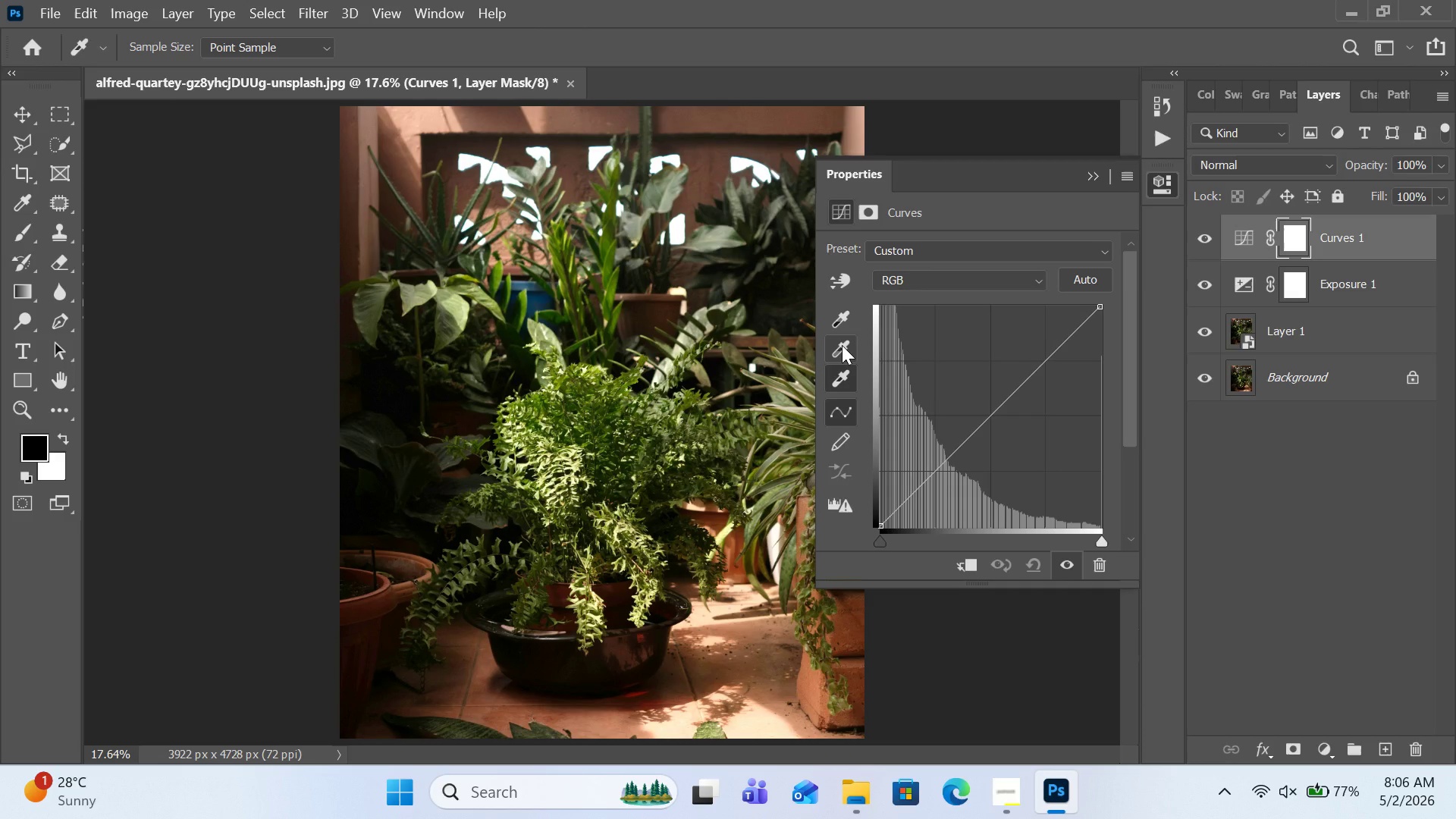 
left_click([842, 316])
 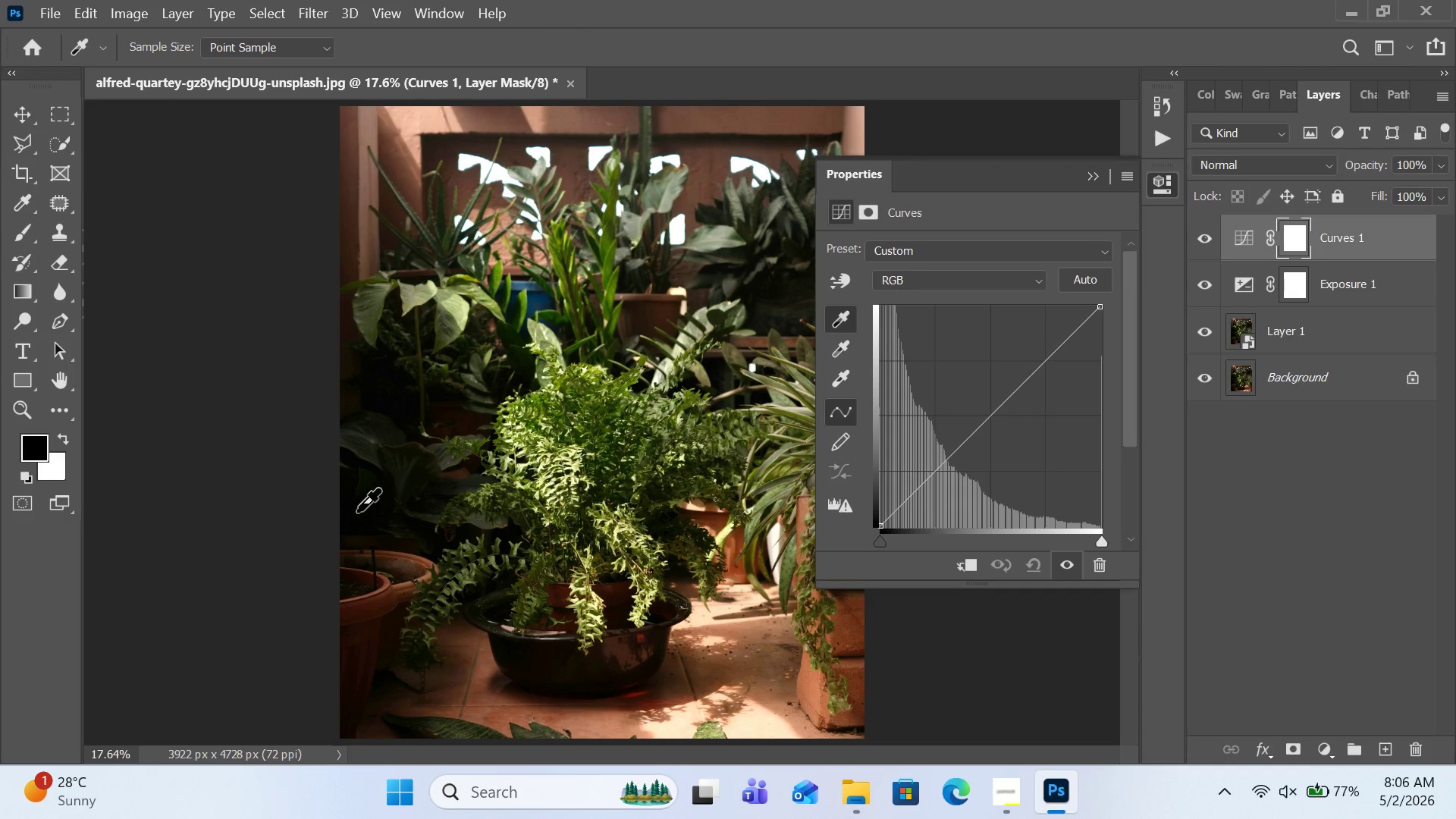 
left_click([357, 511])
 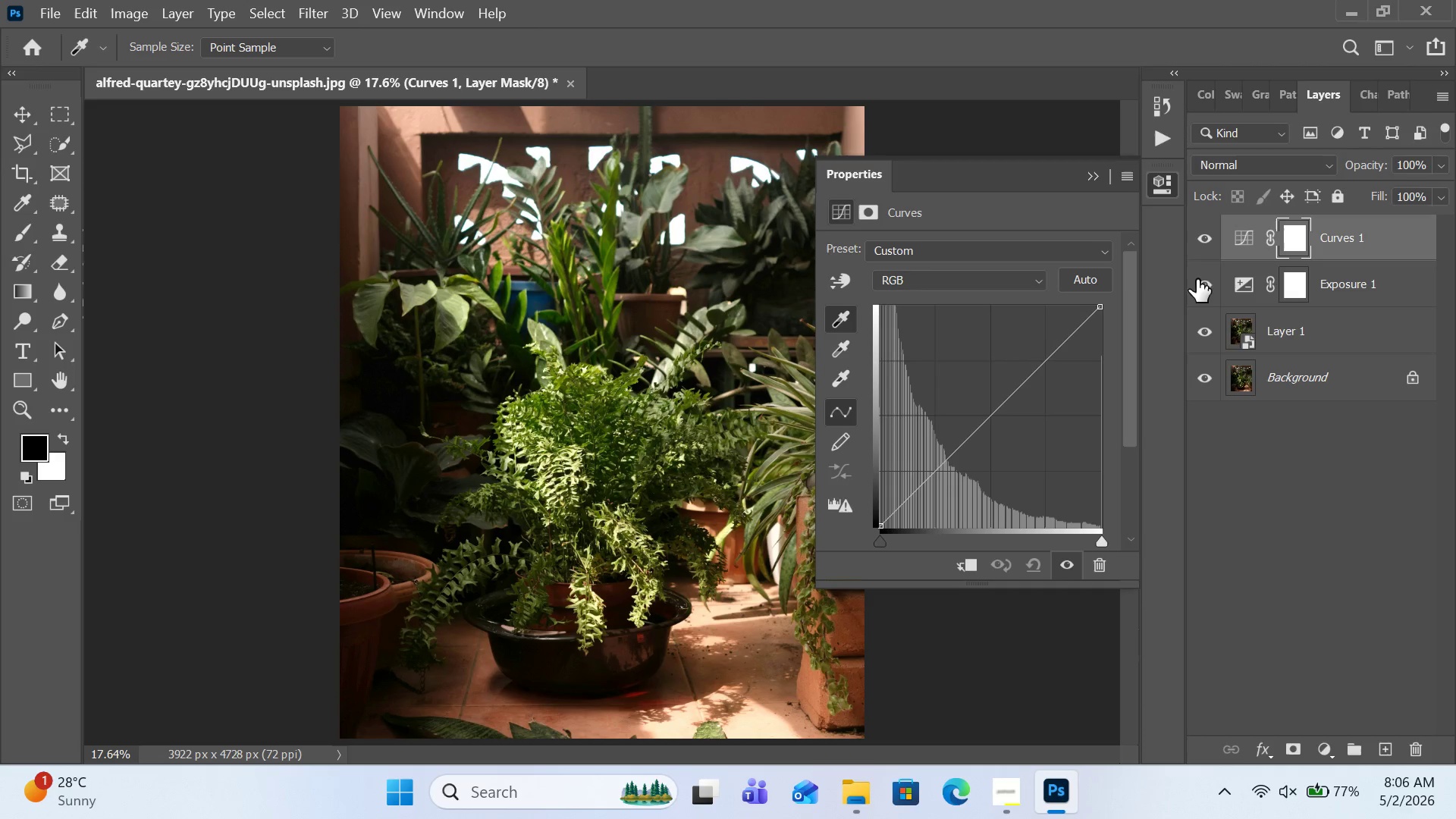 
left_click([1235, 233])
 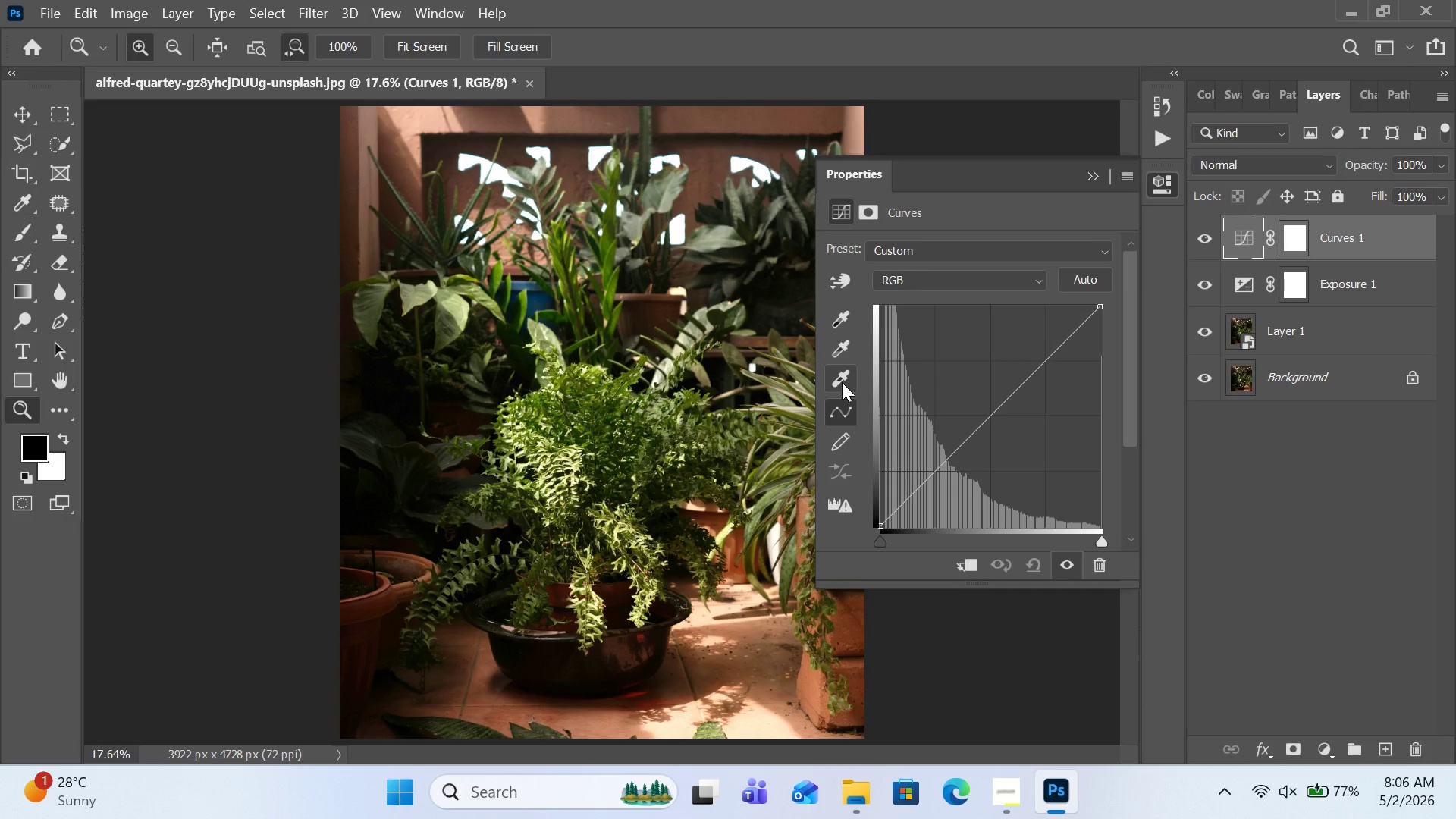 
left_click([842, 379])
 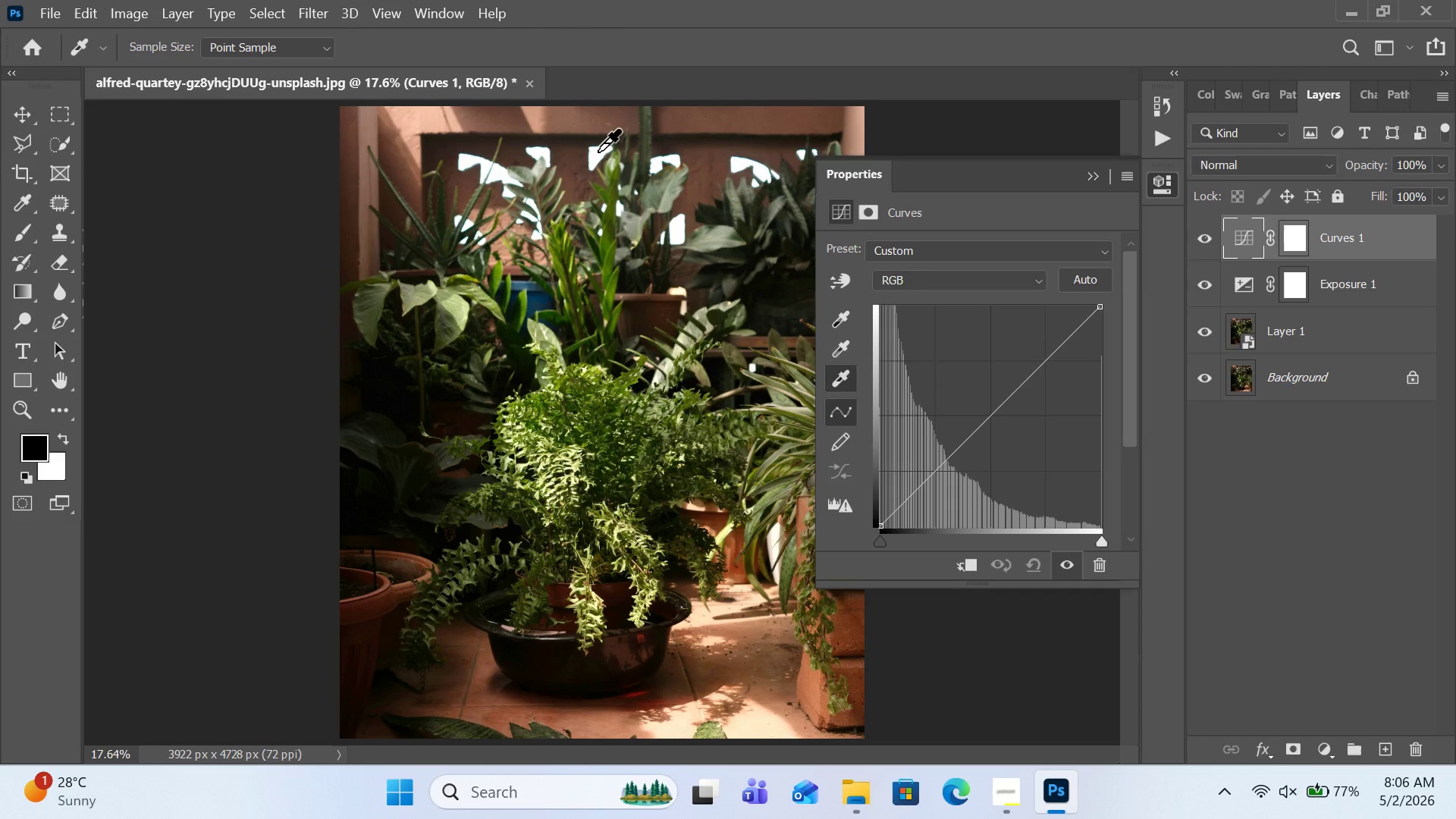 
left_click([598, 152])
 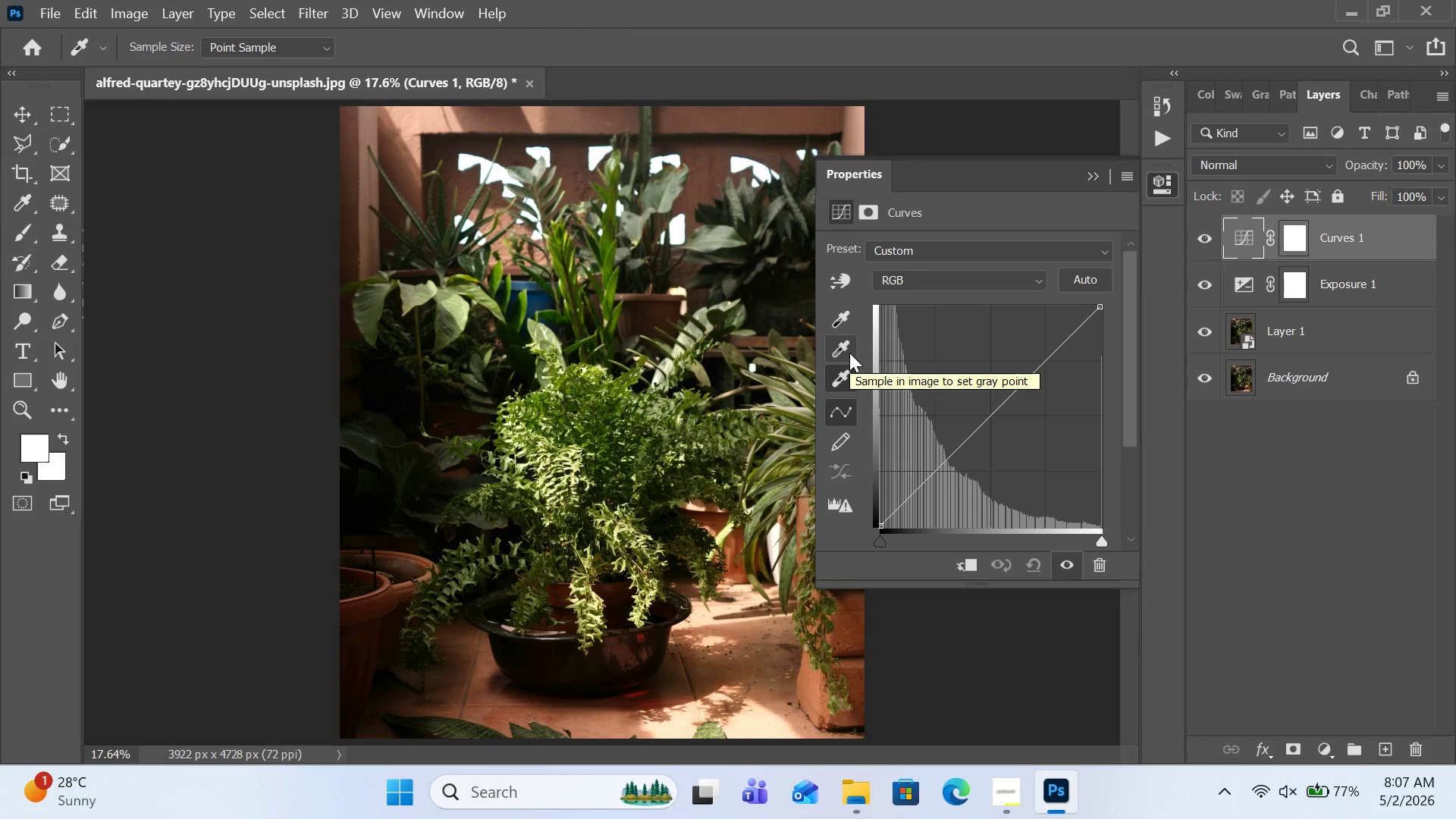 
wait(6.55)
 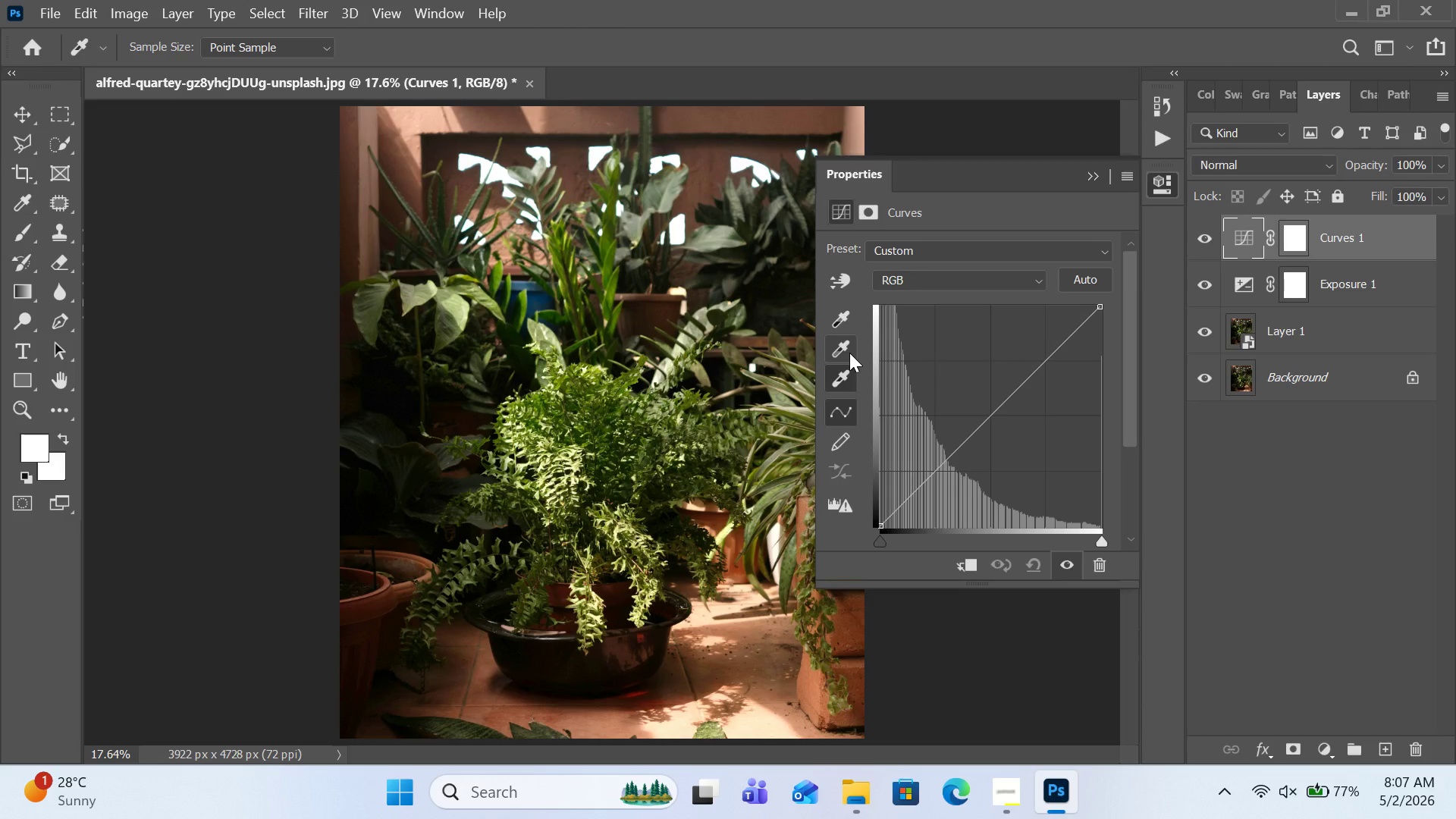 
left_click([843, 318])
 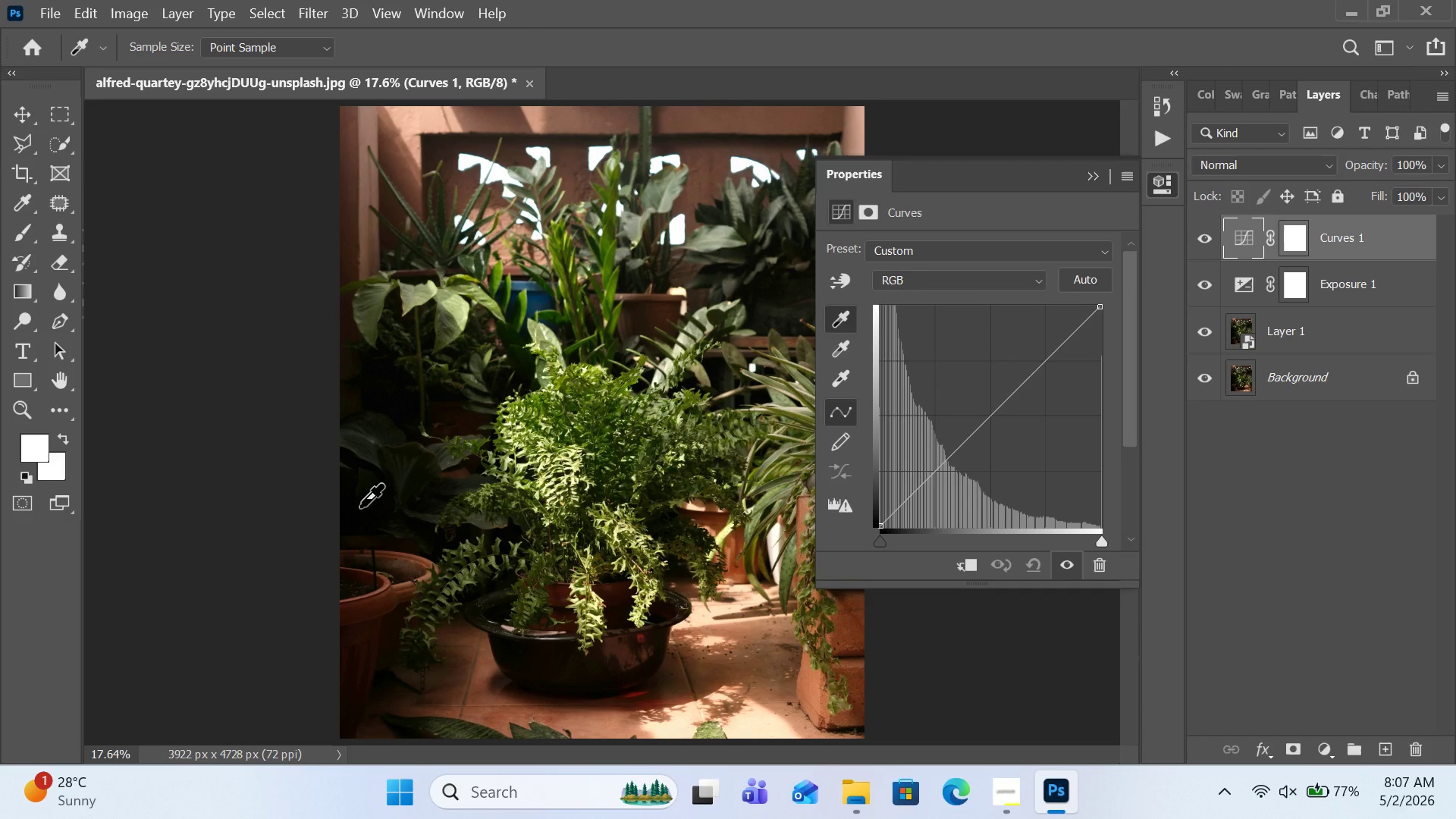 
left_click([360, 507])
 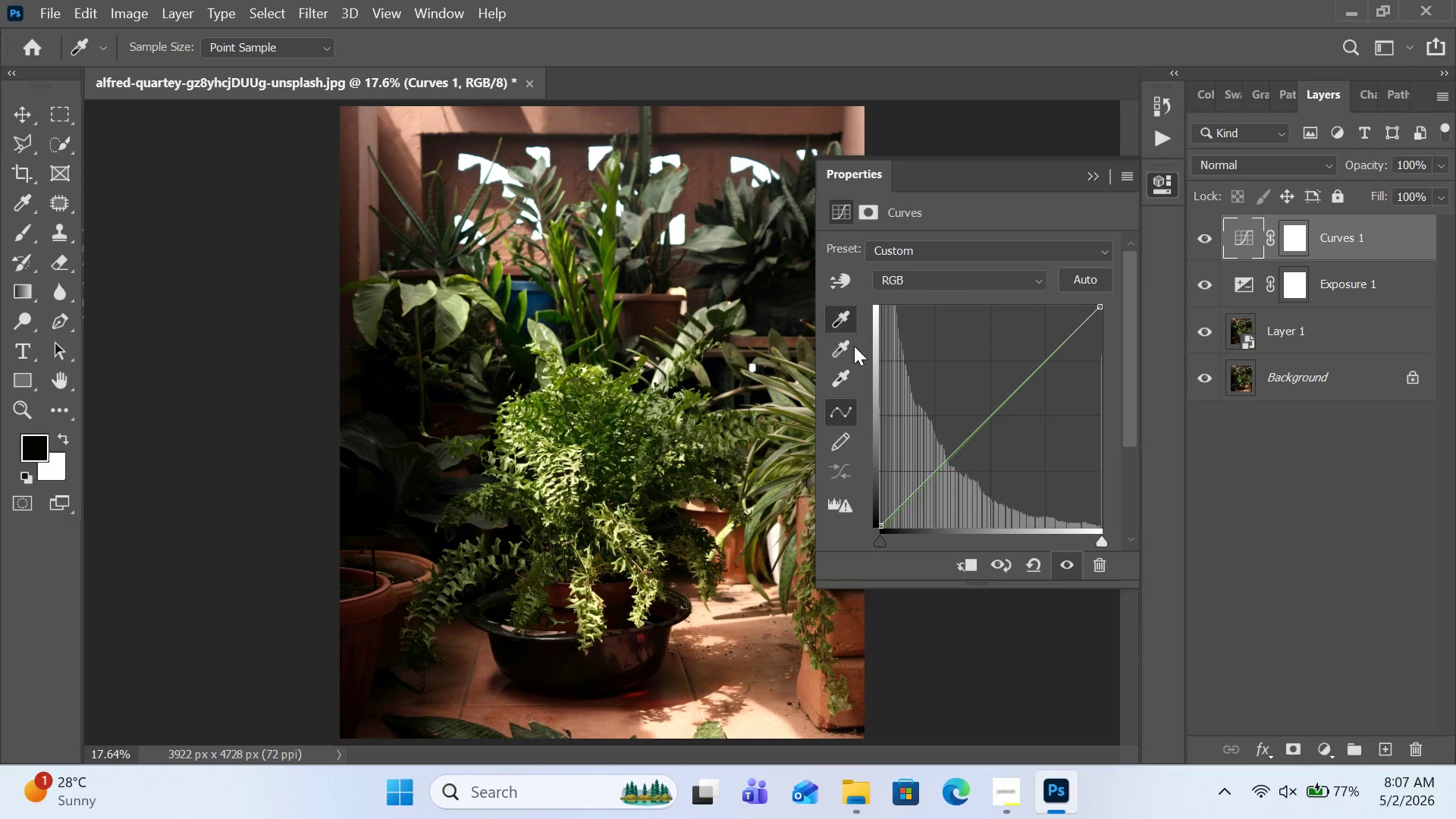 
left_click([847, 349])
 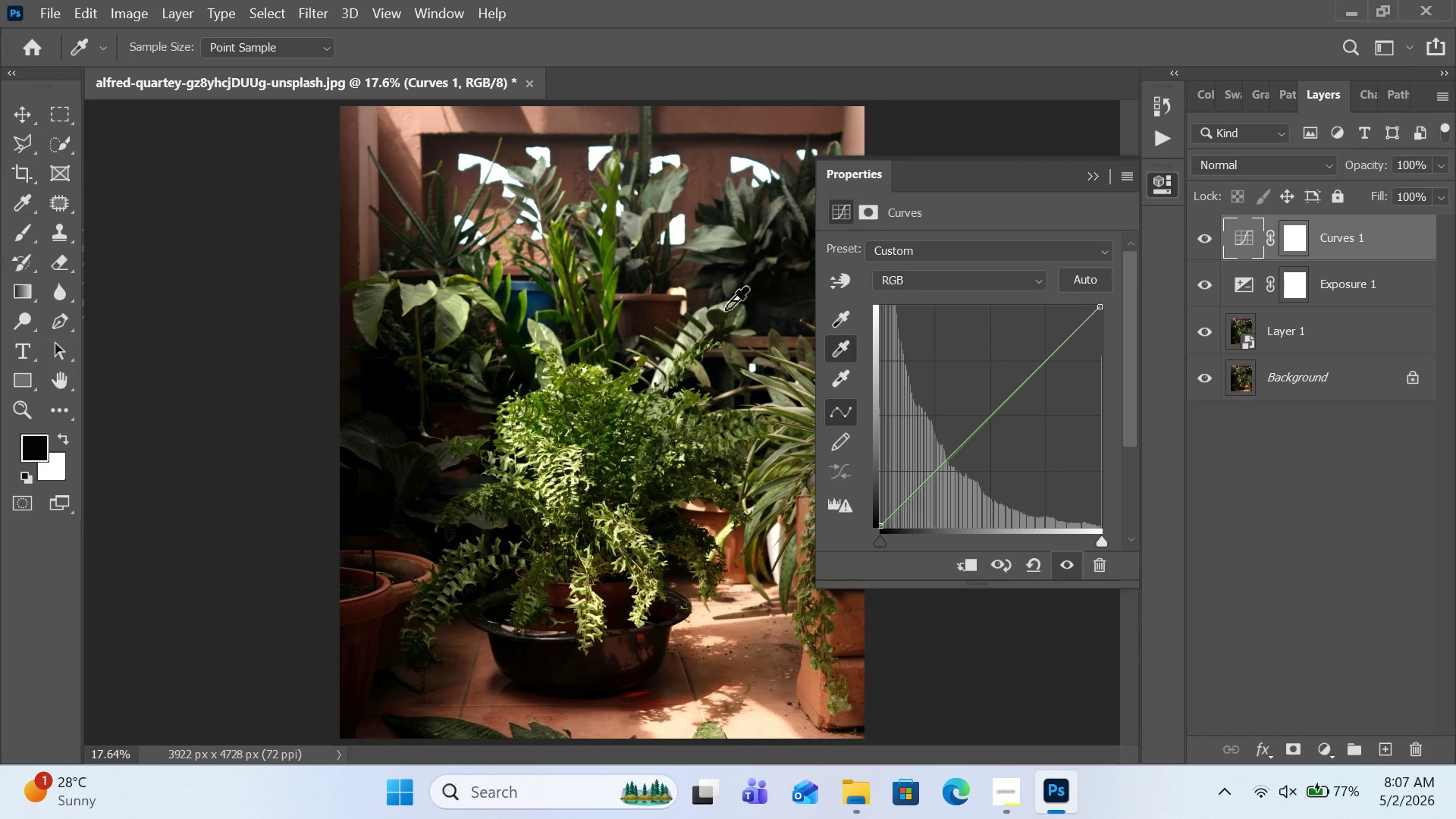 
left_click([708, 243])
 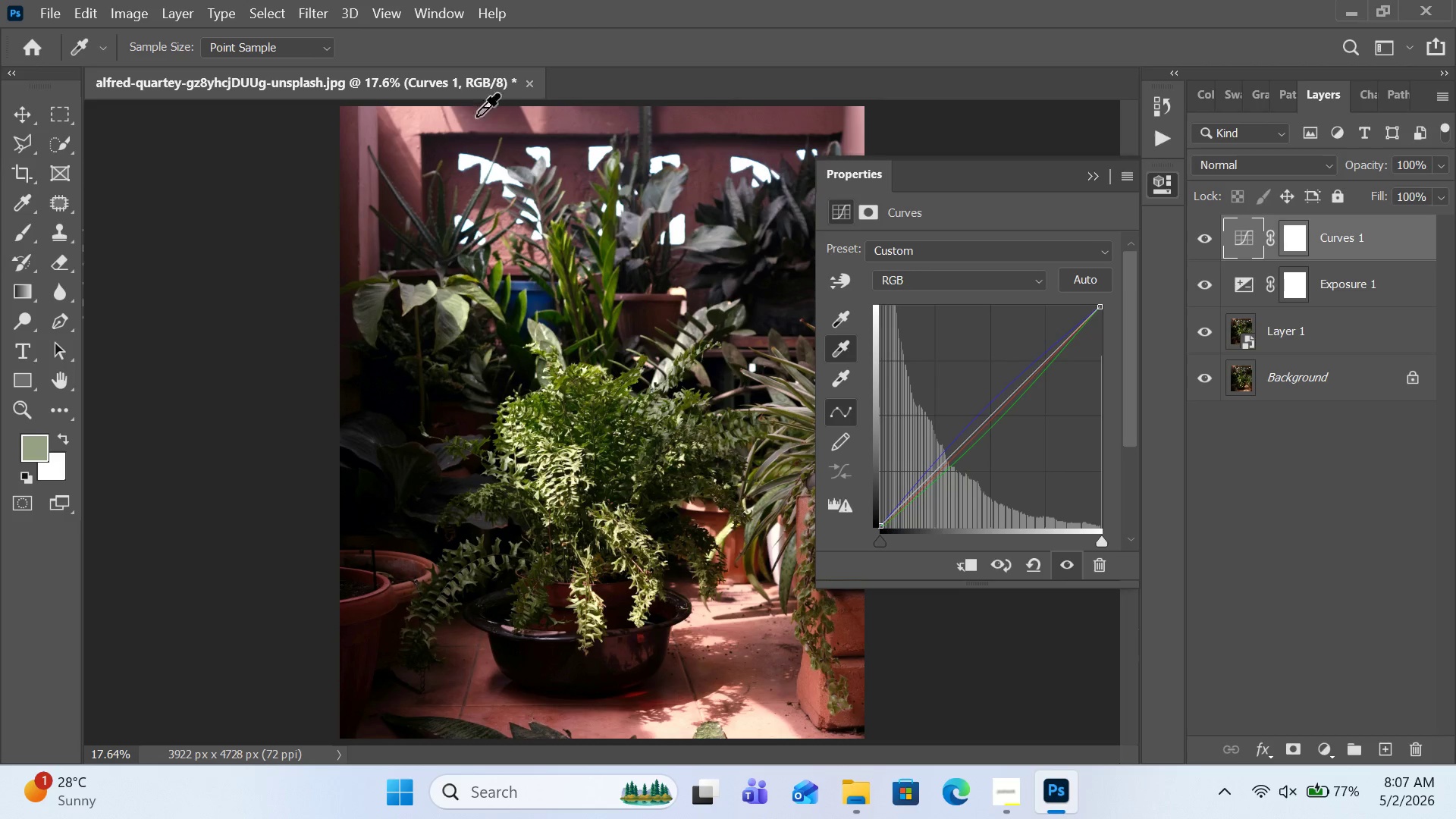 
left_click([516, 120])
 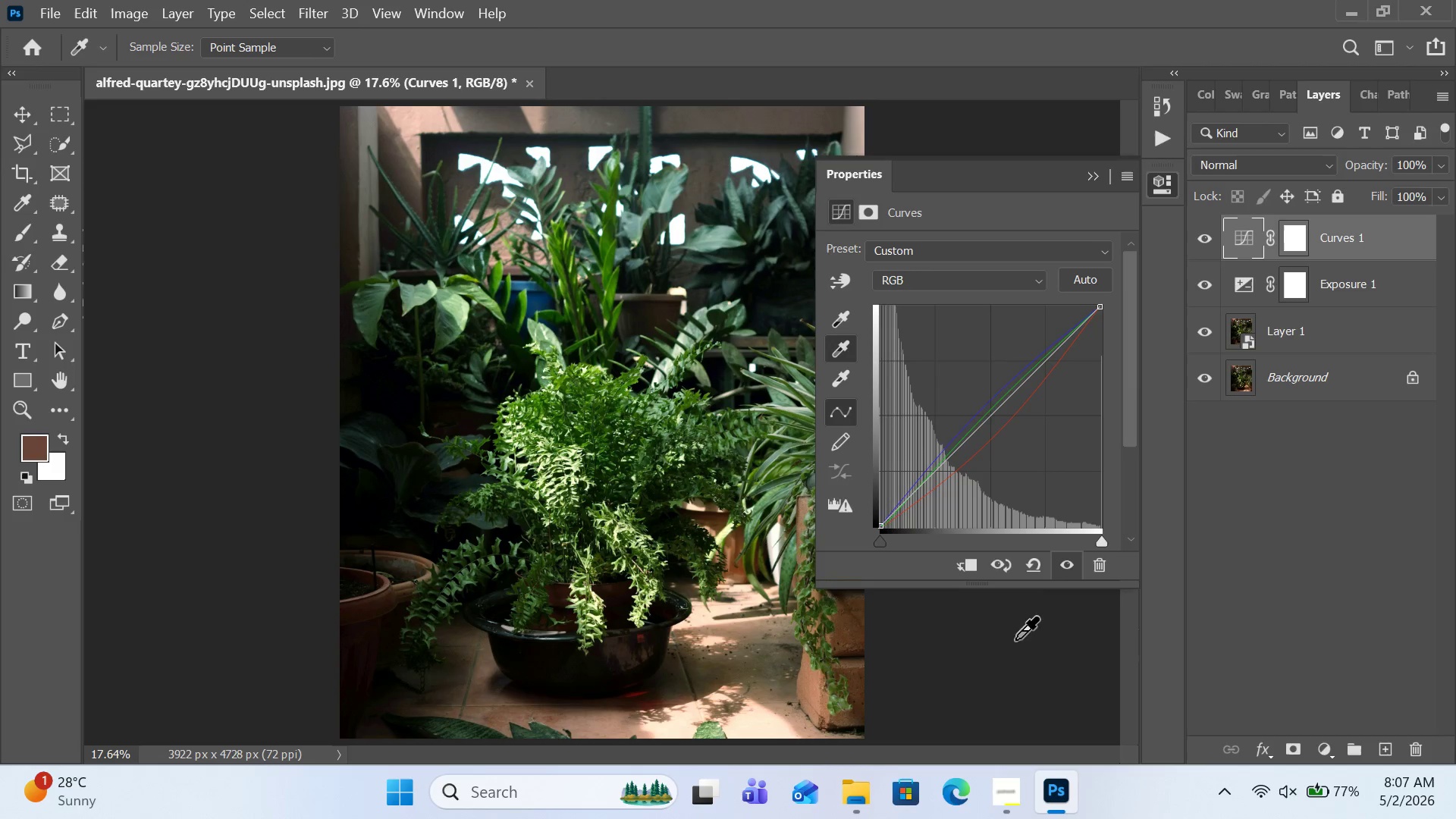 
wait(6.66)
 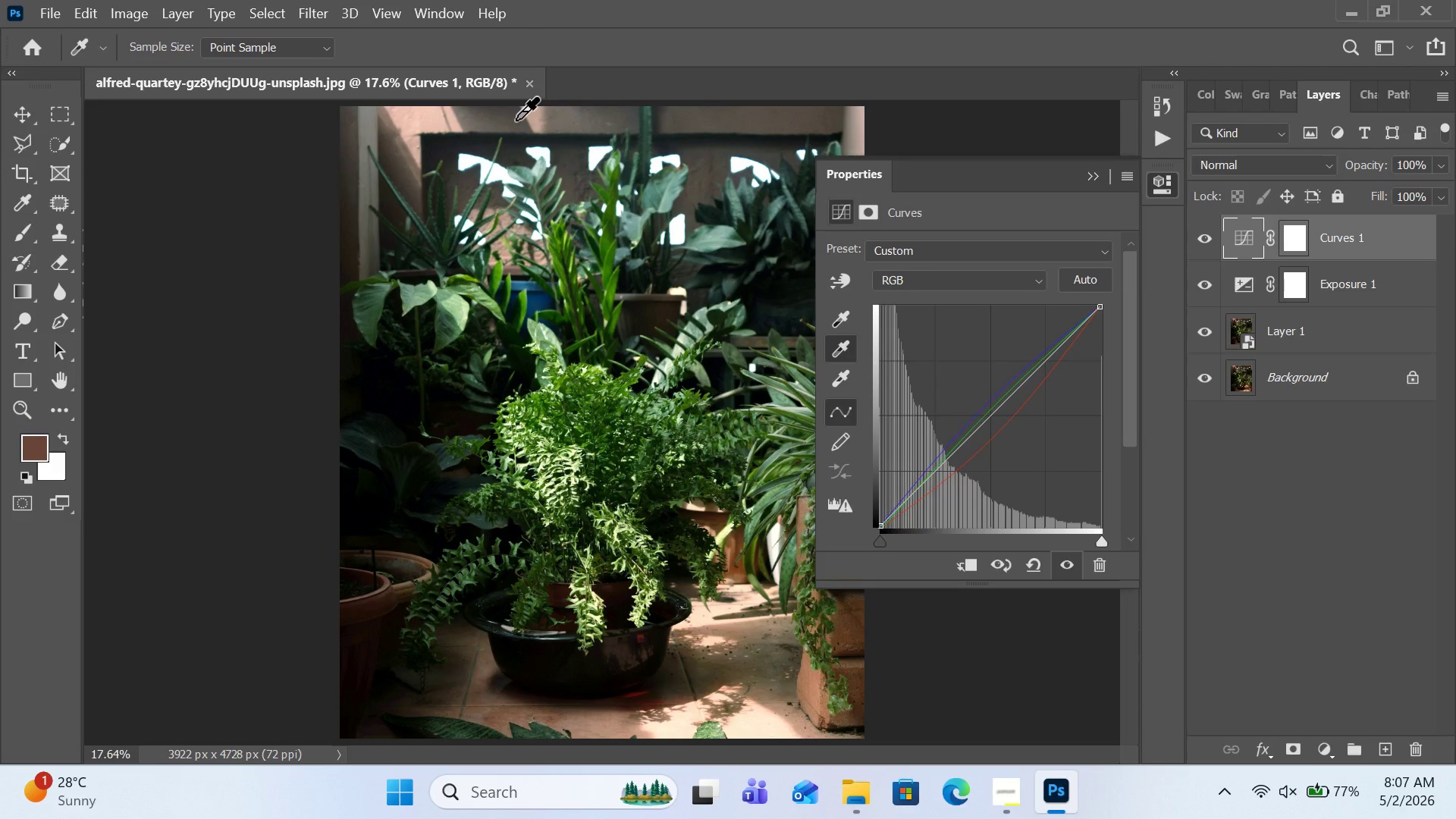 
left_click([1032, 569])
 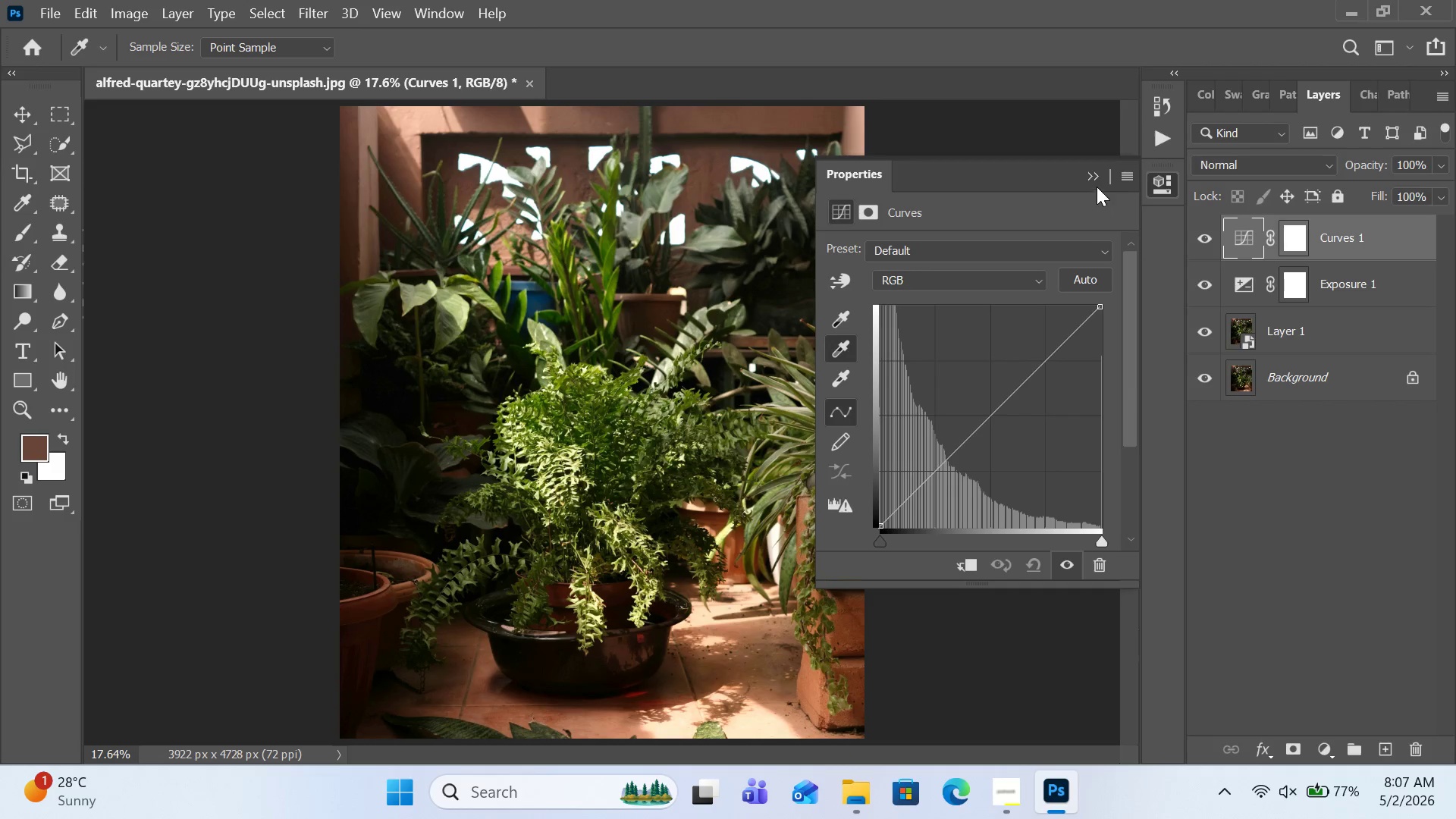 
left_click([1122, 175])
 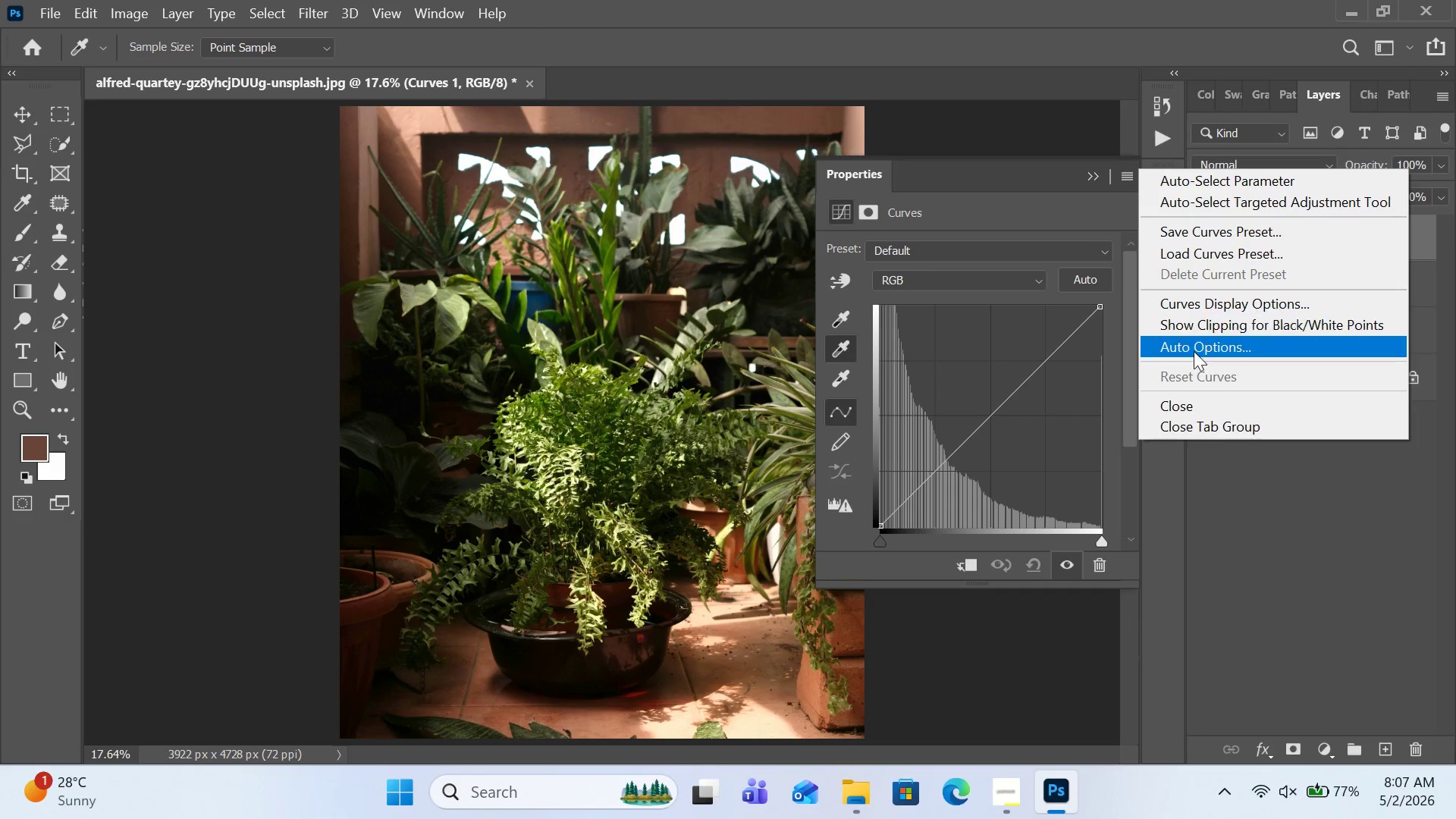 
left_click([1194, 353])
 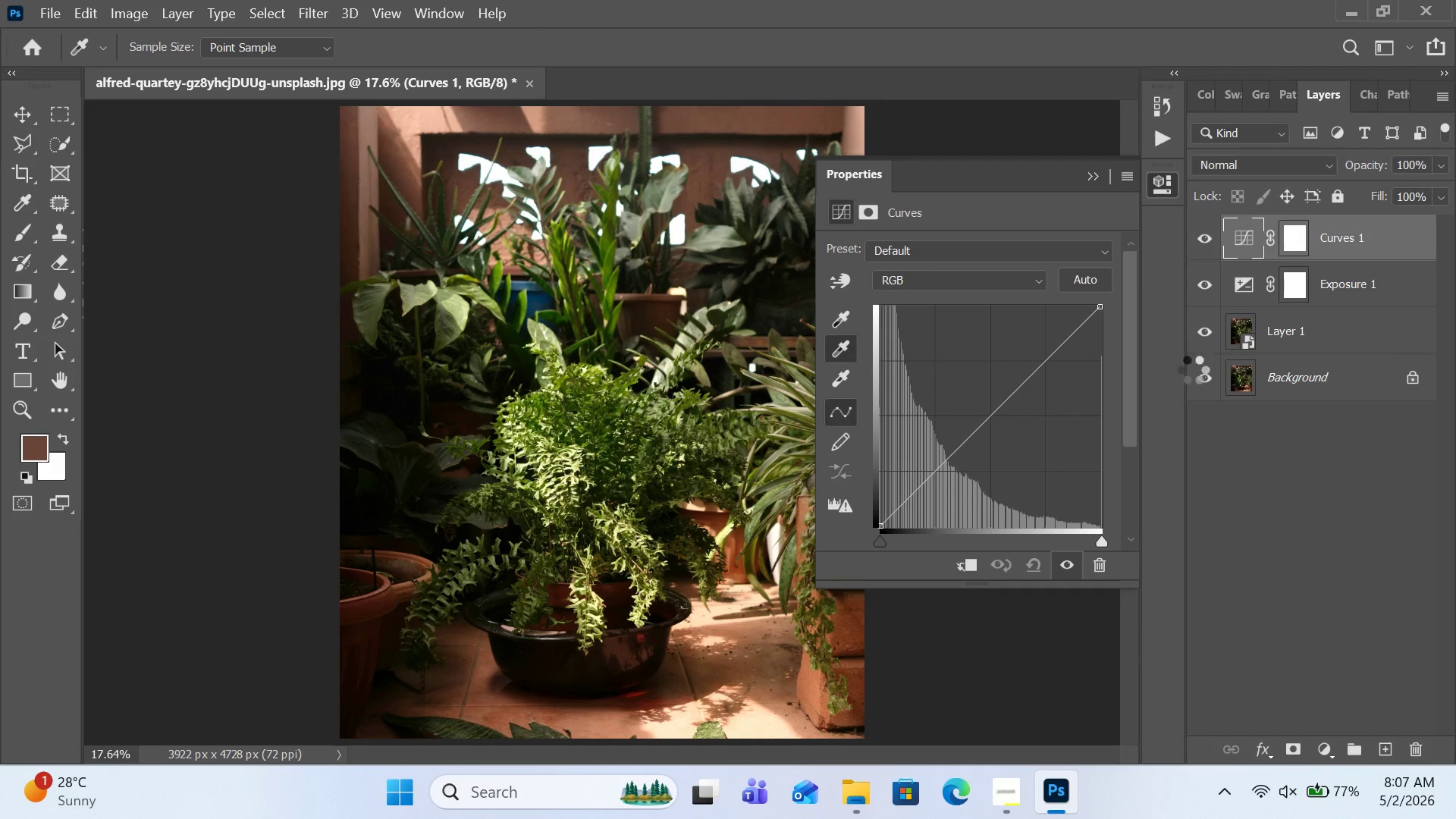 
mouse_move([1123, 347])
 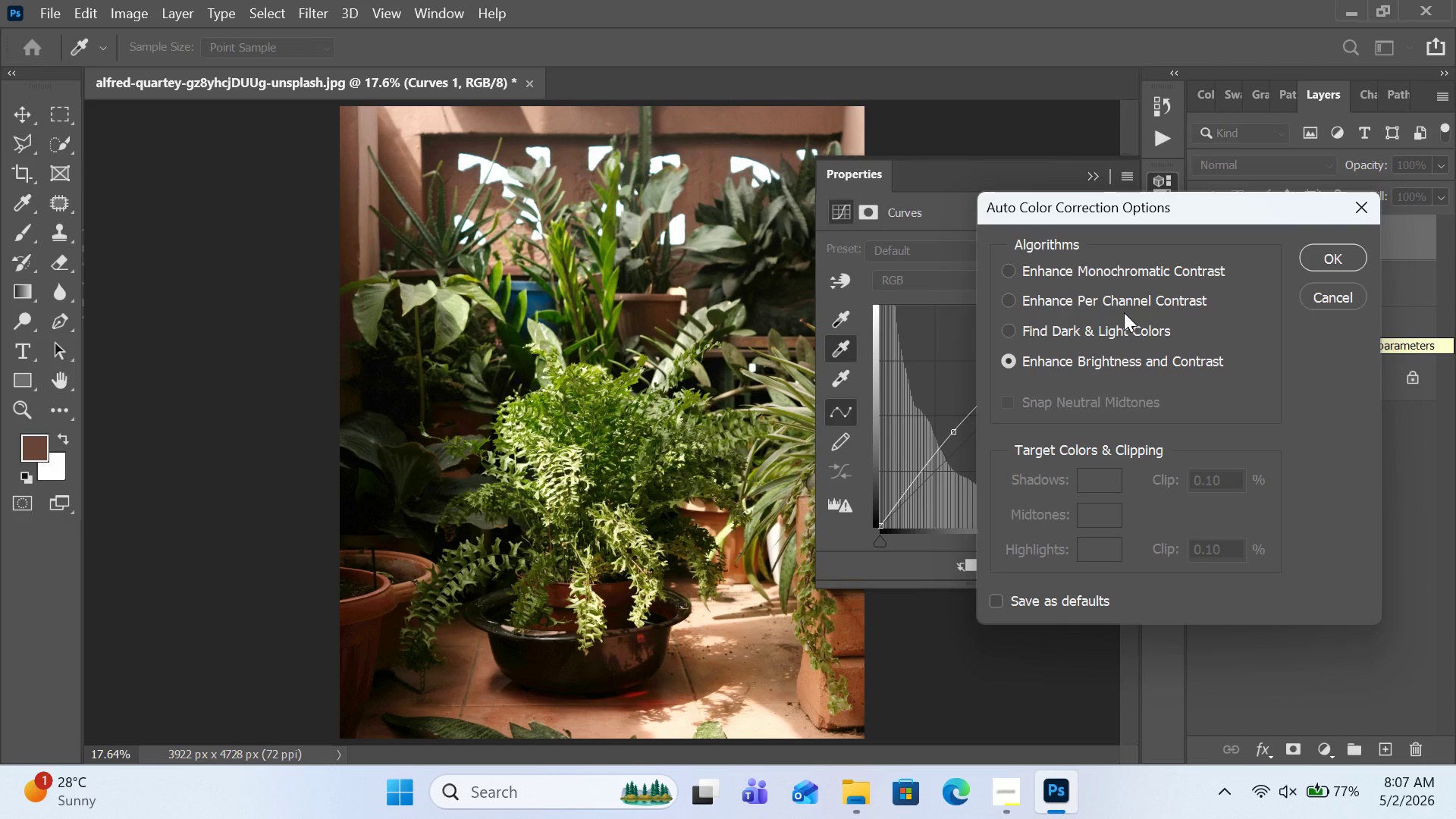 
left_click([1124, 312])
 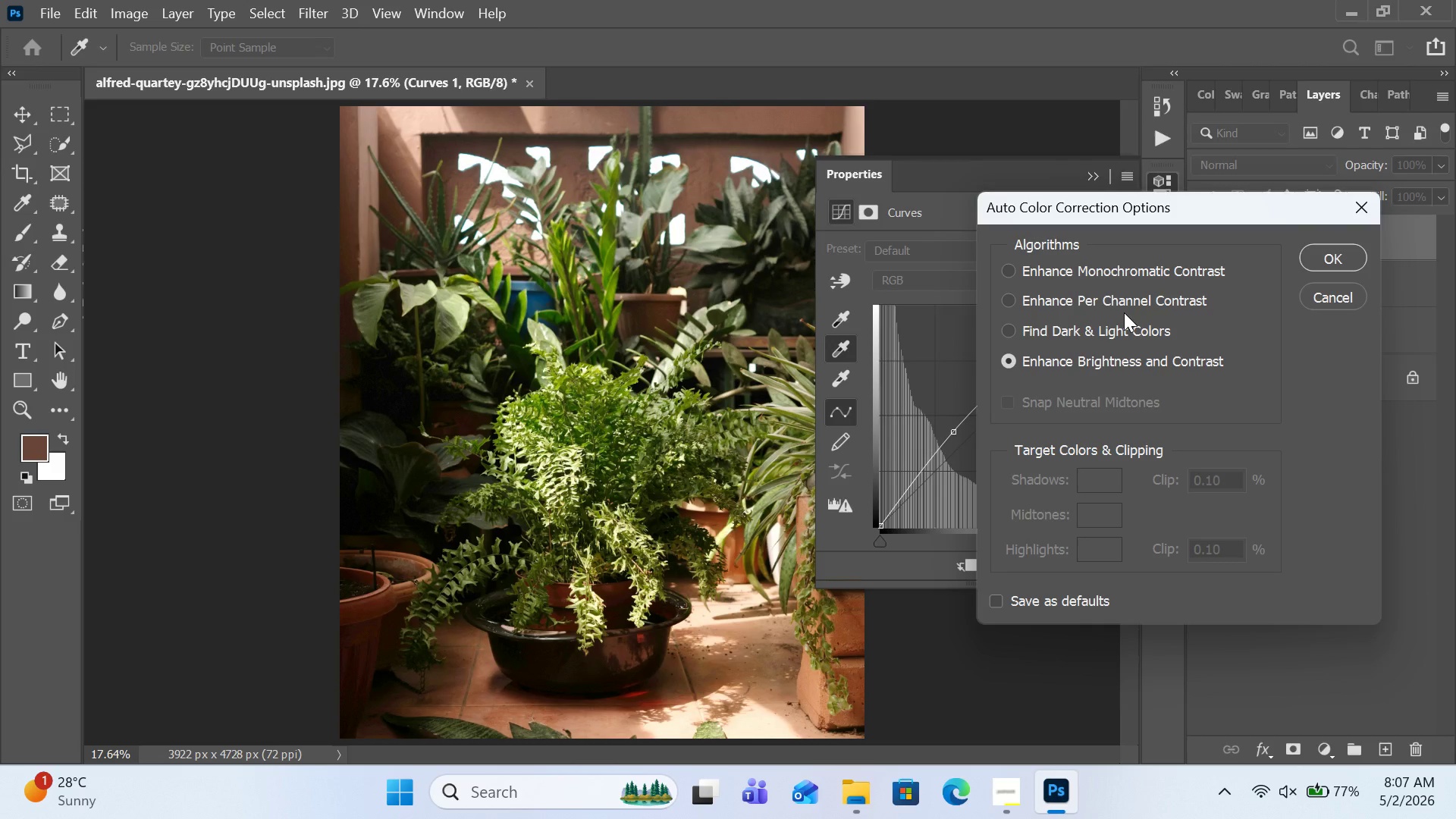 
left_click([1123, 306])
 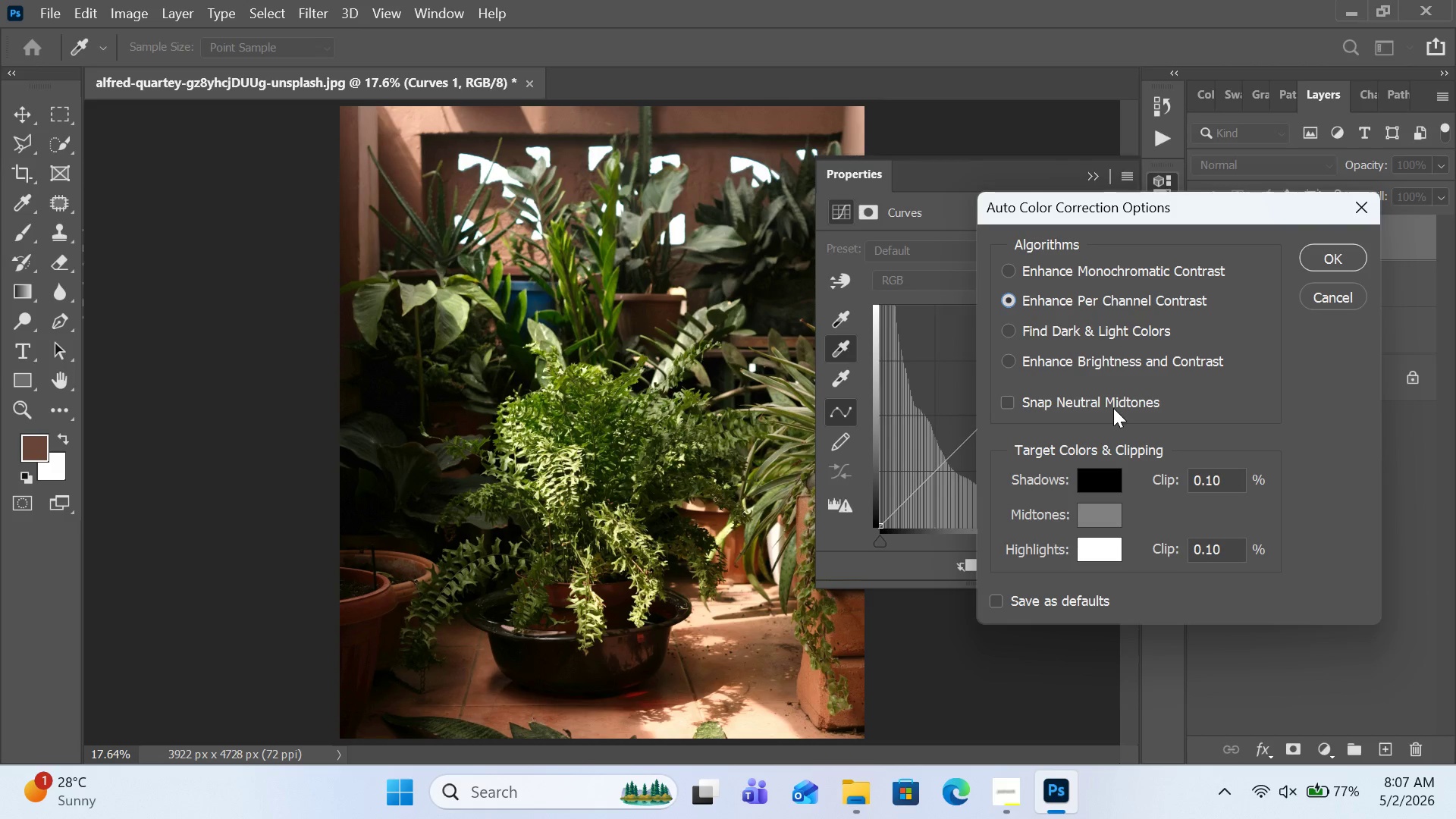 
left_click([1112, 402])
 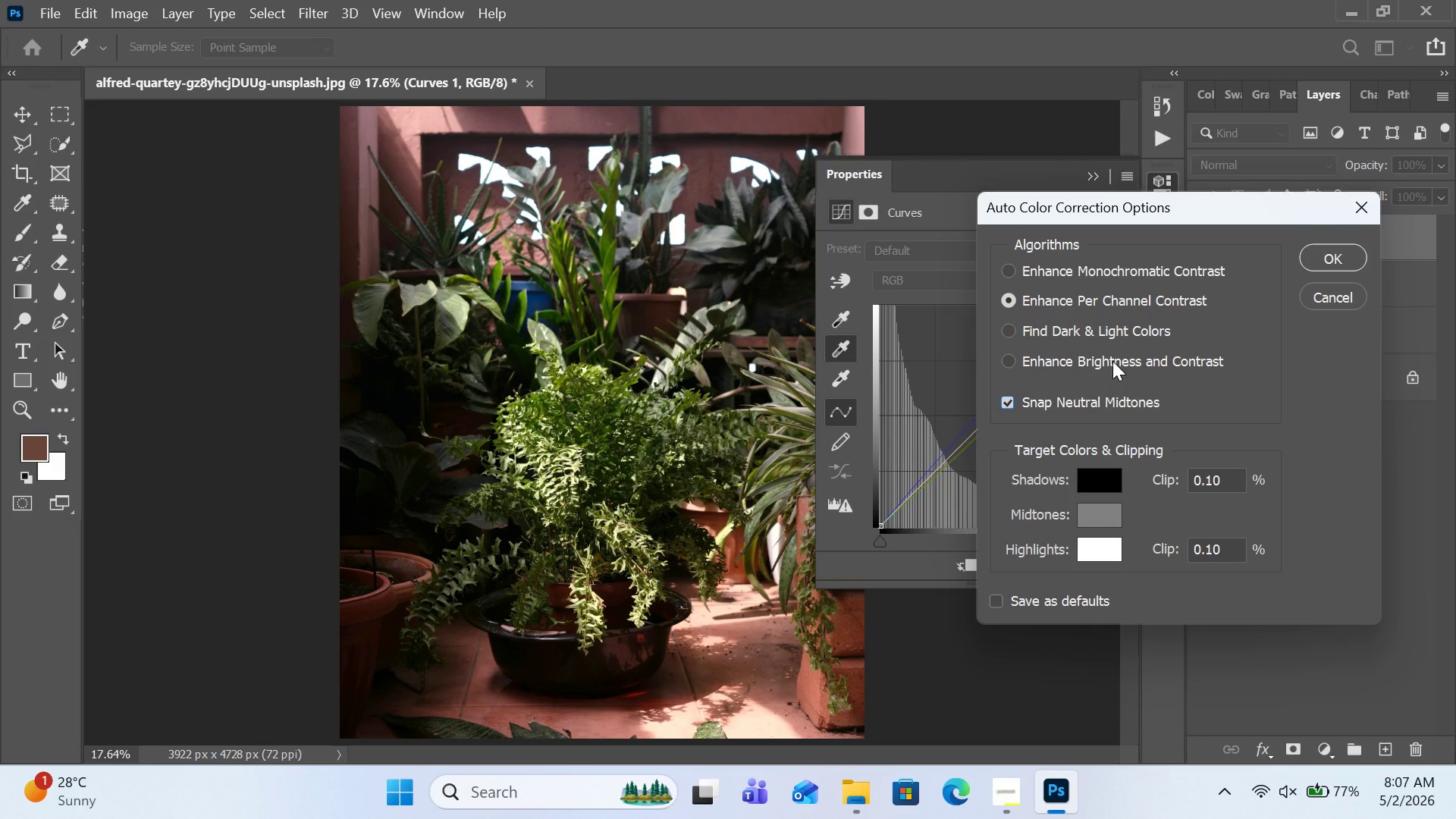 
left_click([1112, 361])
 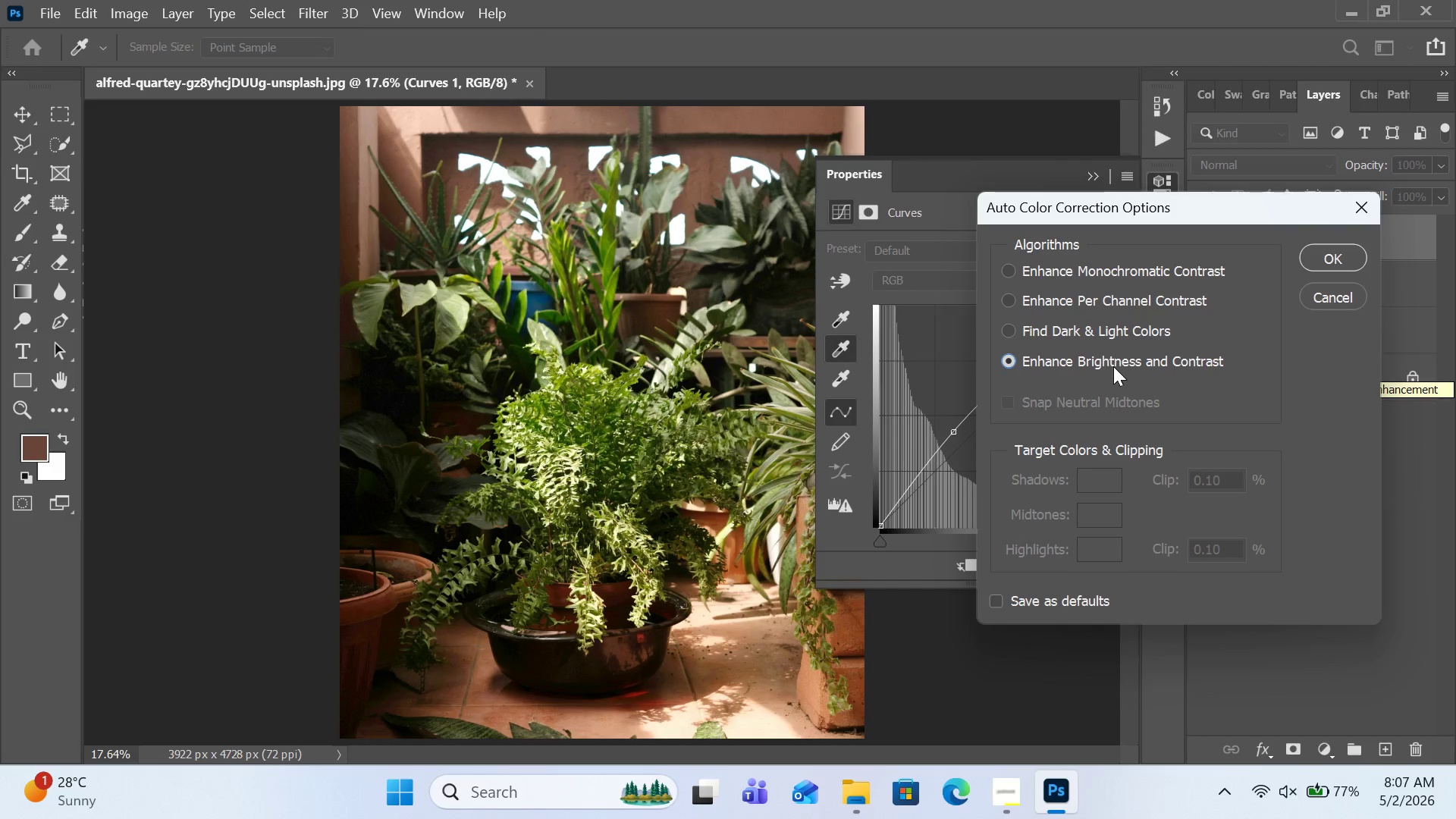 
wait(7.03)
 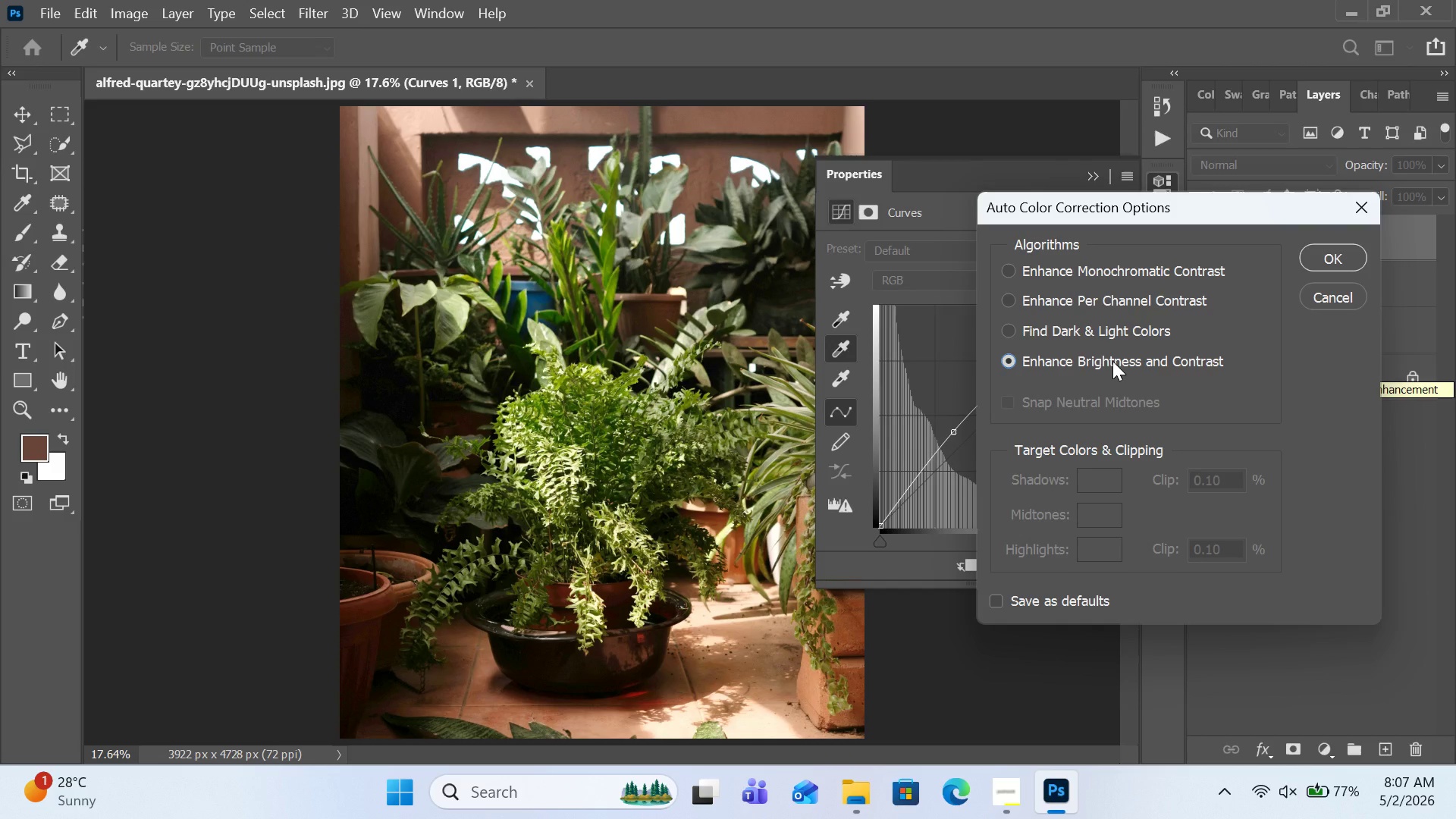 
left_click([1109, 327])
 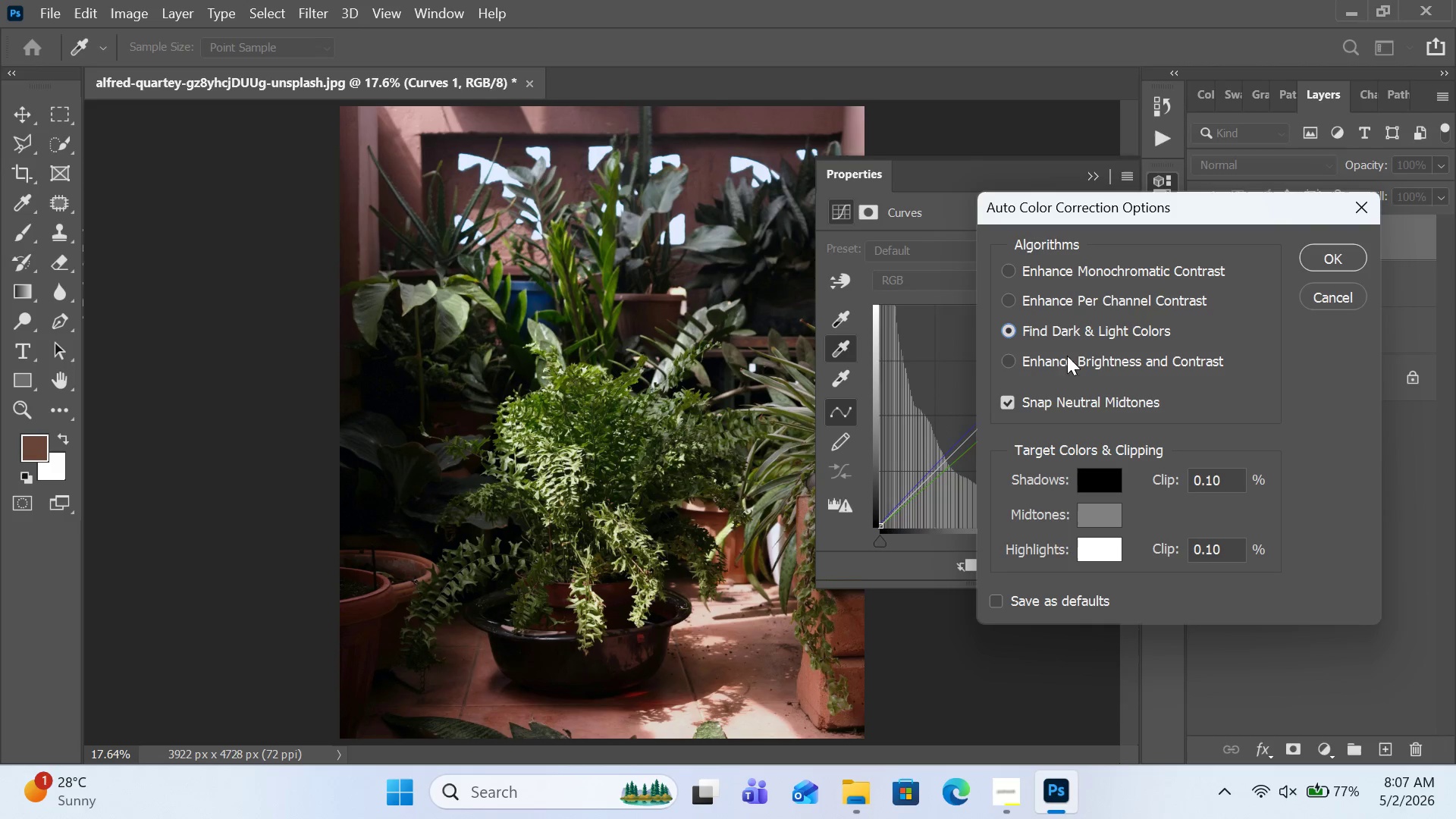 
left_click([1016, 299])
 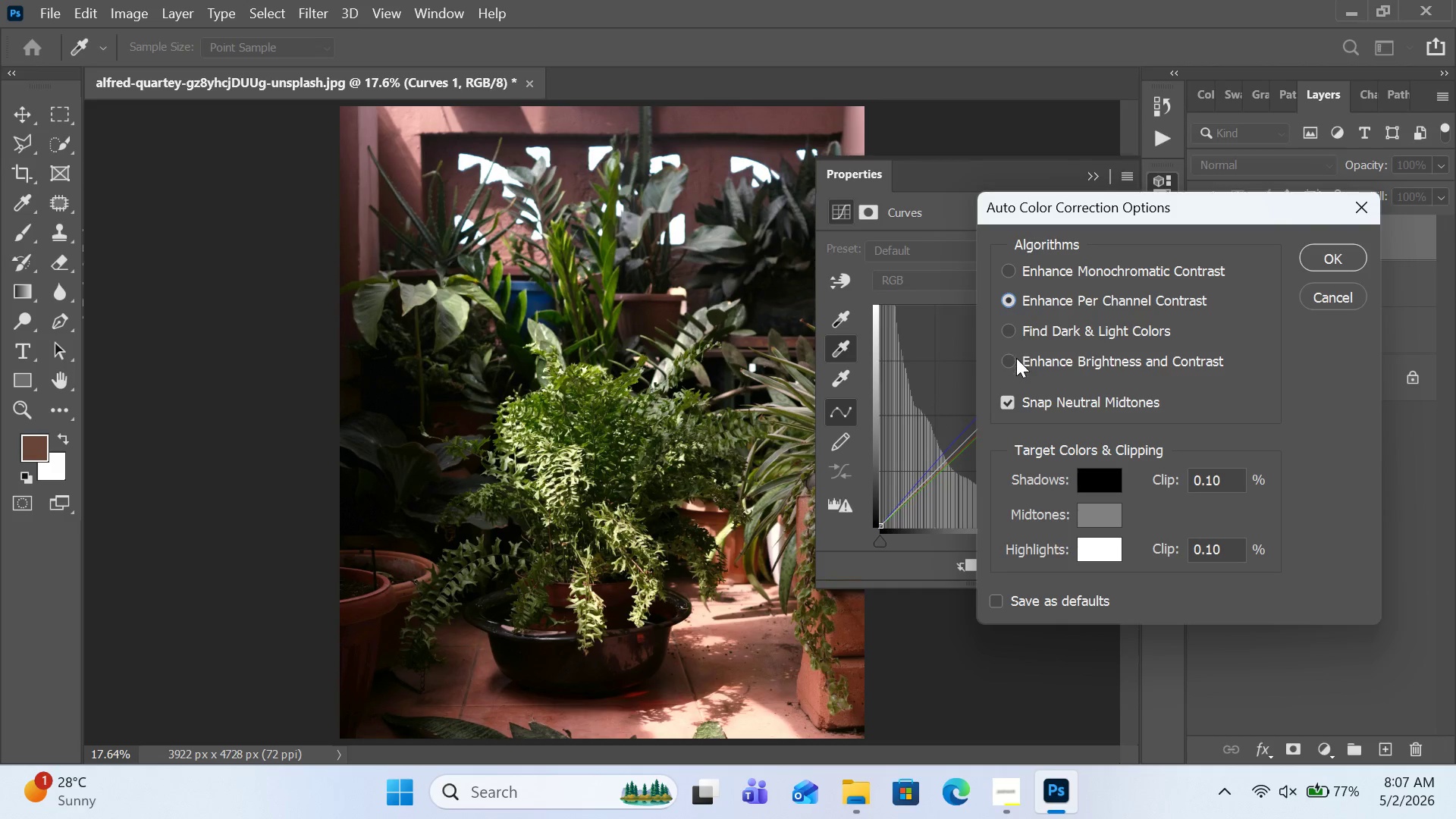 
left_click([1016, 360])
 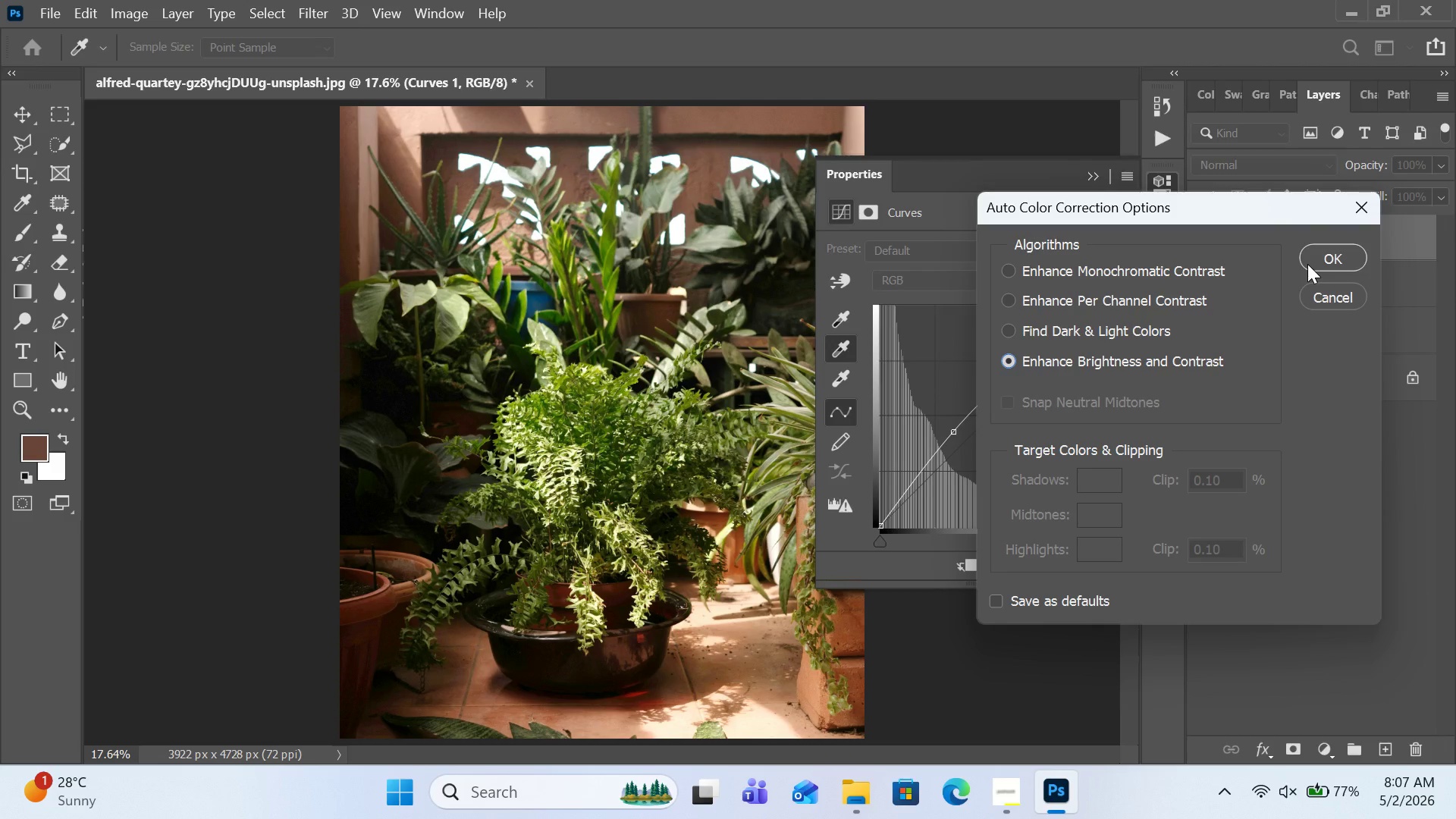 
wait(5.52)
 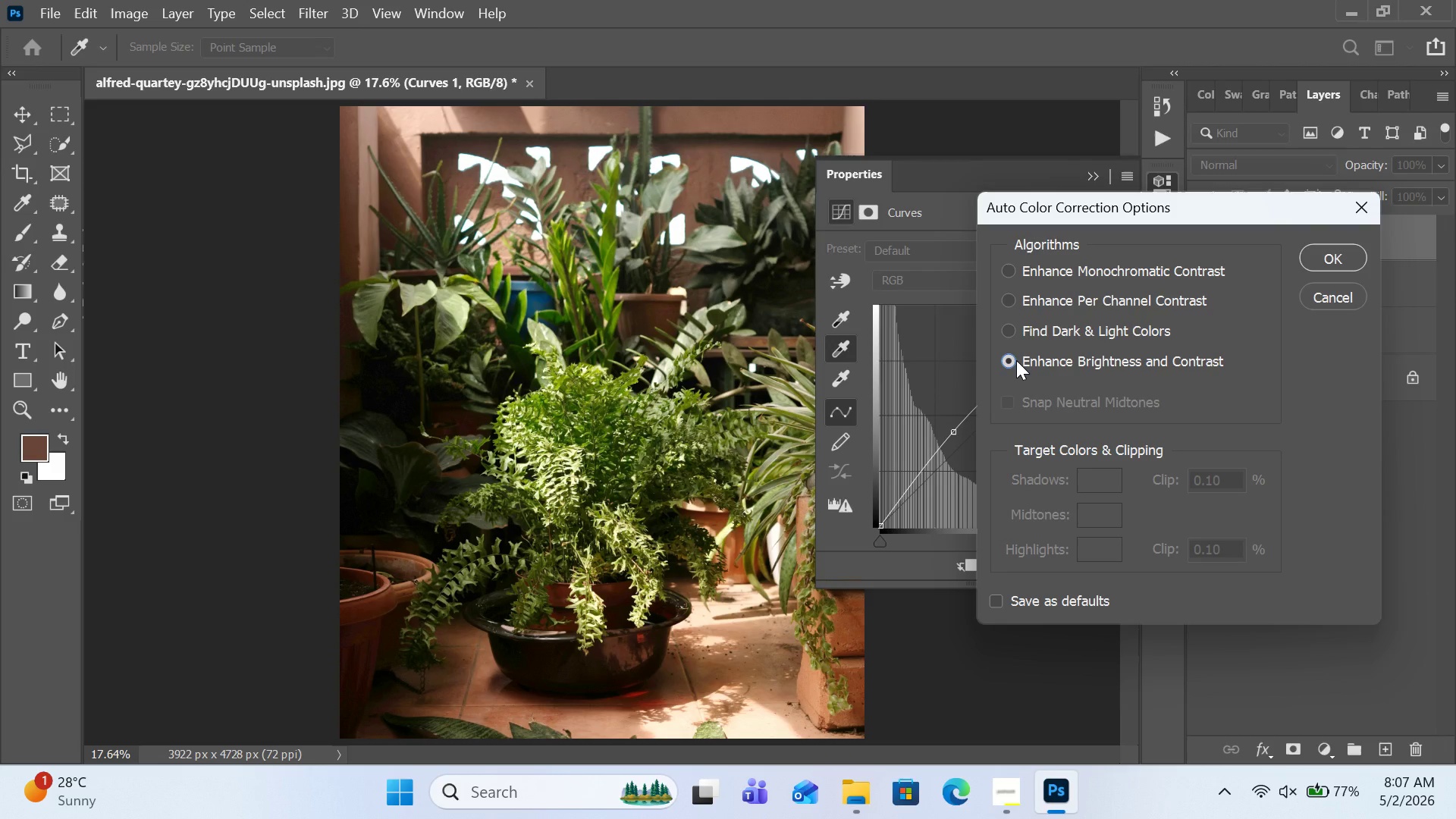 
left_click([1079, 293])
 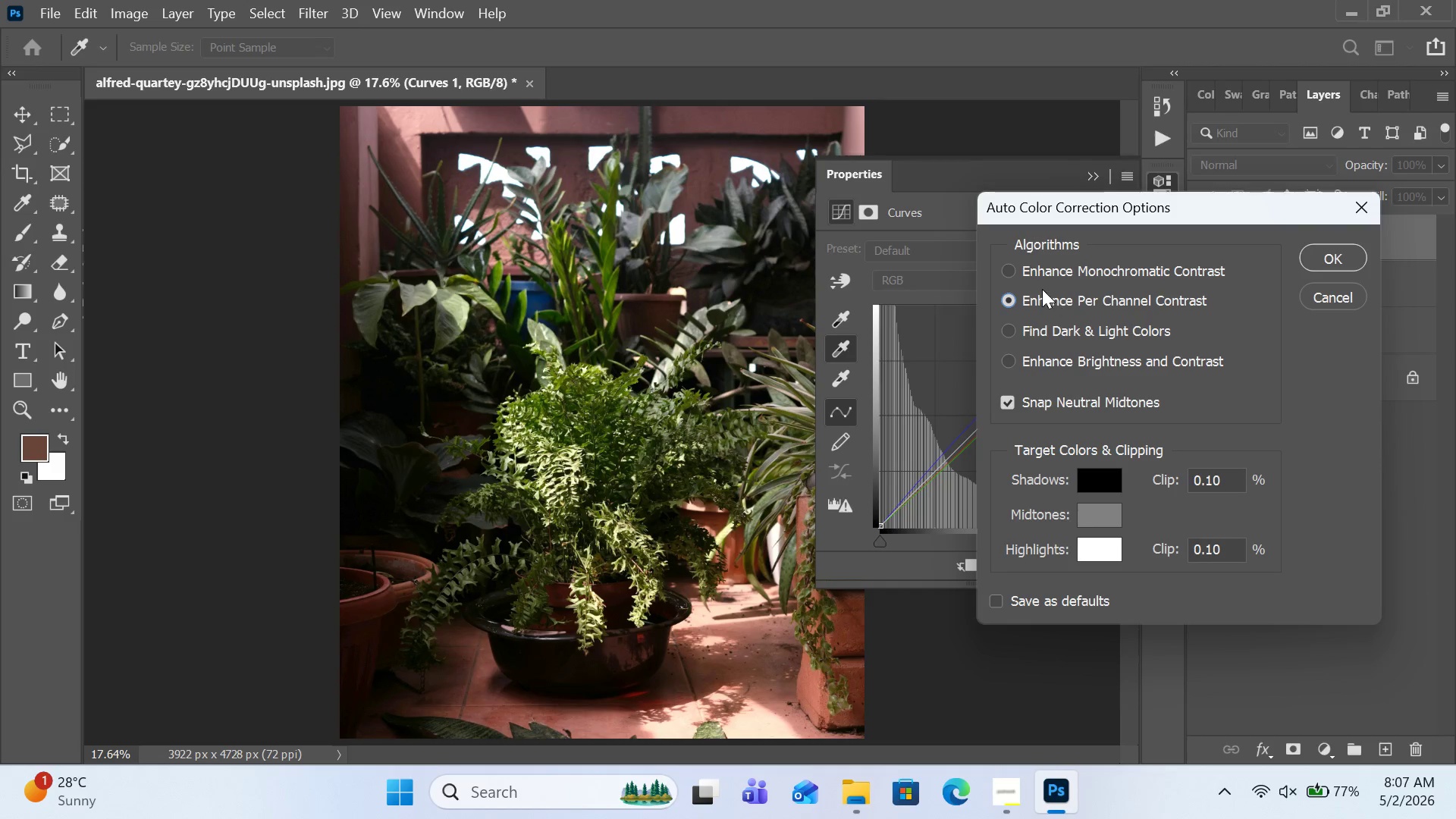 
left_click([1034, 278])
 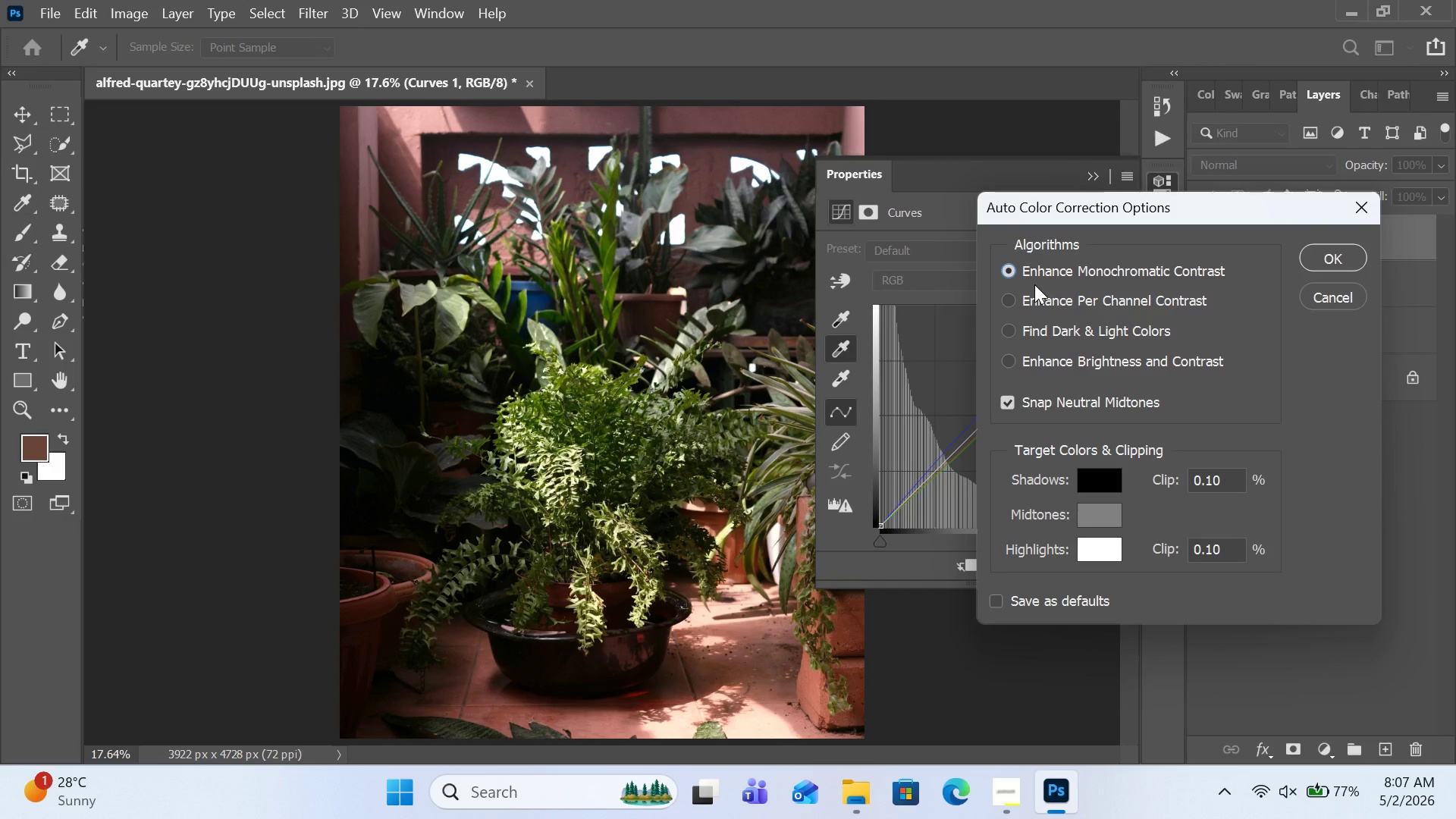 
left_click([1035, 286])
 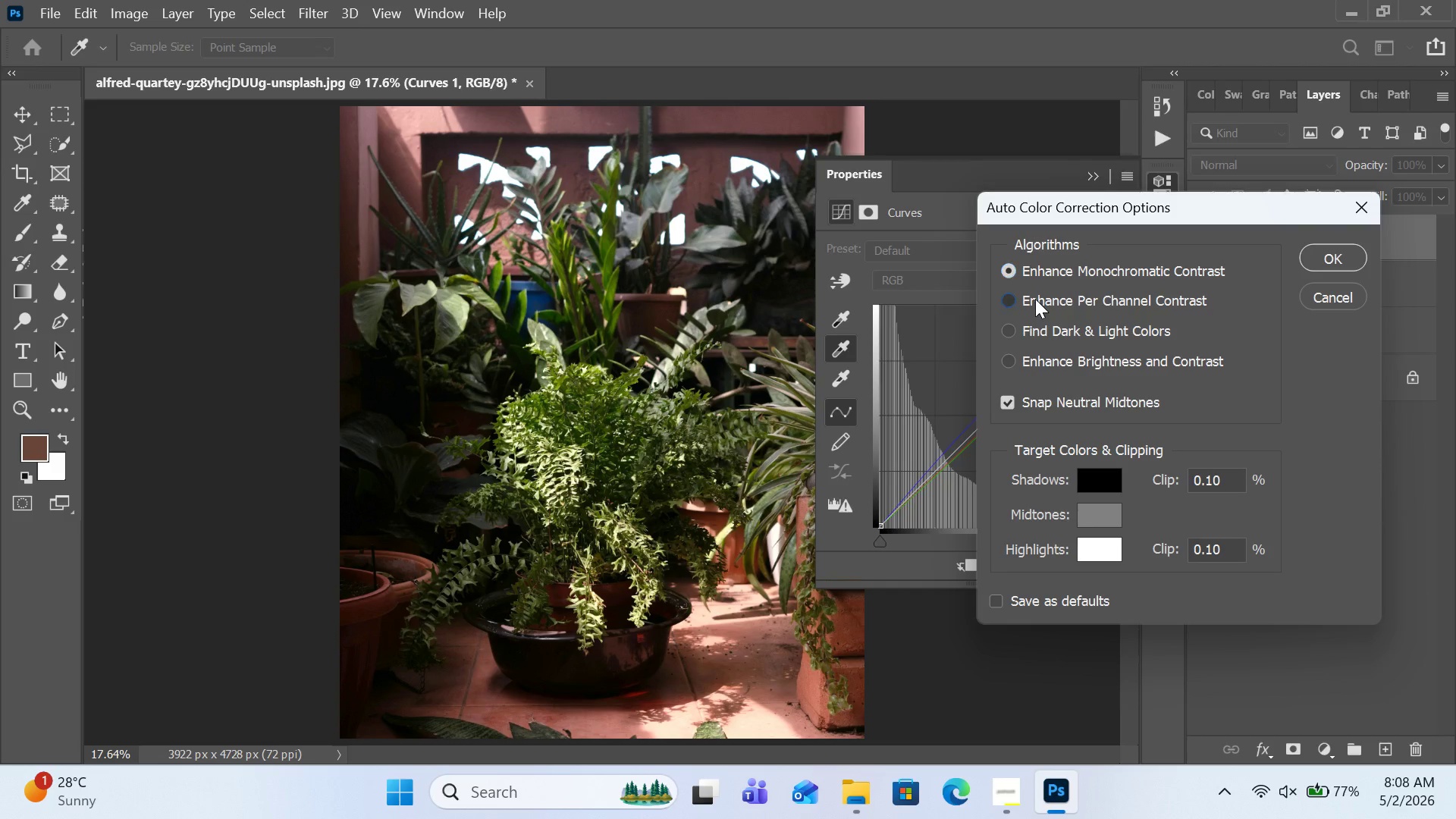 
left_click([1035, 299])
 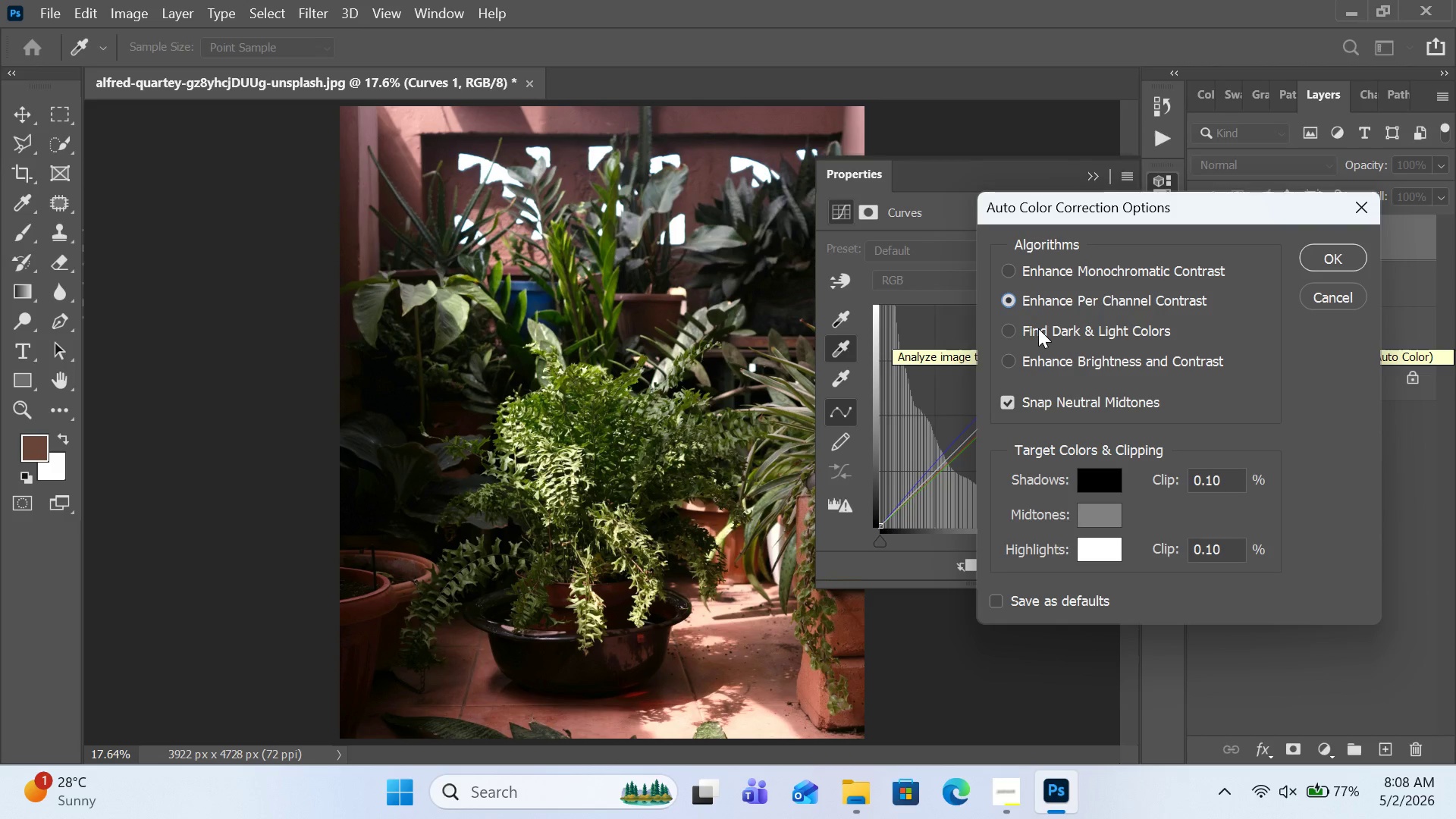 
left_click([1038, 328])
 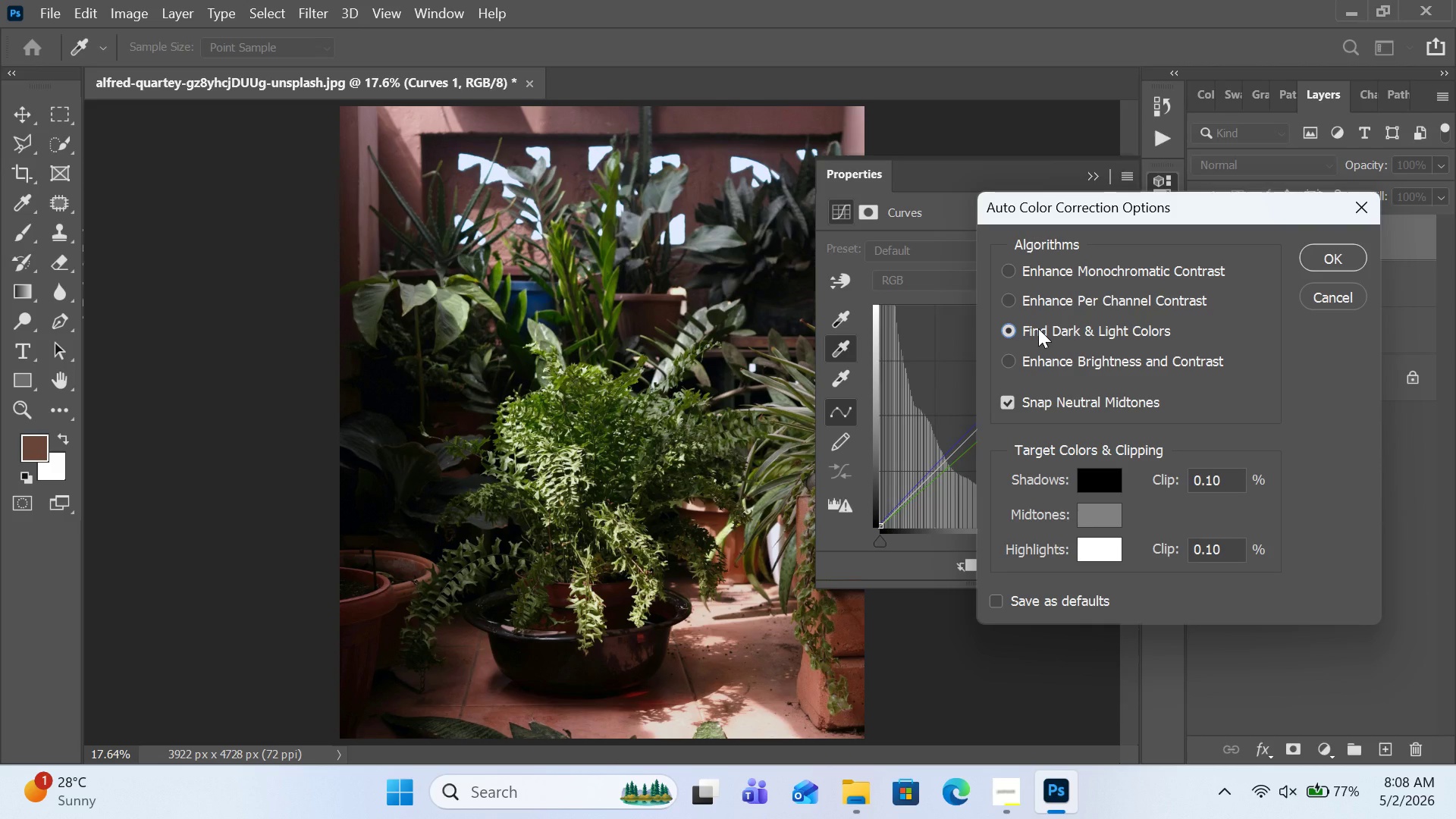 
wait(12.0)
 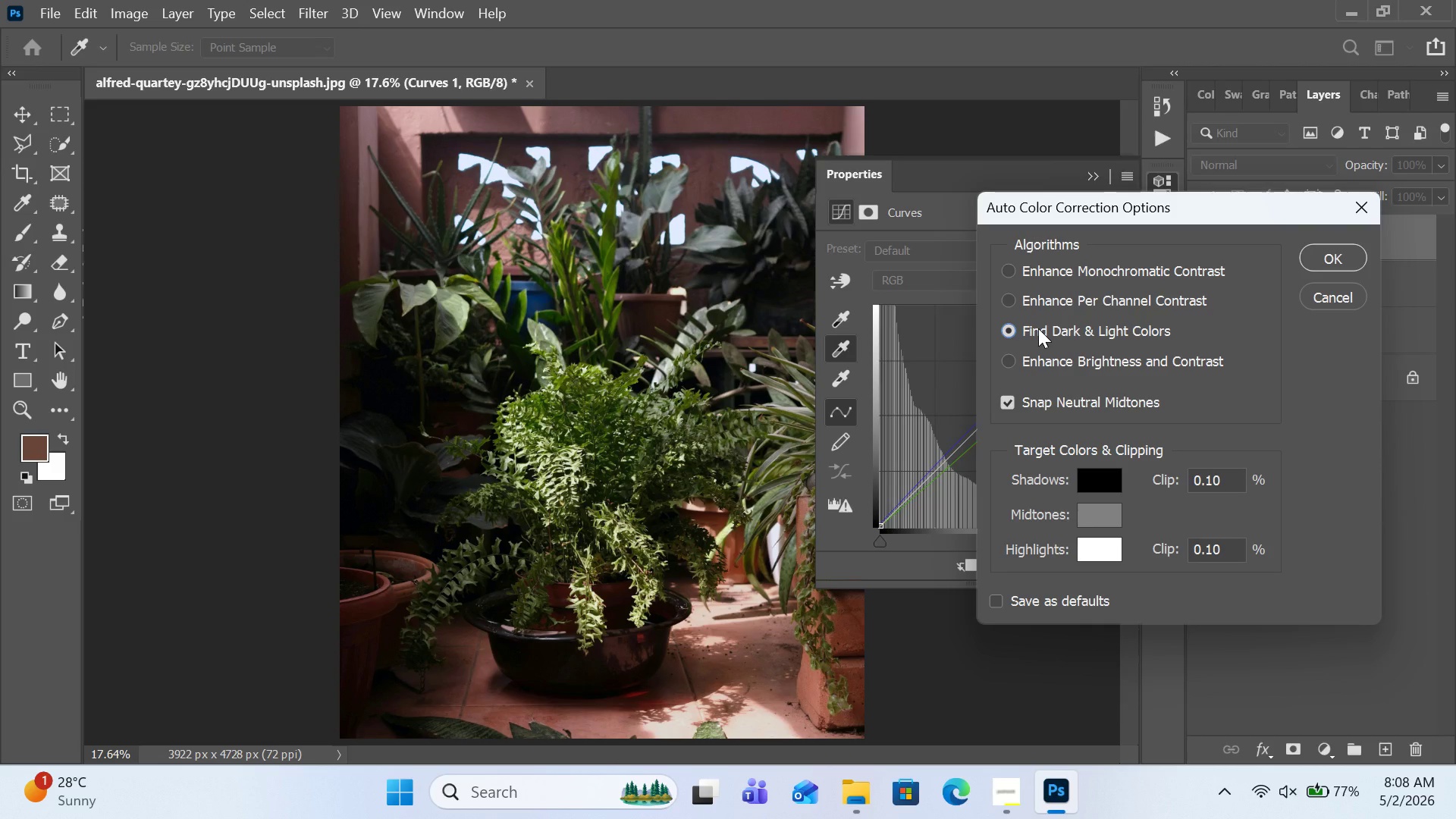 
left_click([1061, 360])
 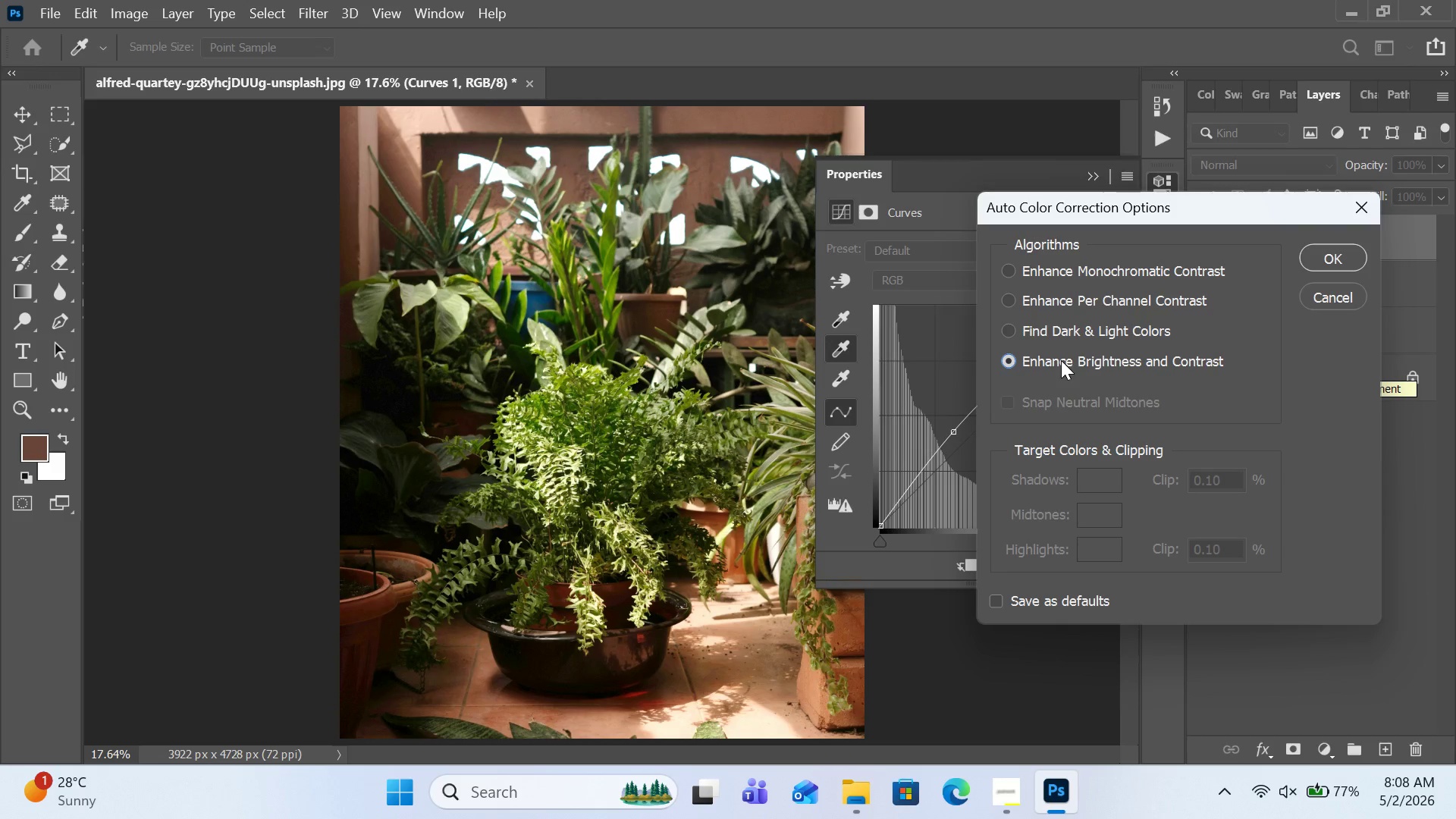 
wait(5.45)
 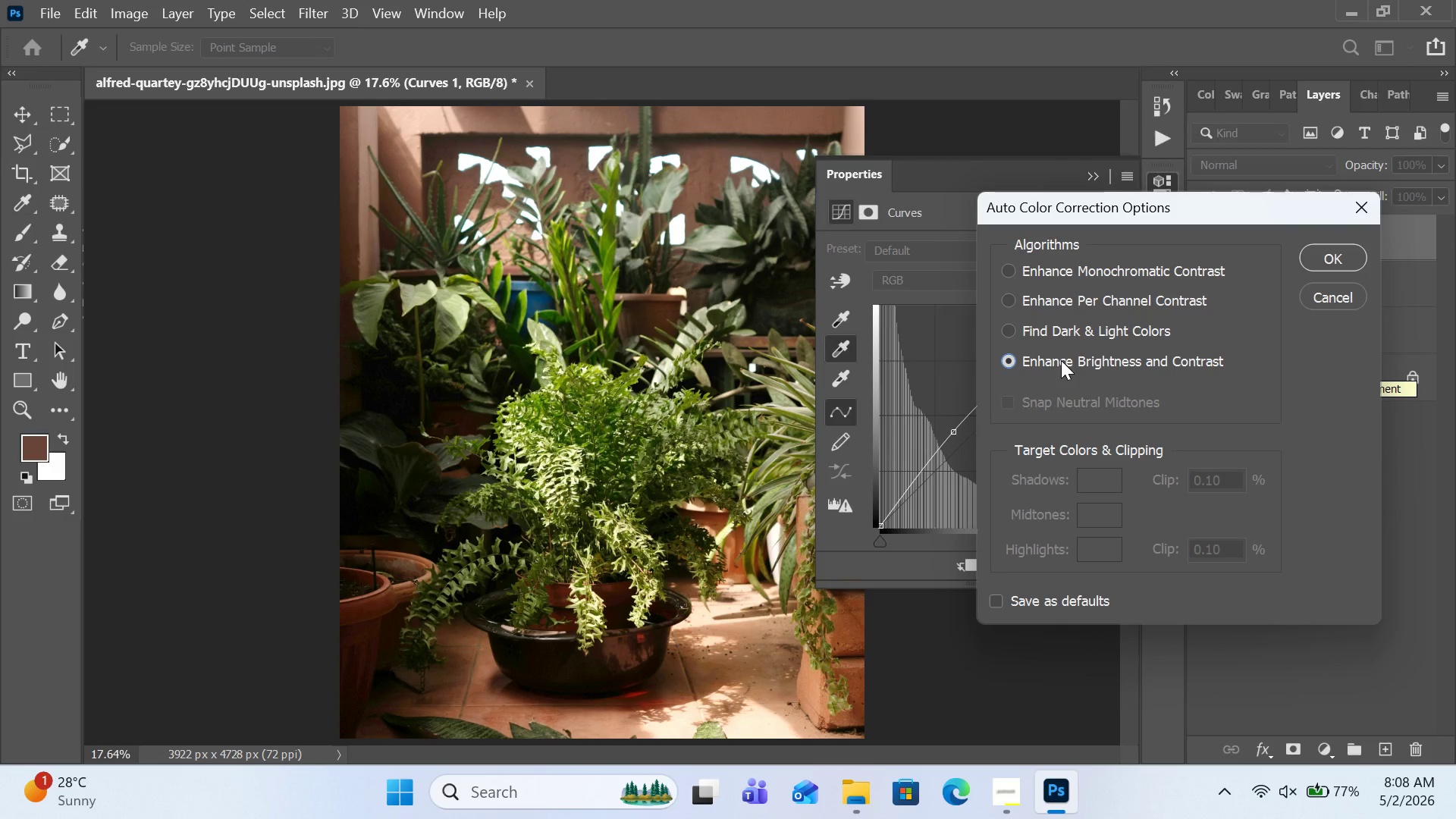 
left_click([1328, 258])
 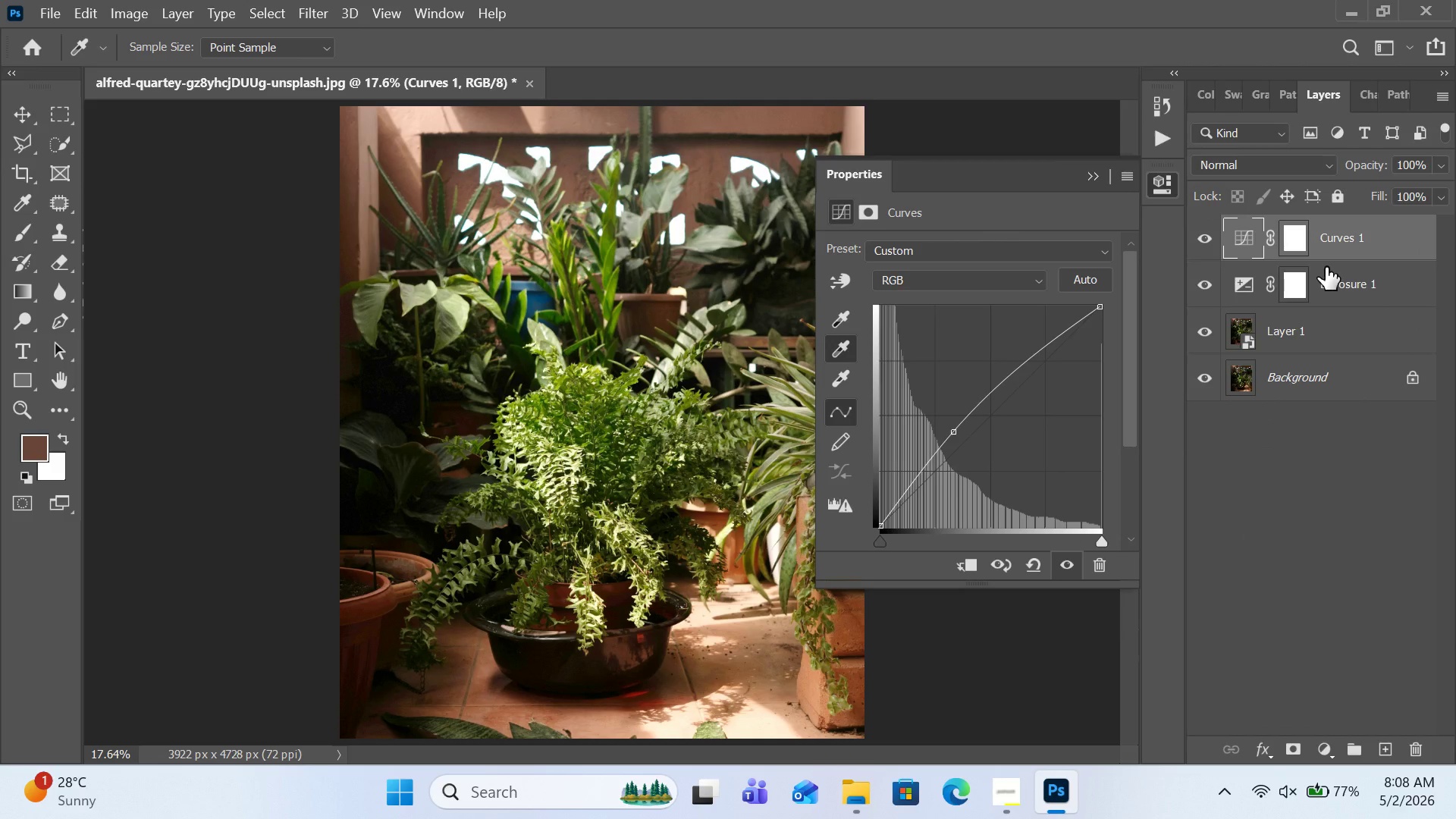 
wait(9.17)
 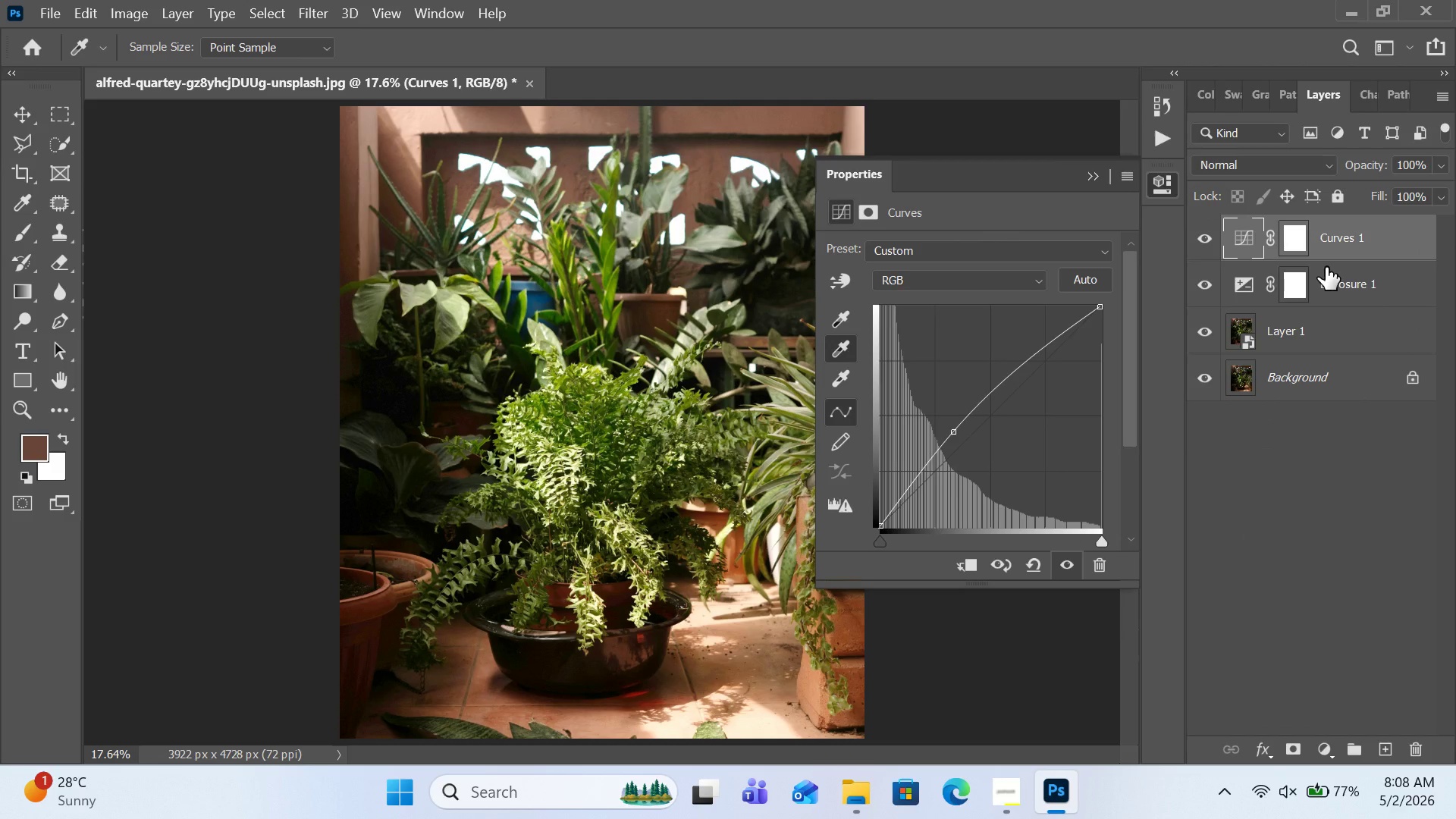 
mouse_move([1444, 814])
 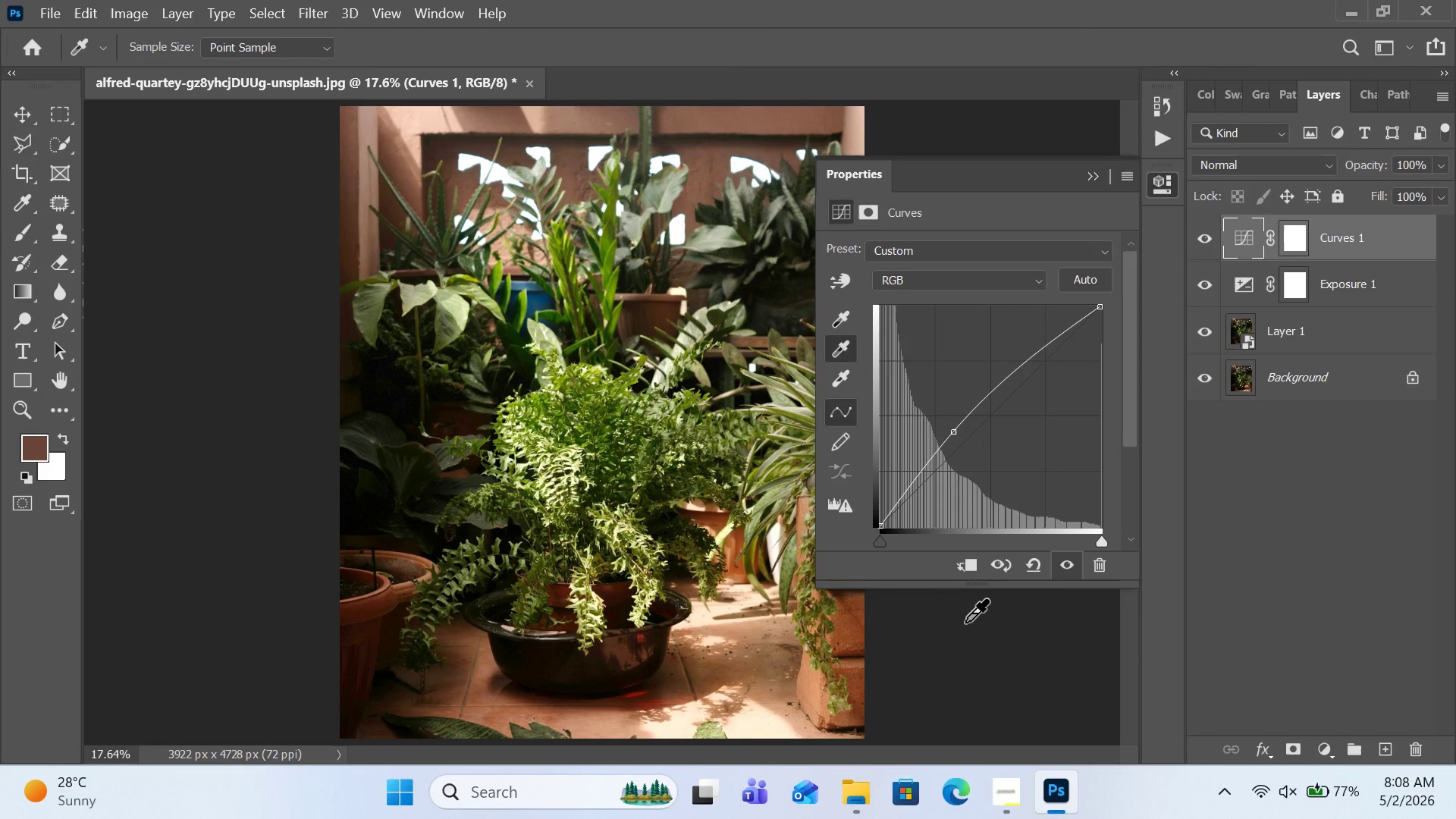 
wait(22.81)
 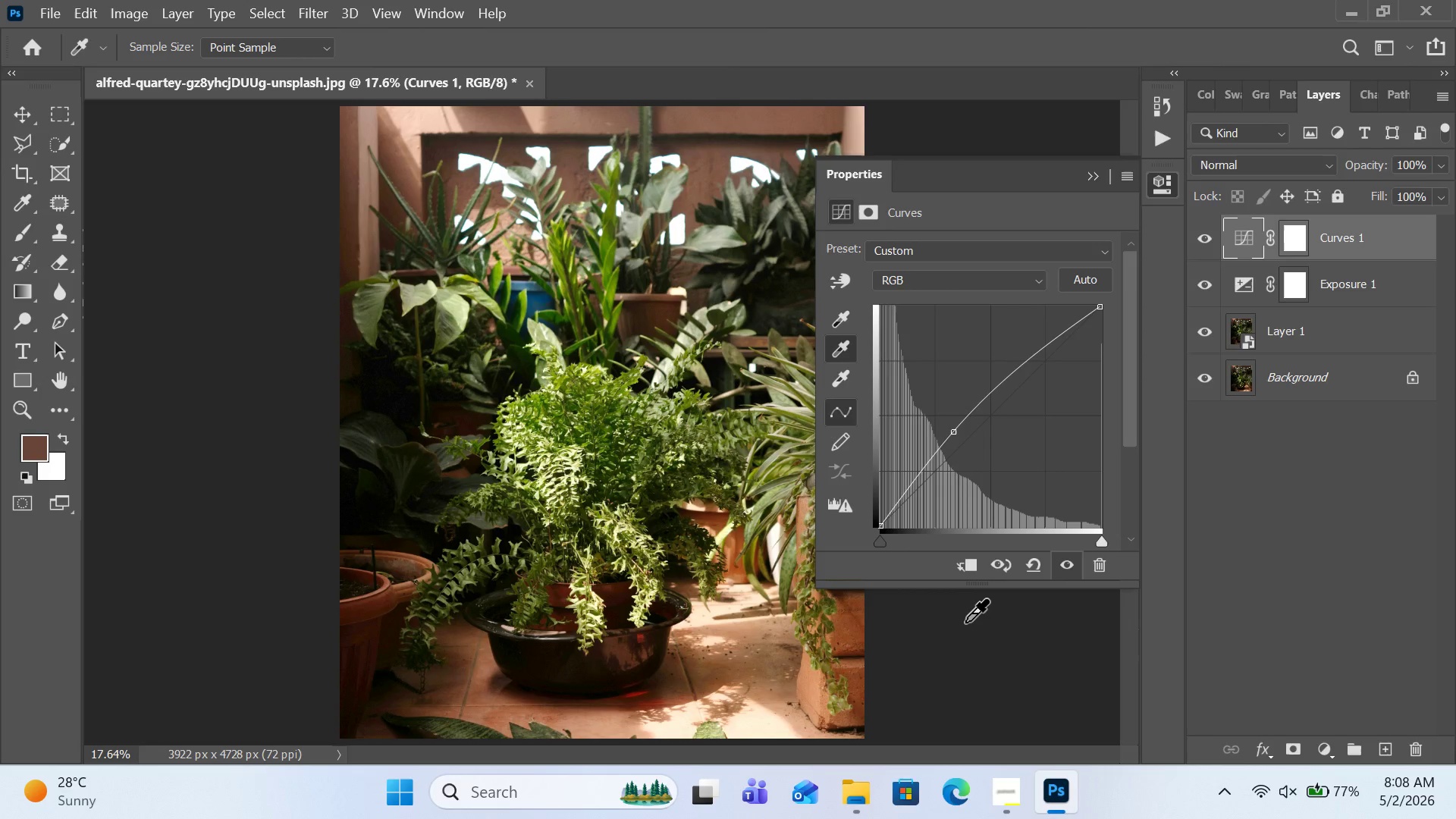 
double_click([1351, 239])
 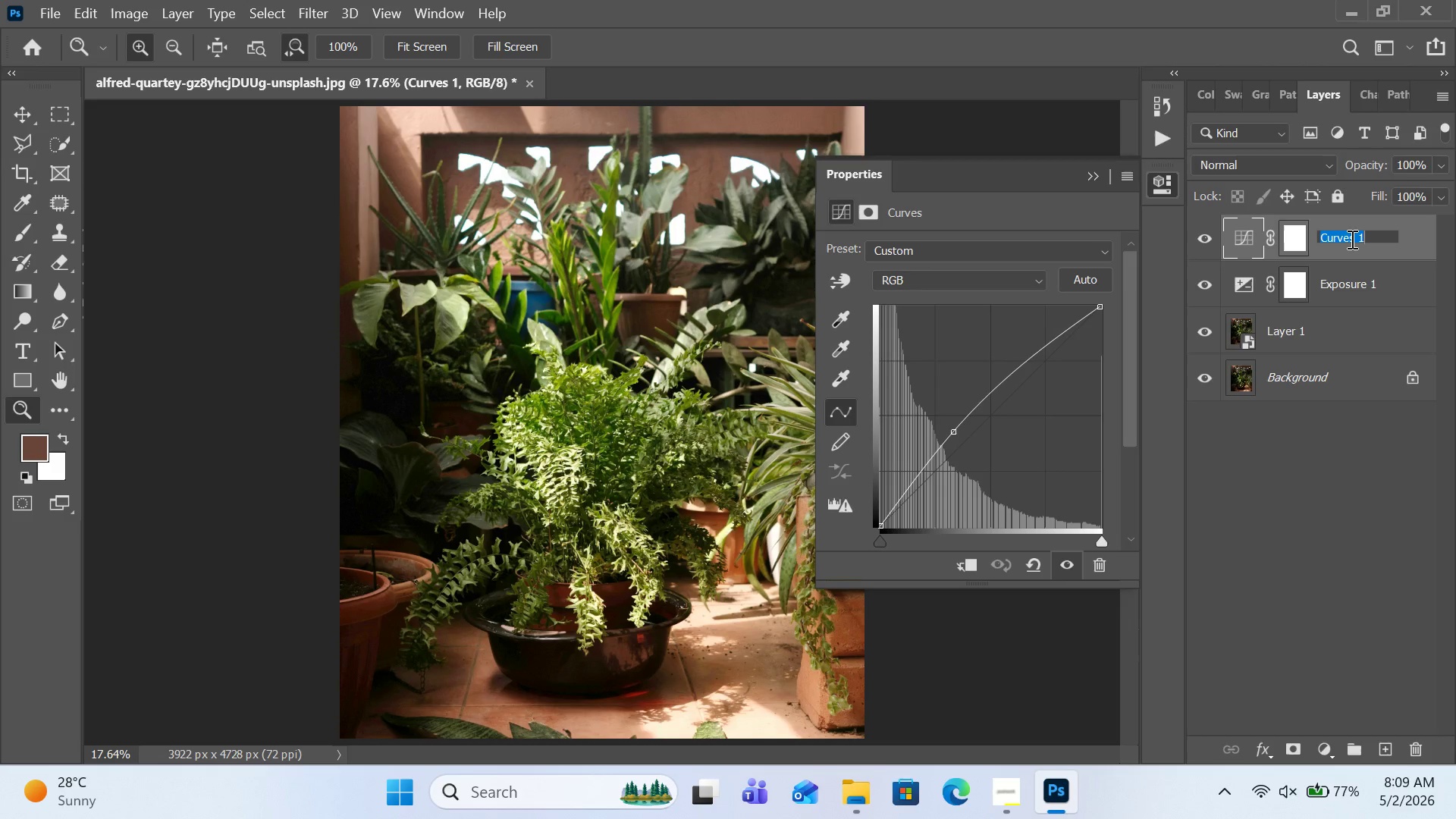 
wait(7.17)
 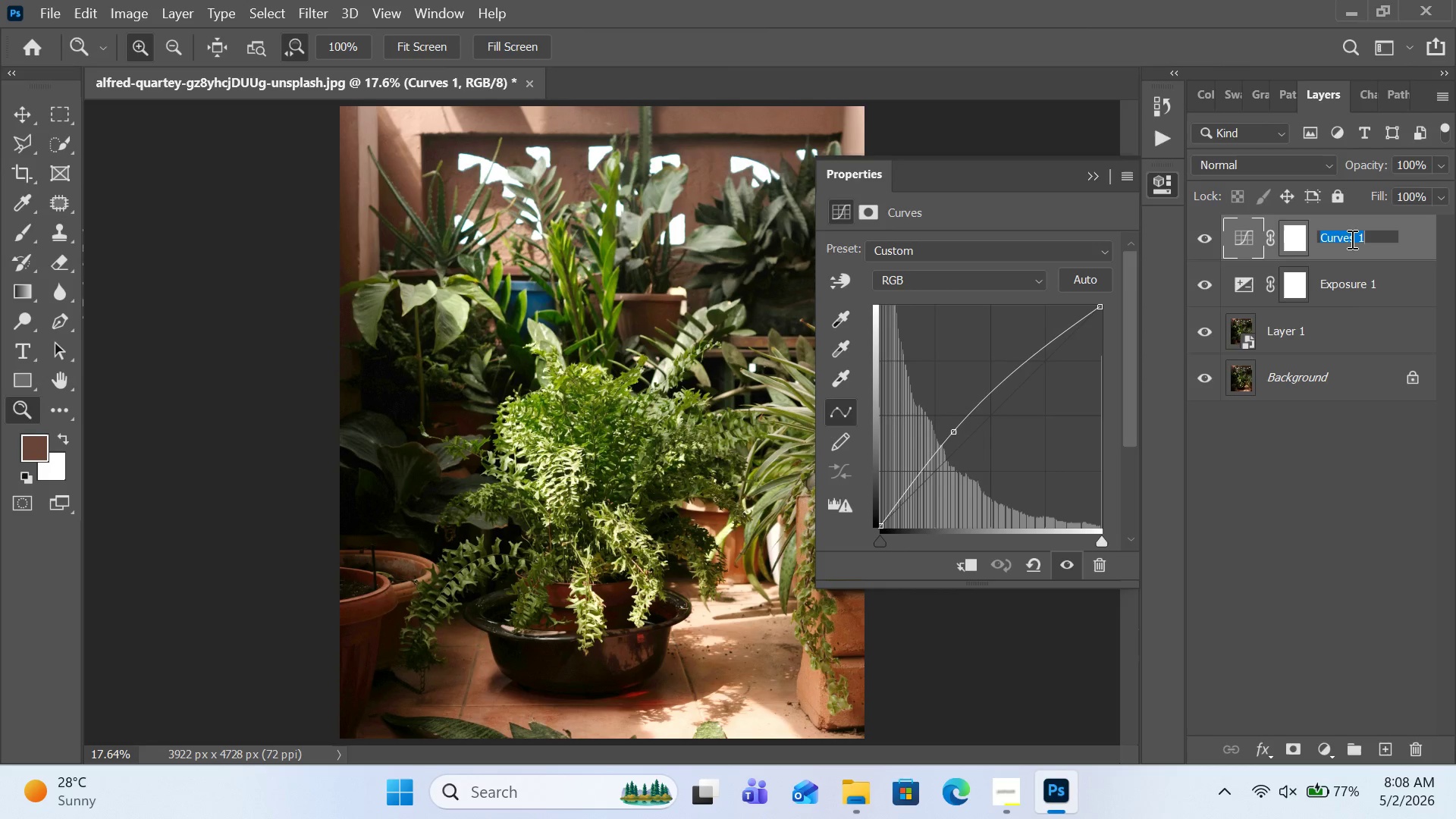 
type(brightness)
 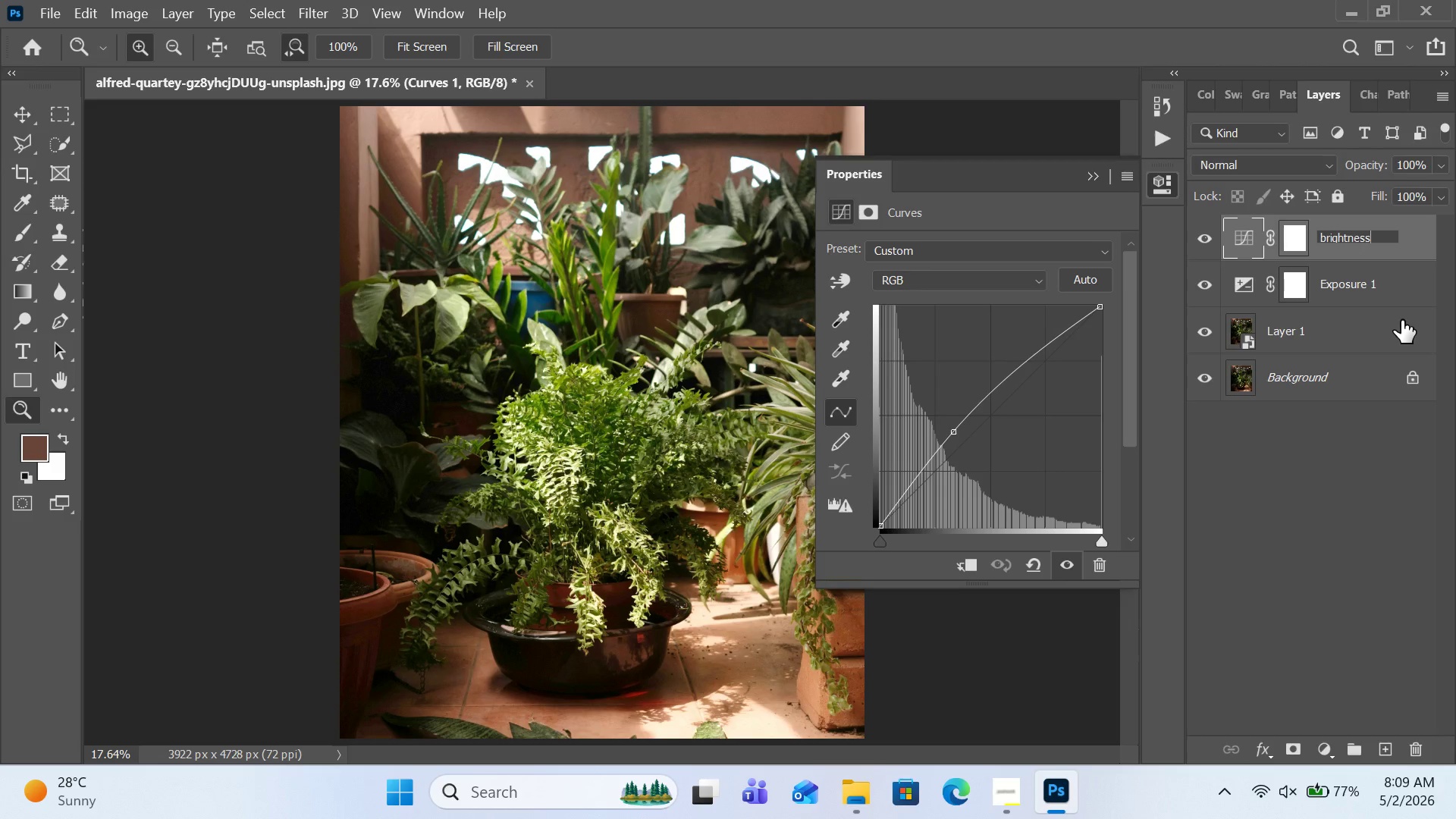 
type( lift)
 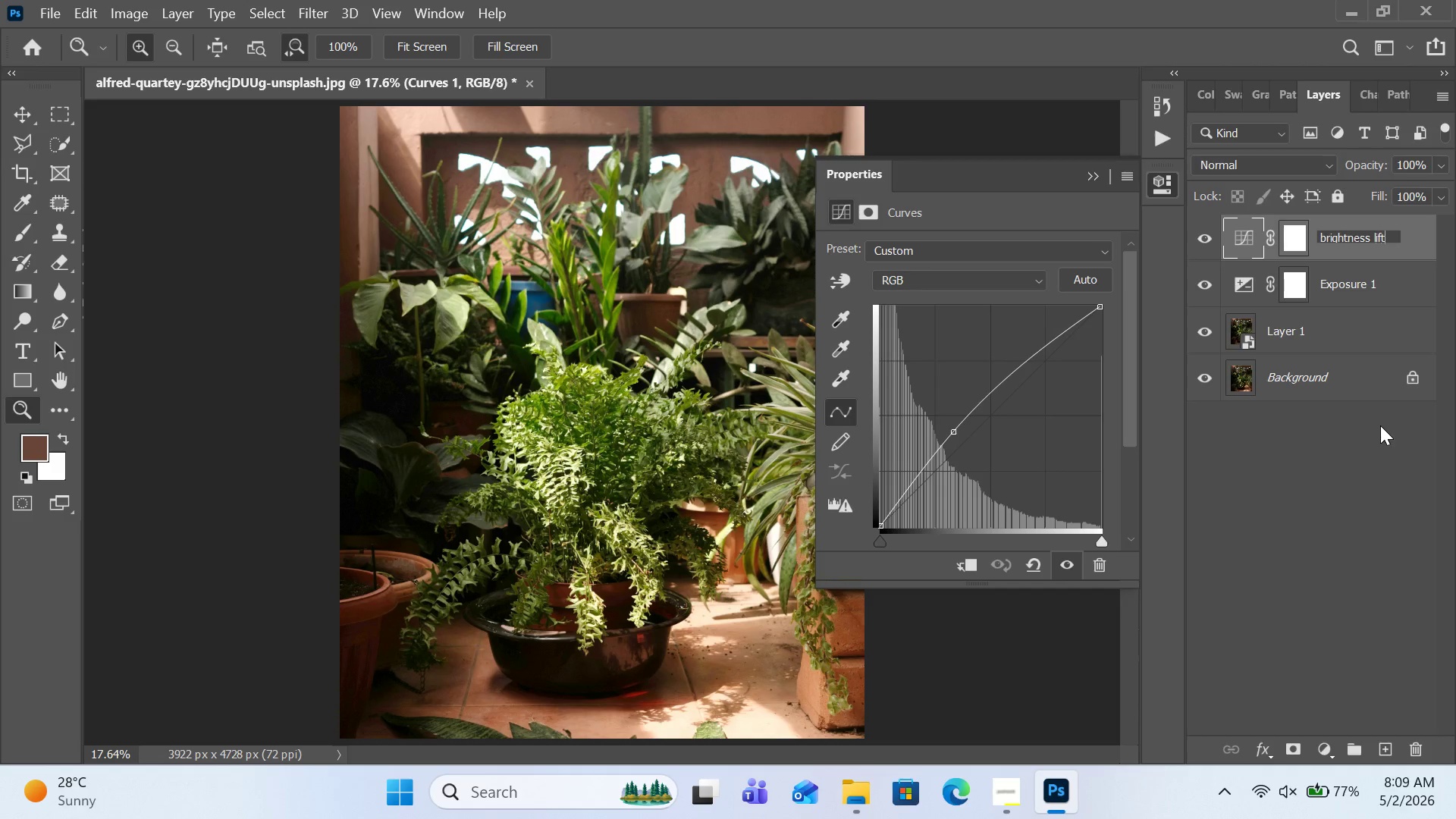 
key(Enter)
 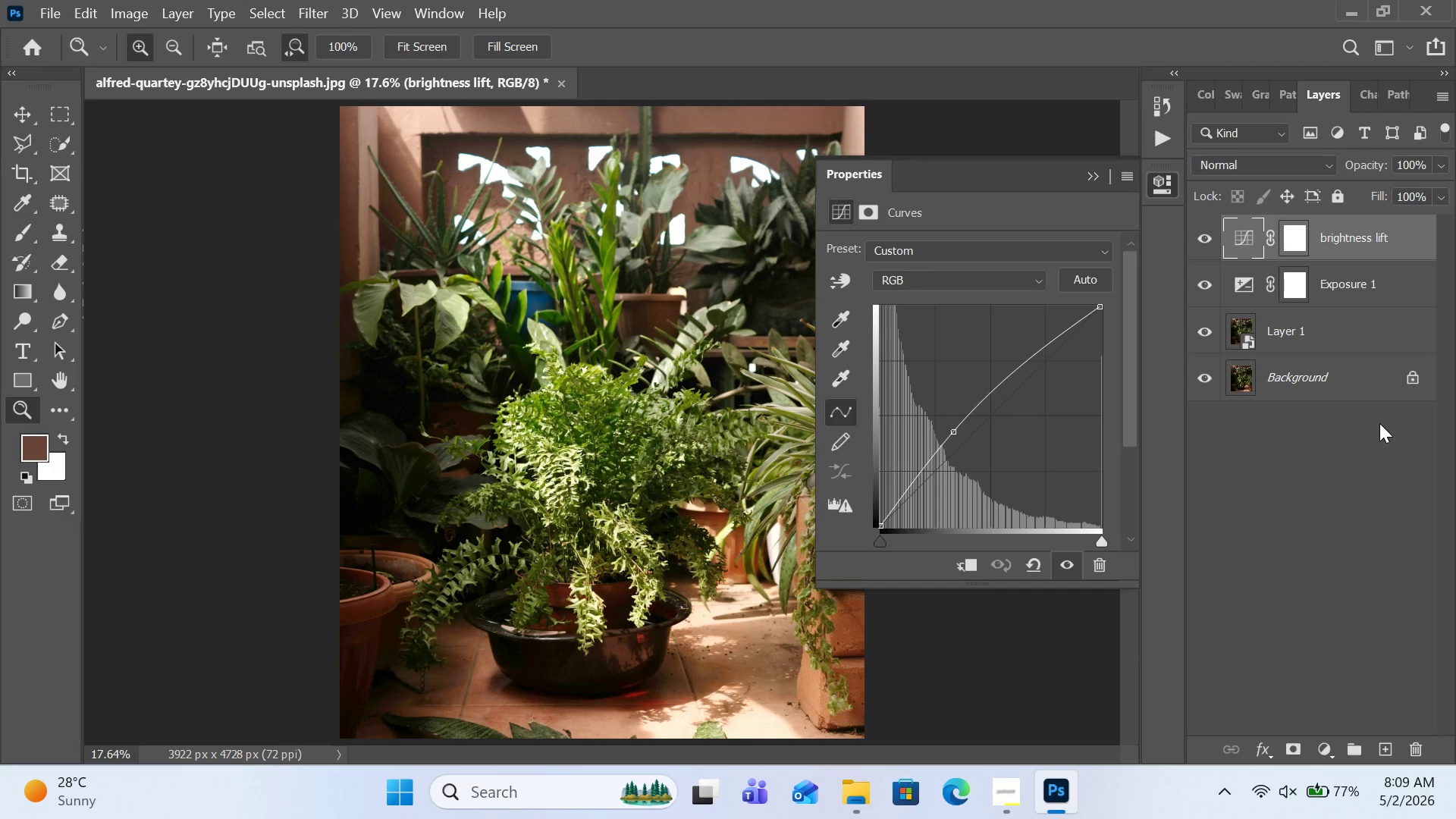 
wait(8.61)
 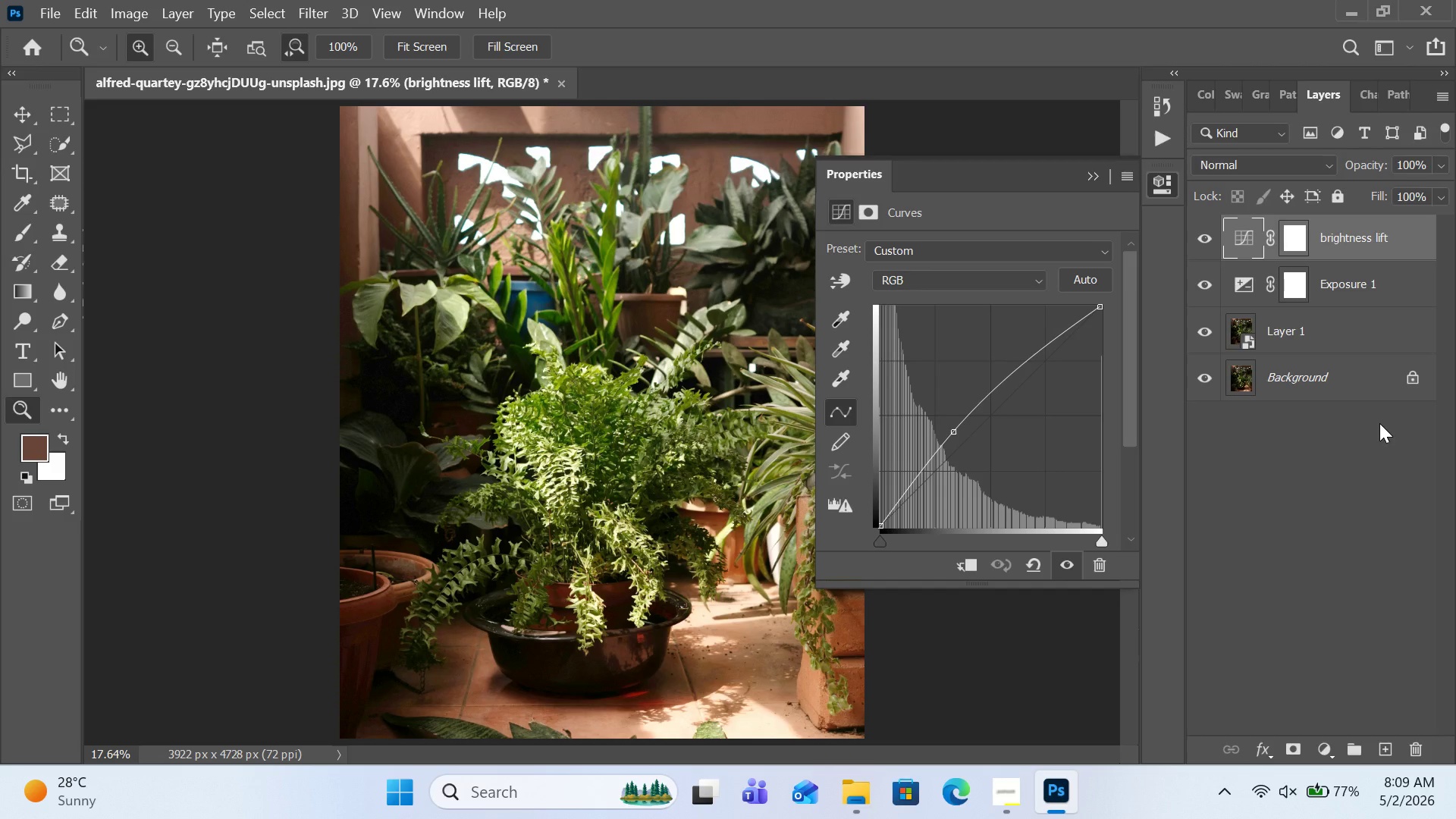 
left_click([1280, 523])
 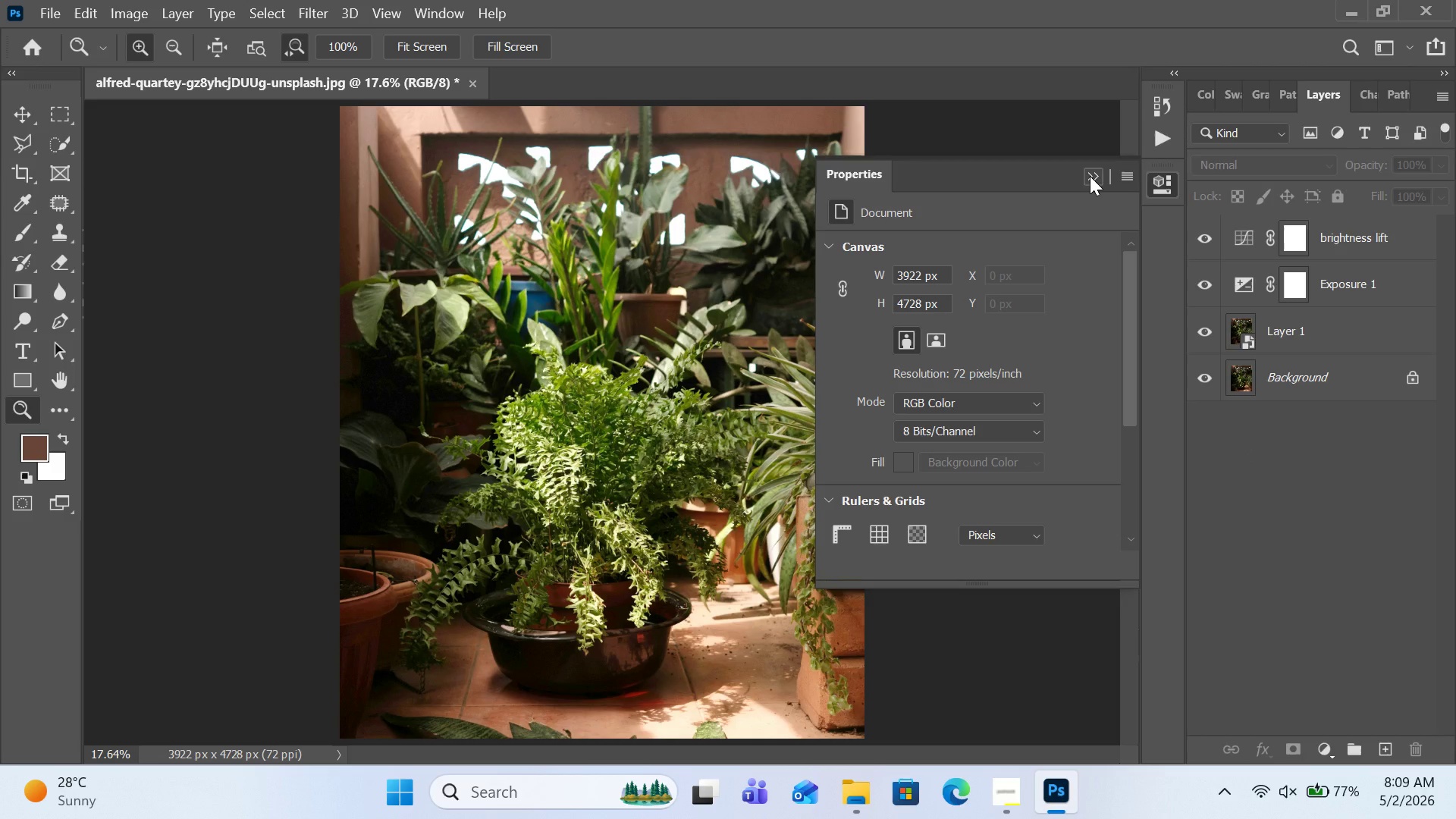 
left_click([1090, 176])
 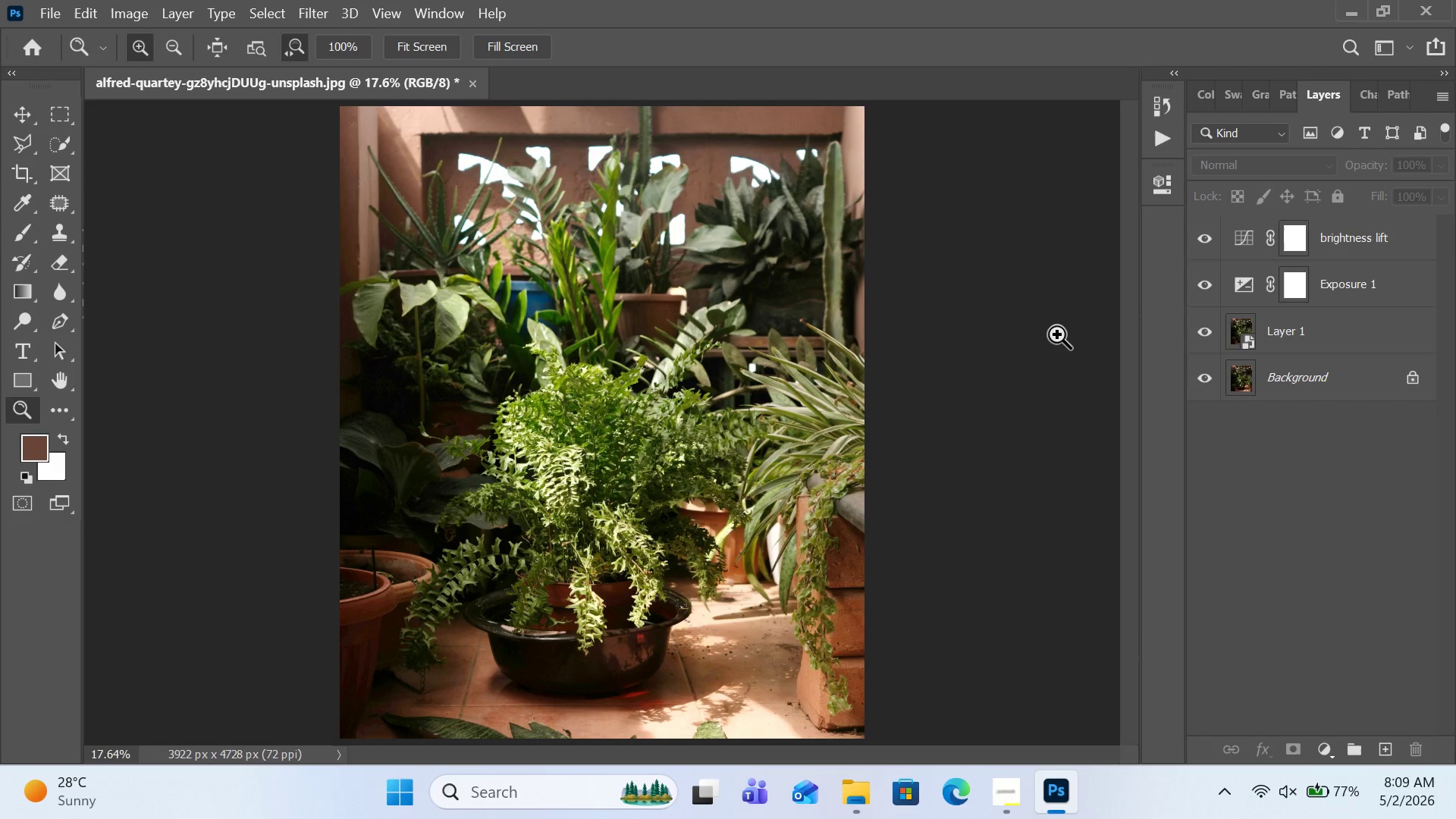 
wait(5.05)
 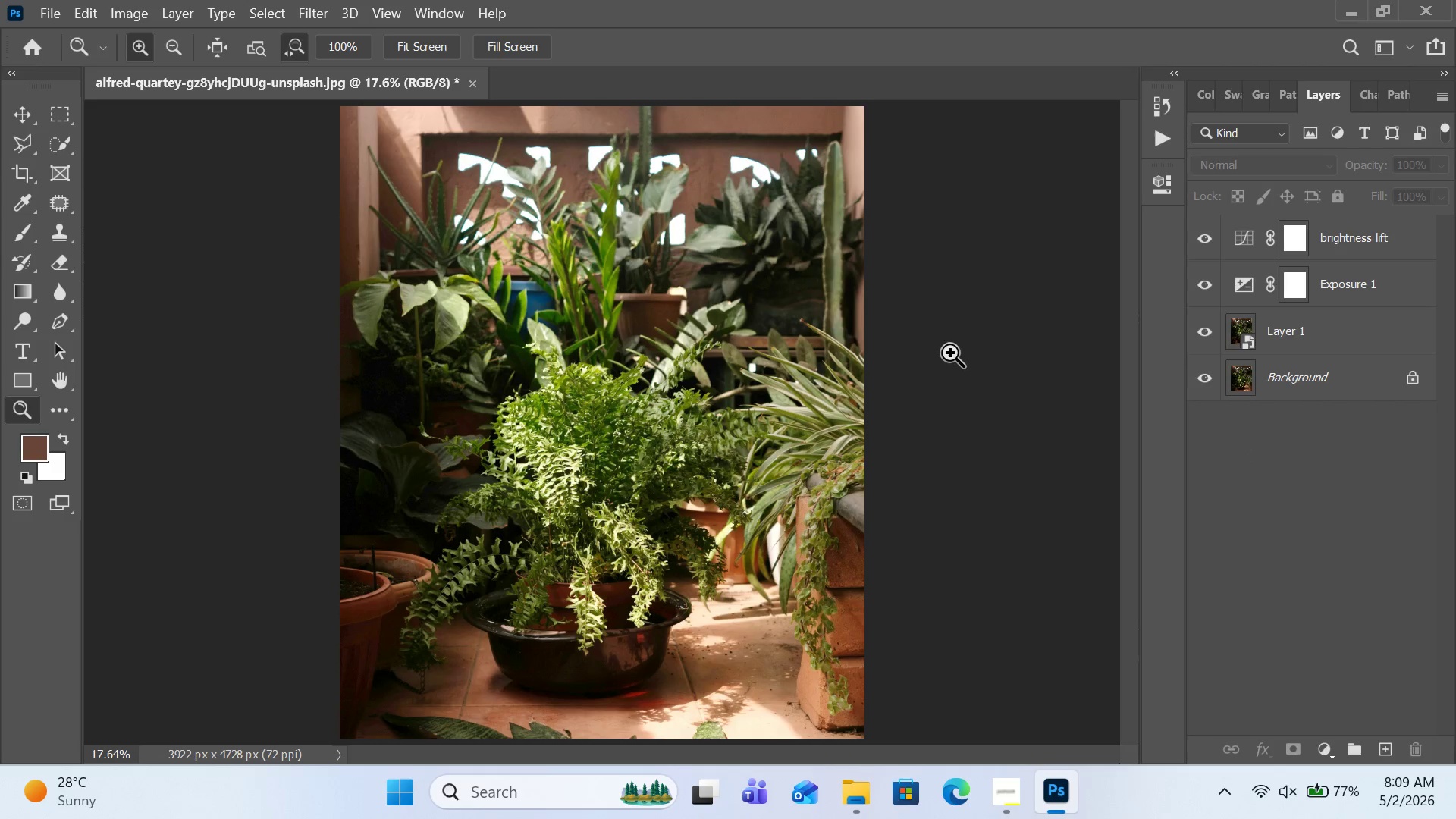 
left_click([1296, 243])
 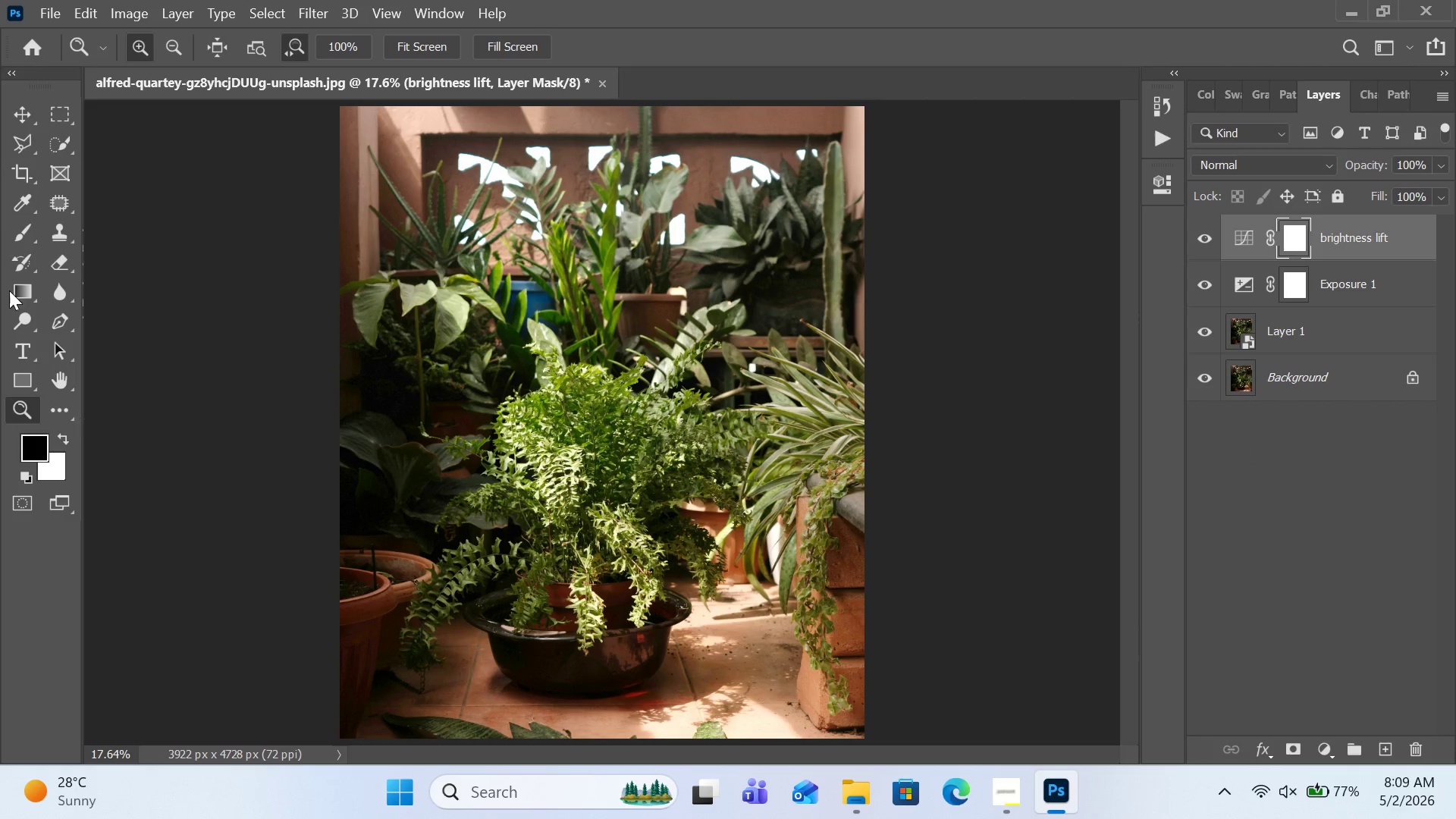 
left_click([28, 232])
 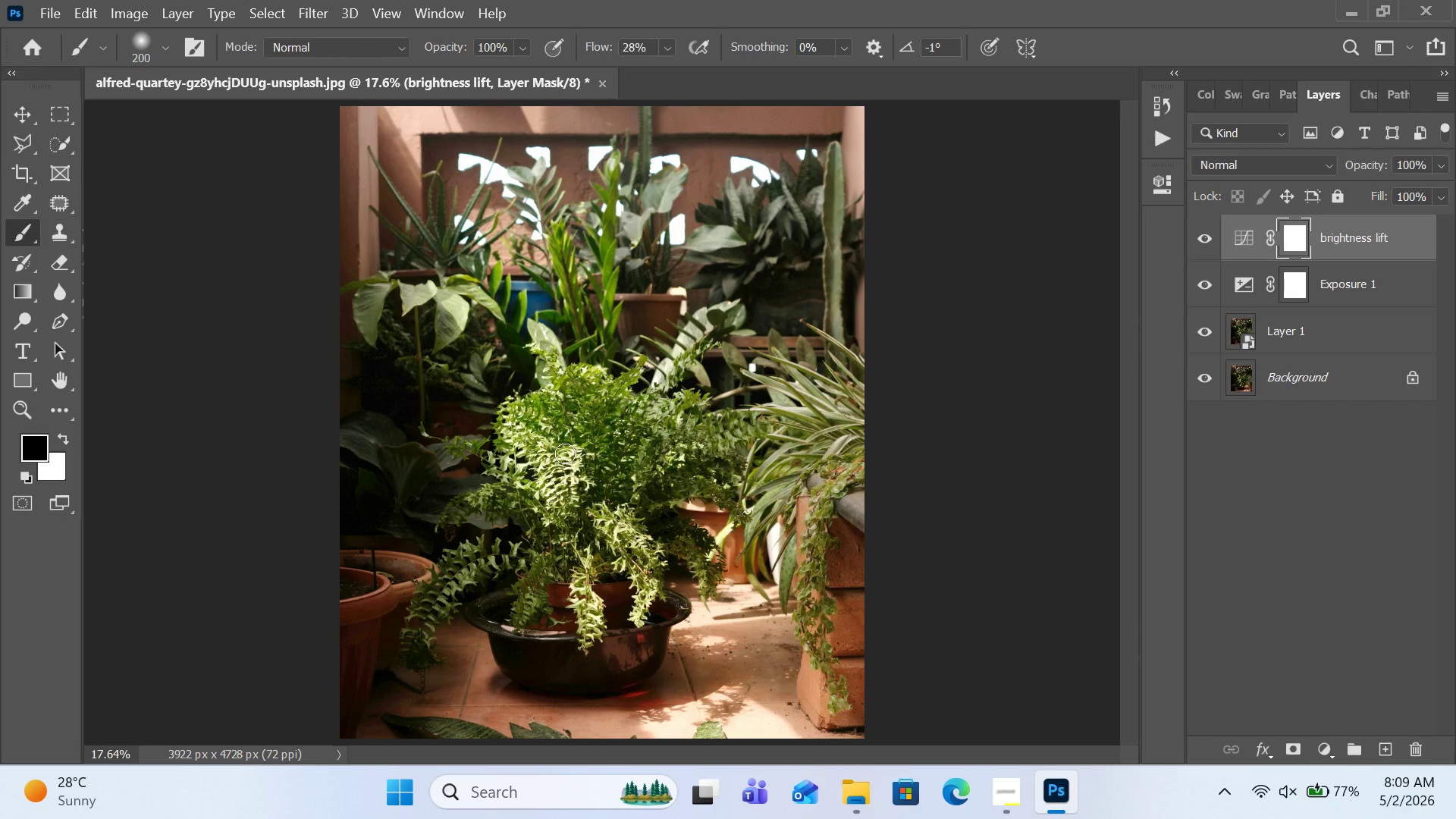 
key(BracketRight)
 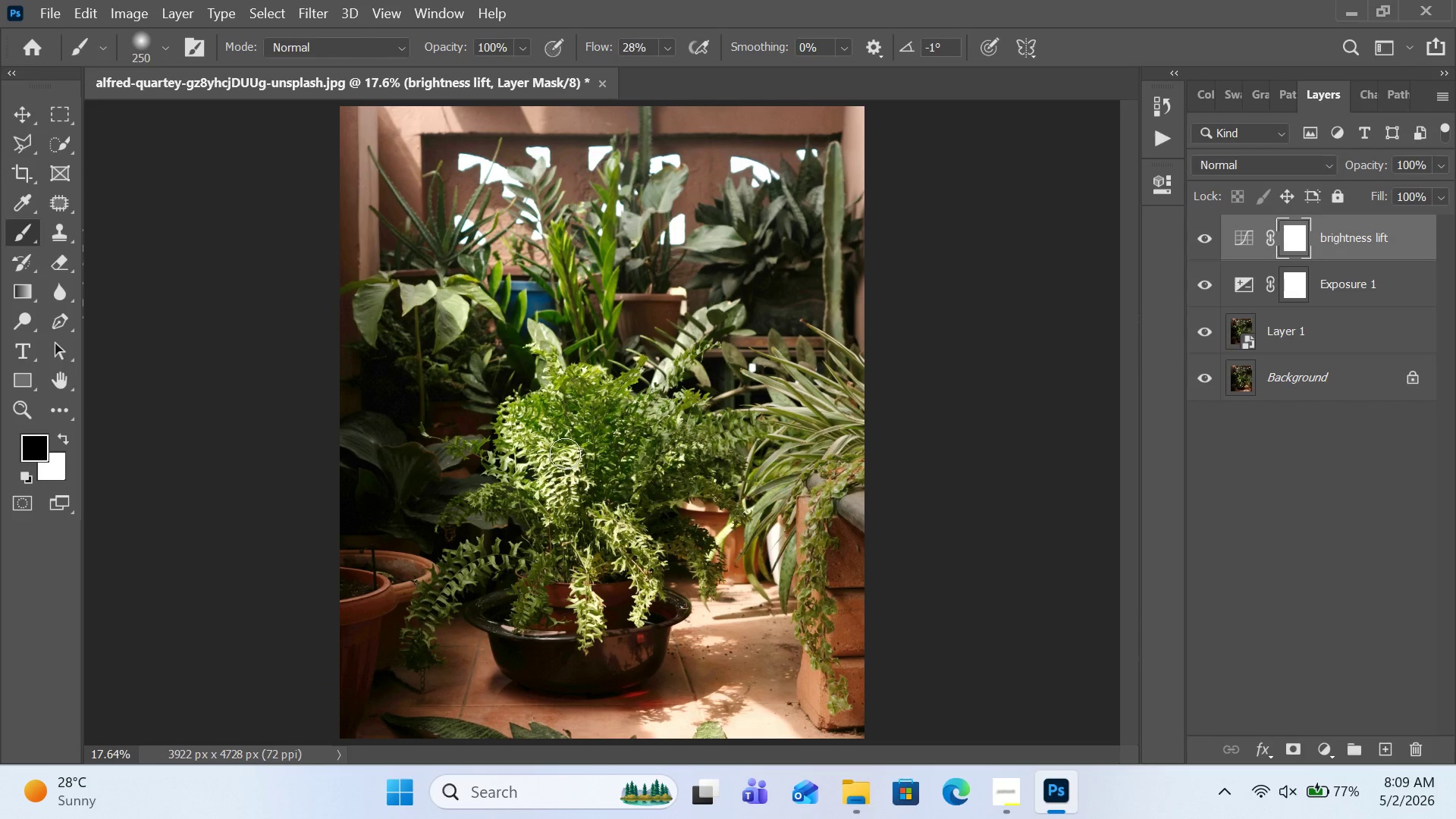 
key(BracketRight)
 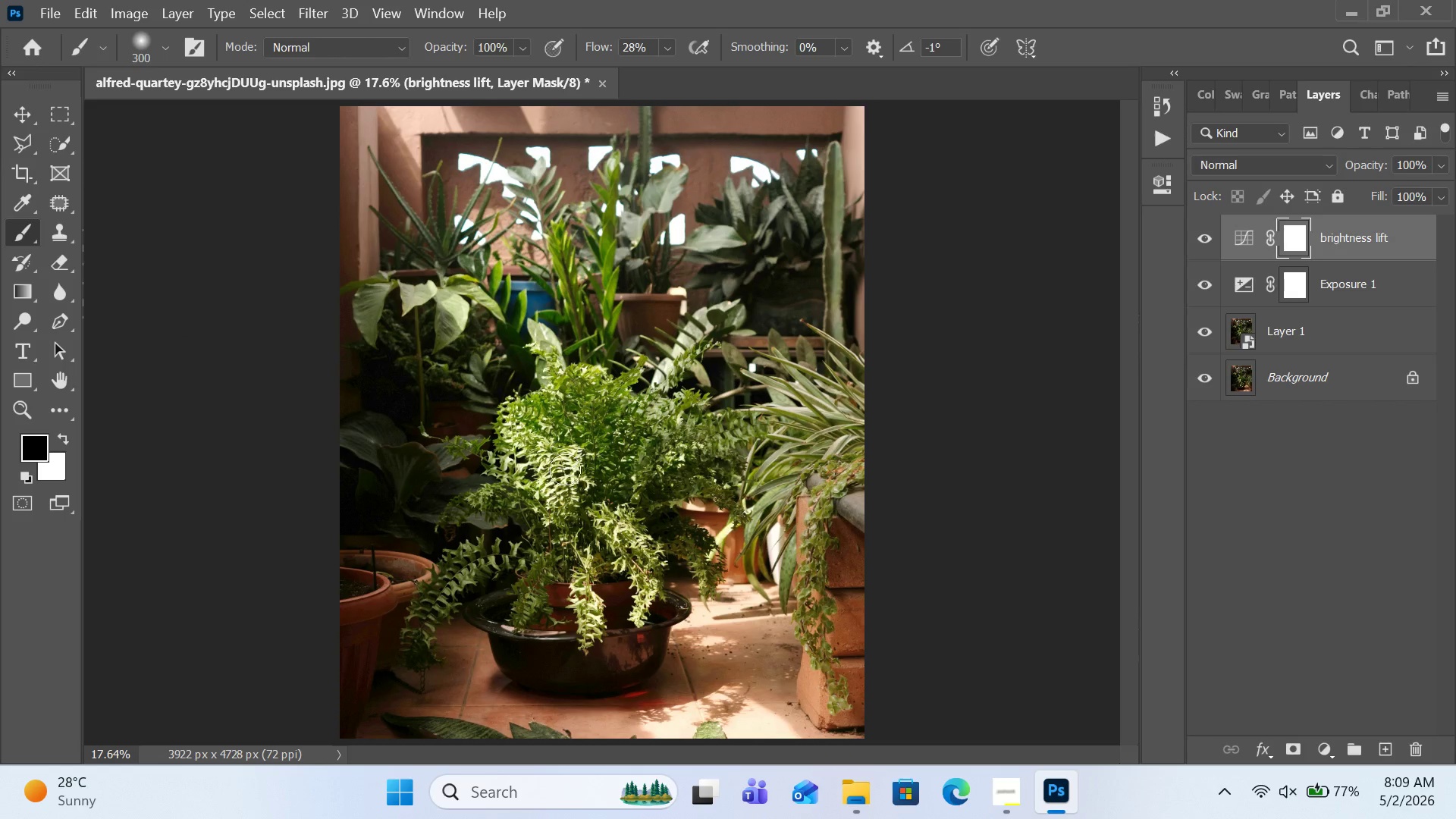 
key(BracketRight)
 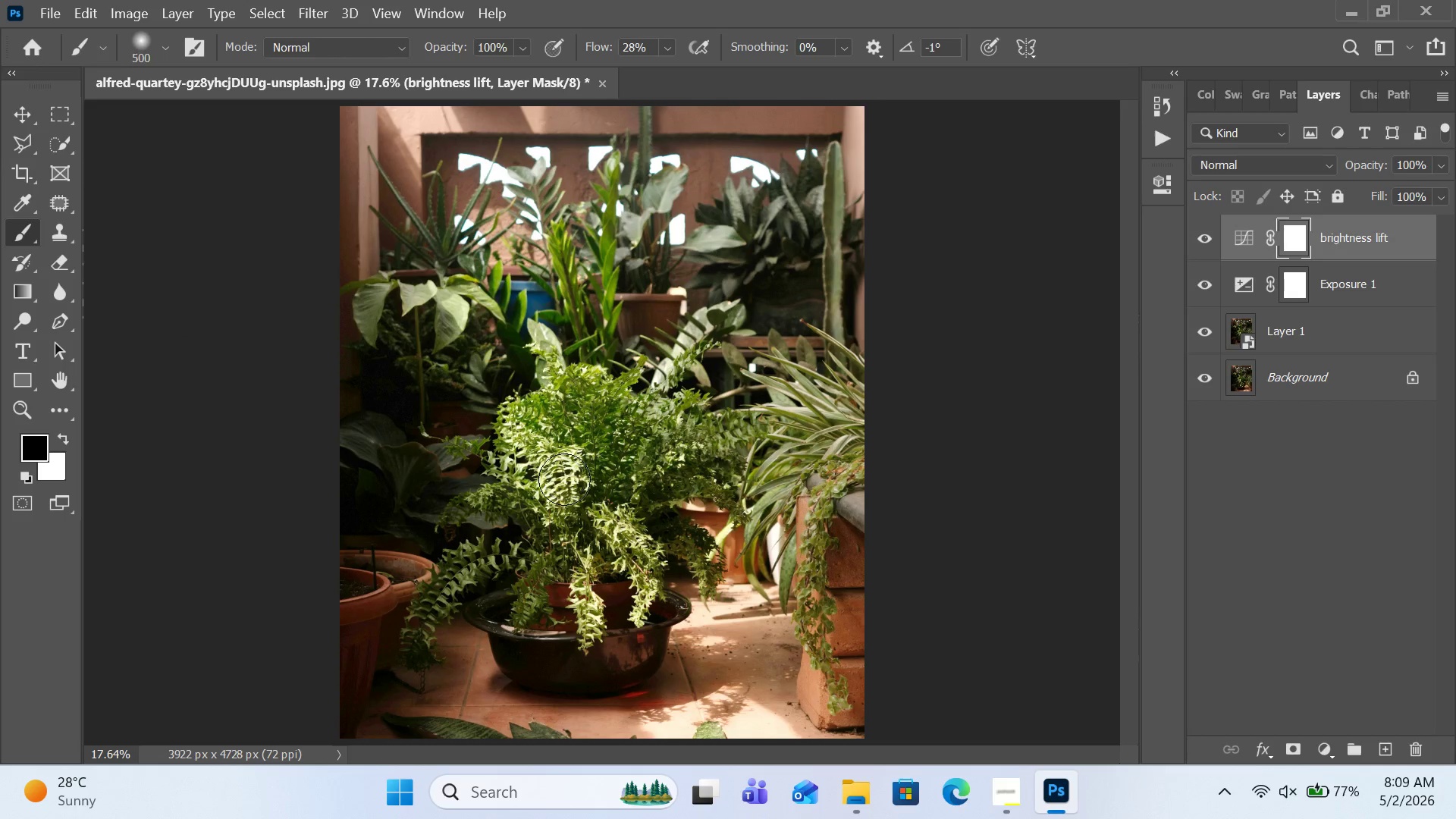 
key(BracketRight)
 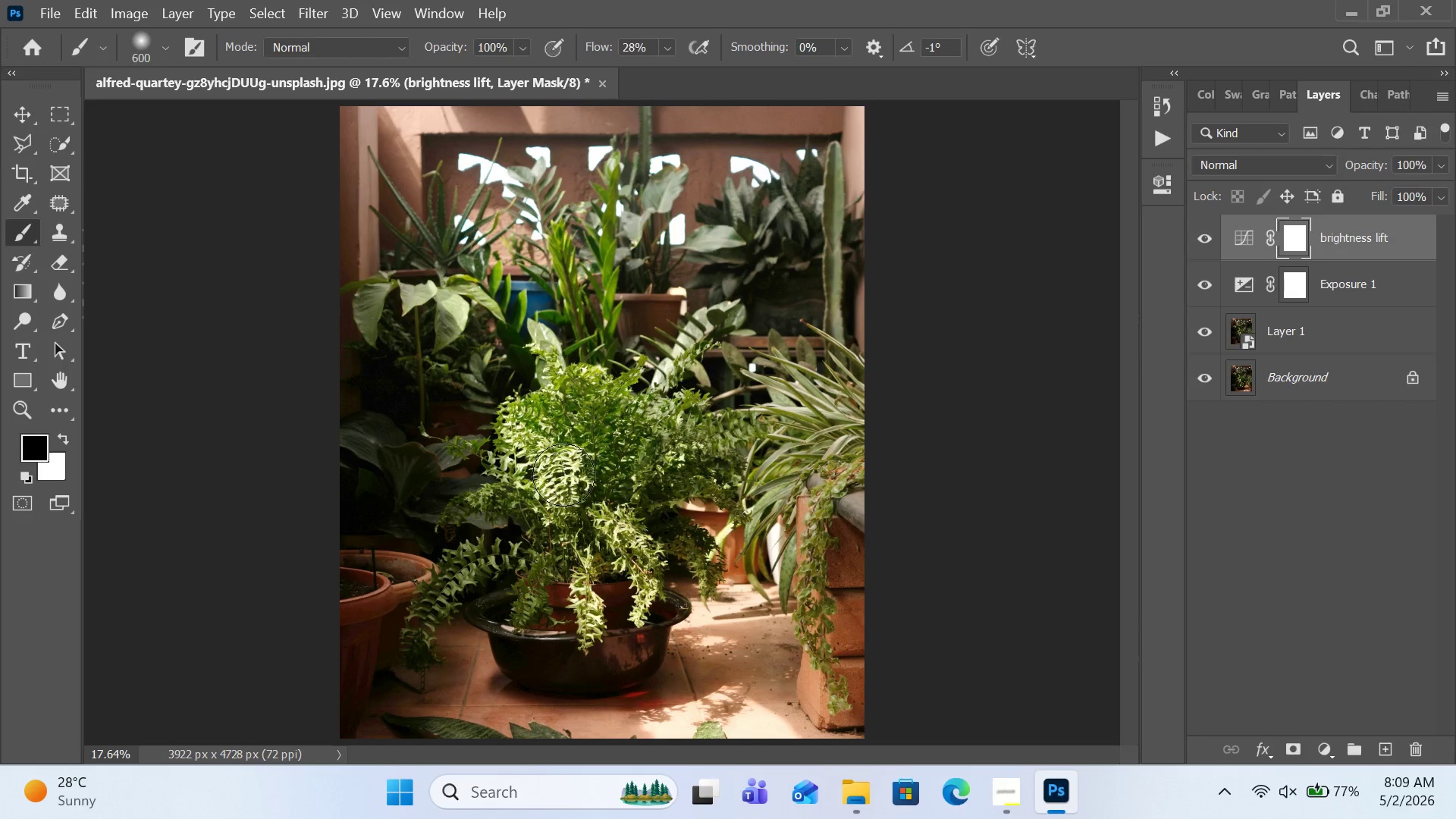 
key(BracketRight)
 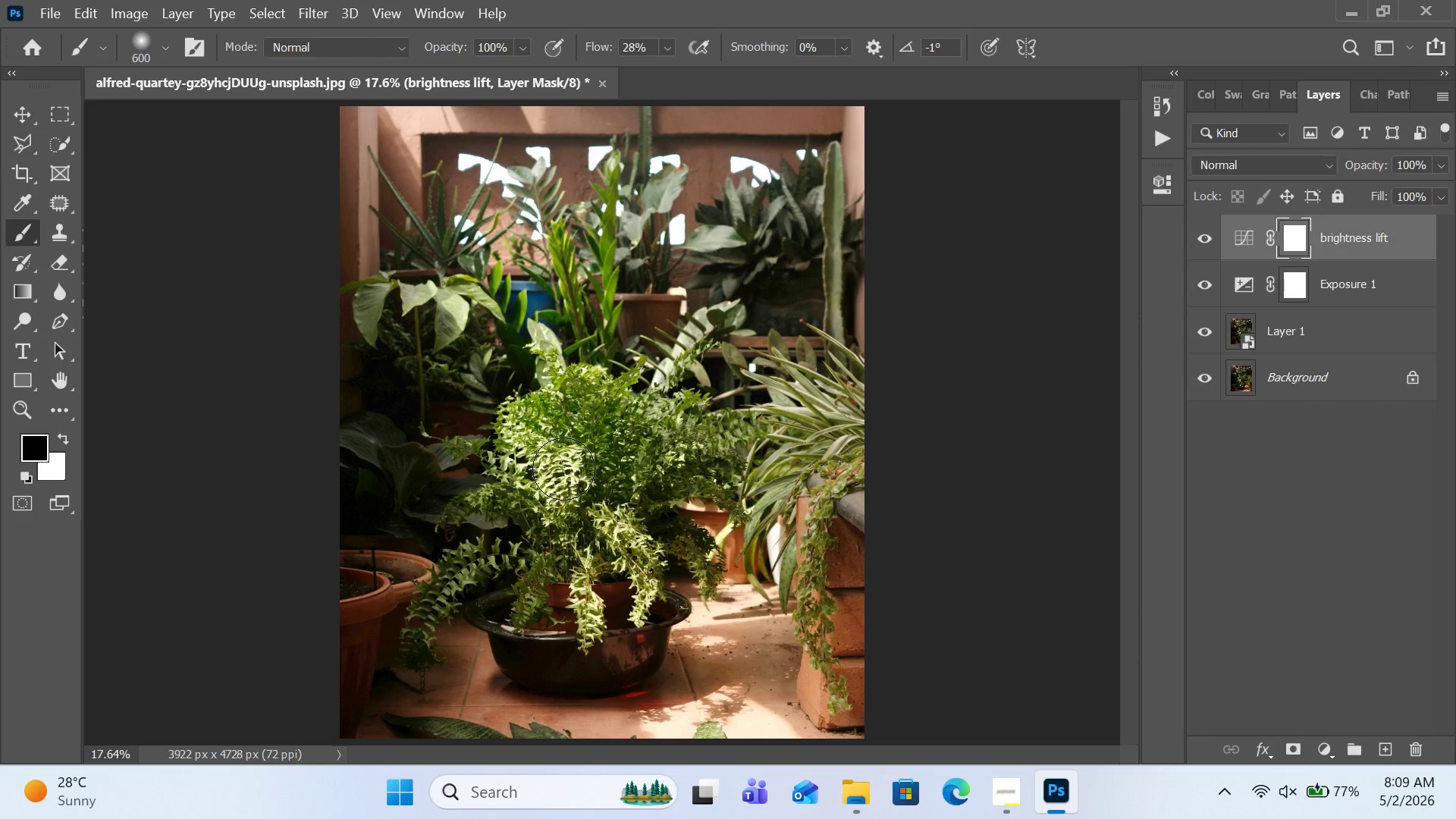 
key(BracketRight)
 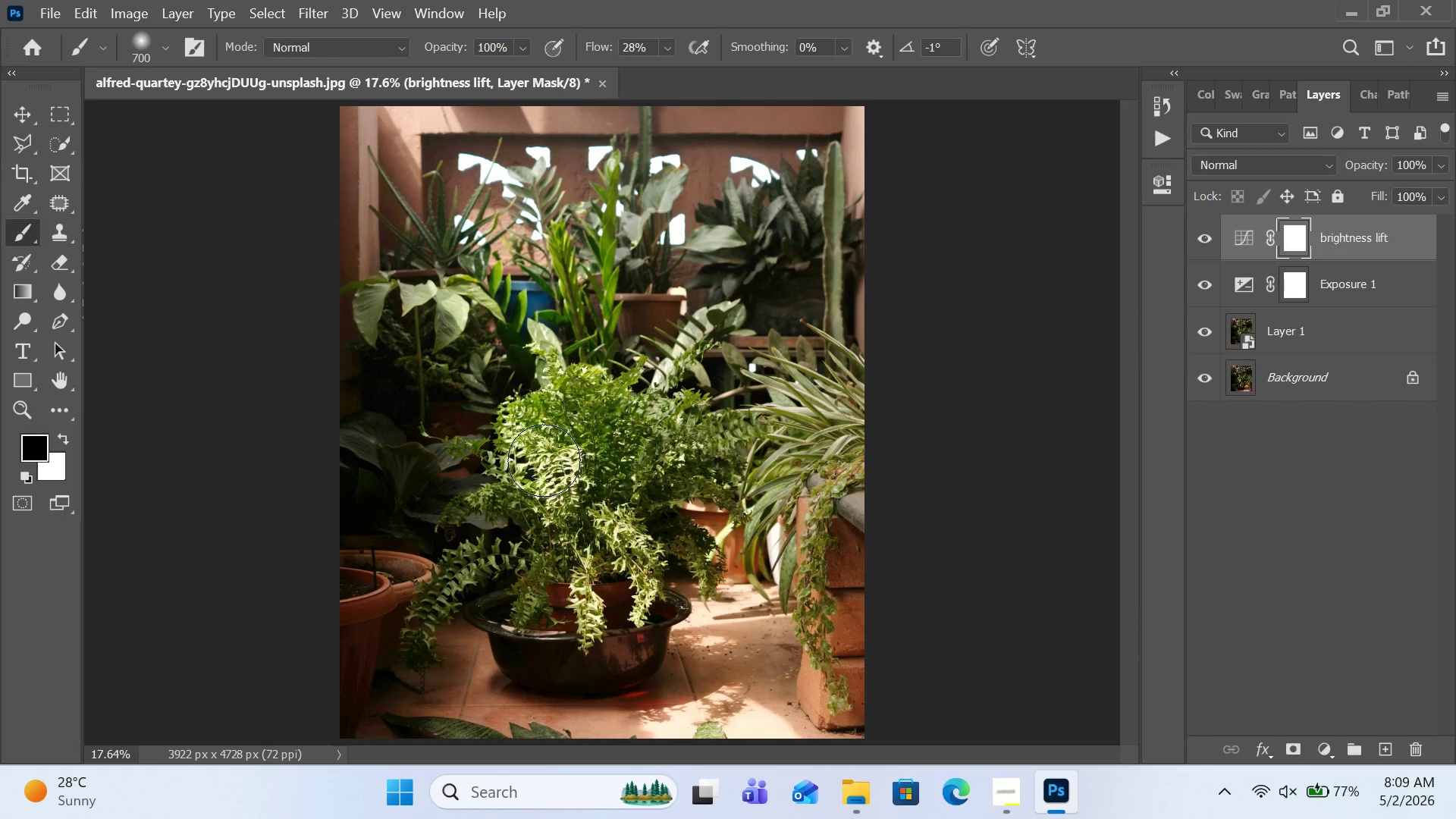 
left_click_drag(start_coordinate=[544, 460], to_coordinate=[548, 482])
 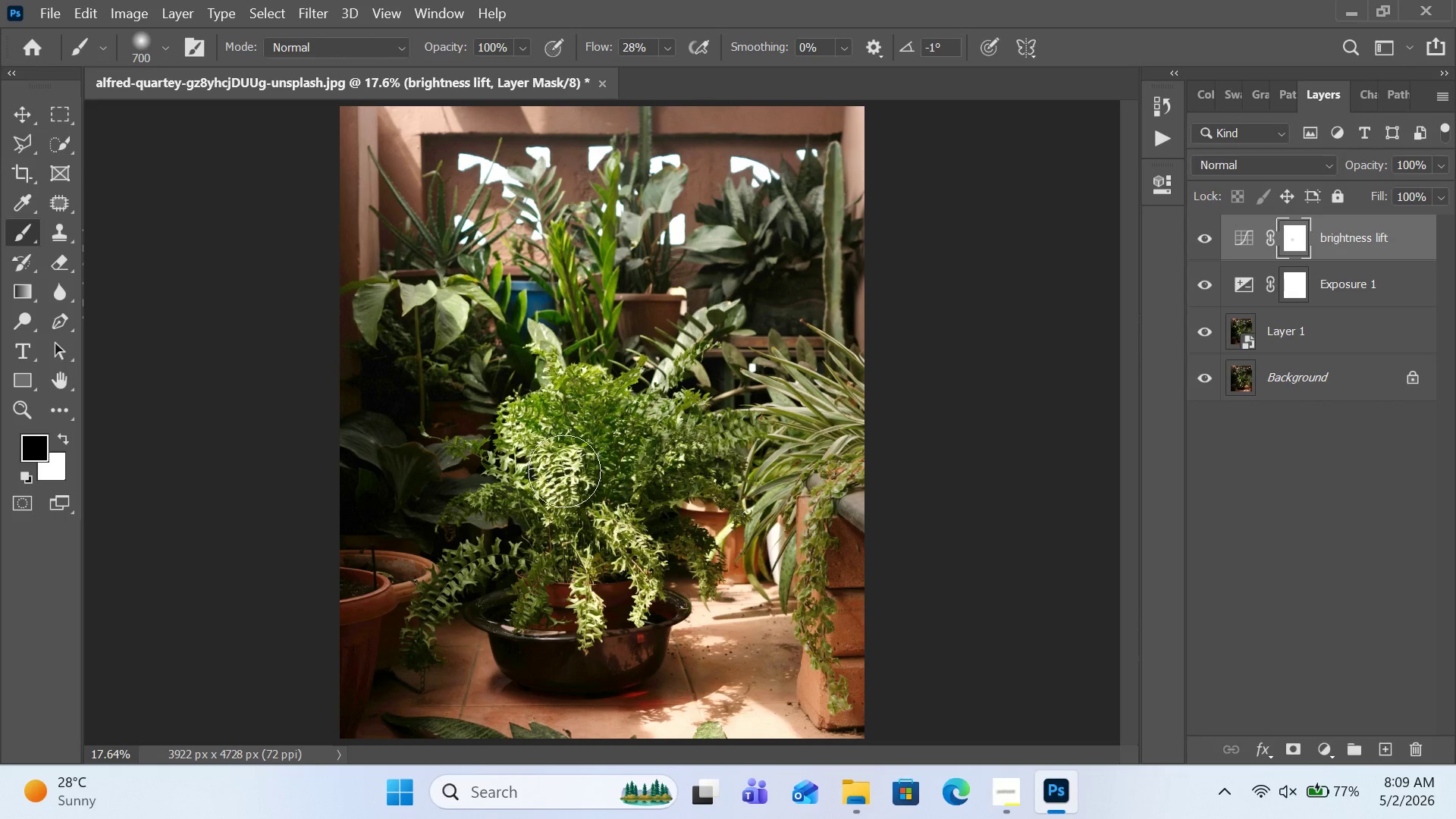 
left_click_drag(start_coordinate=[564, 466], to_coordinate=[564, 505])
 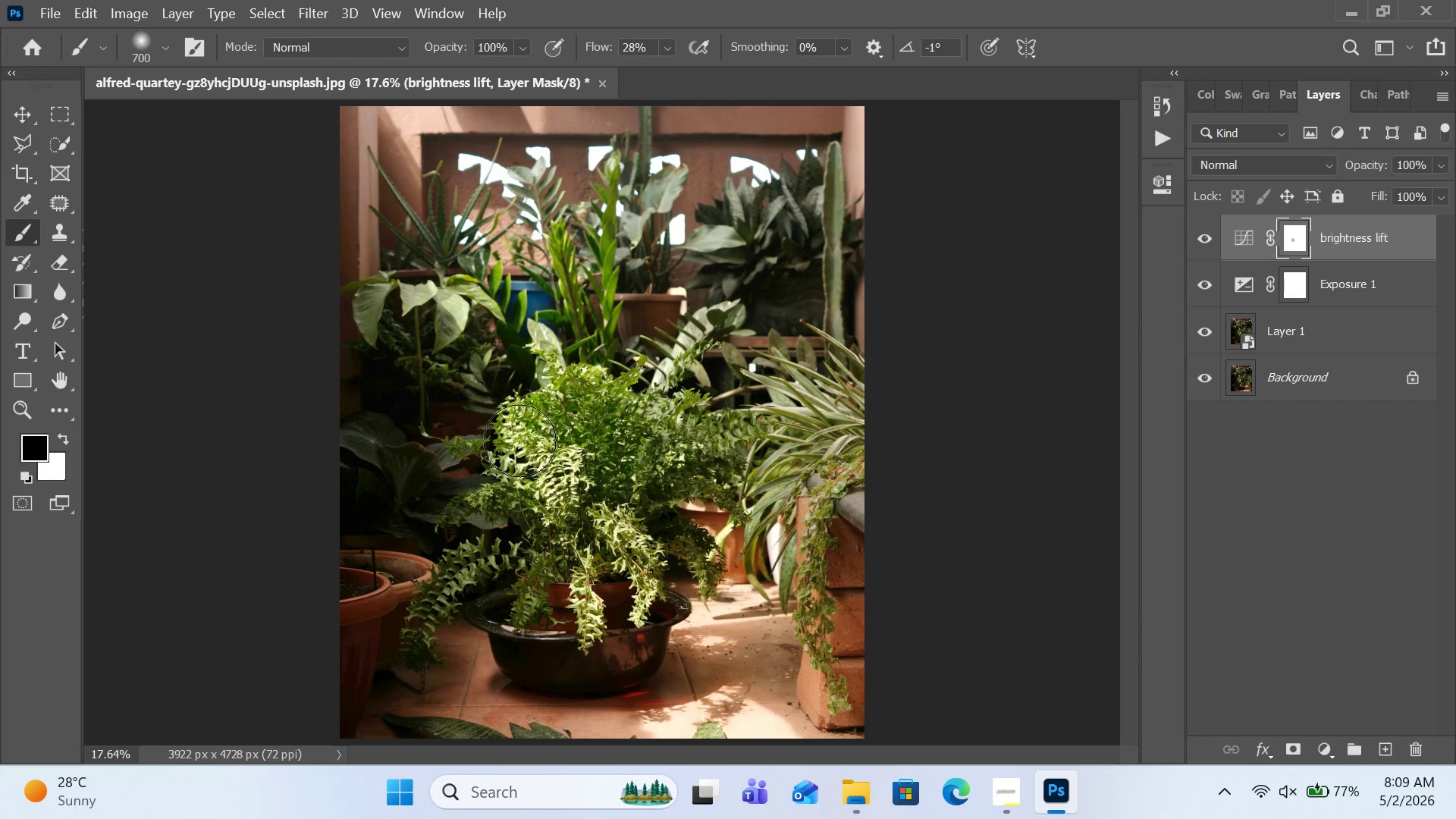 
left_click_drag(start_coordinate=[525, 439], to_coordinate=[535, 463])
 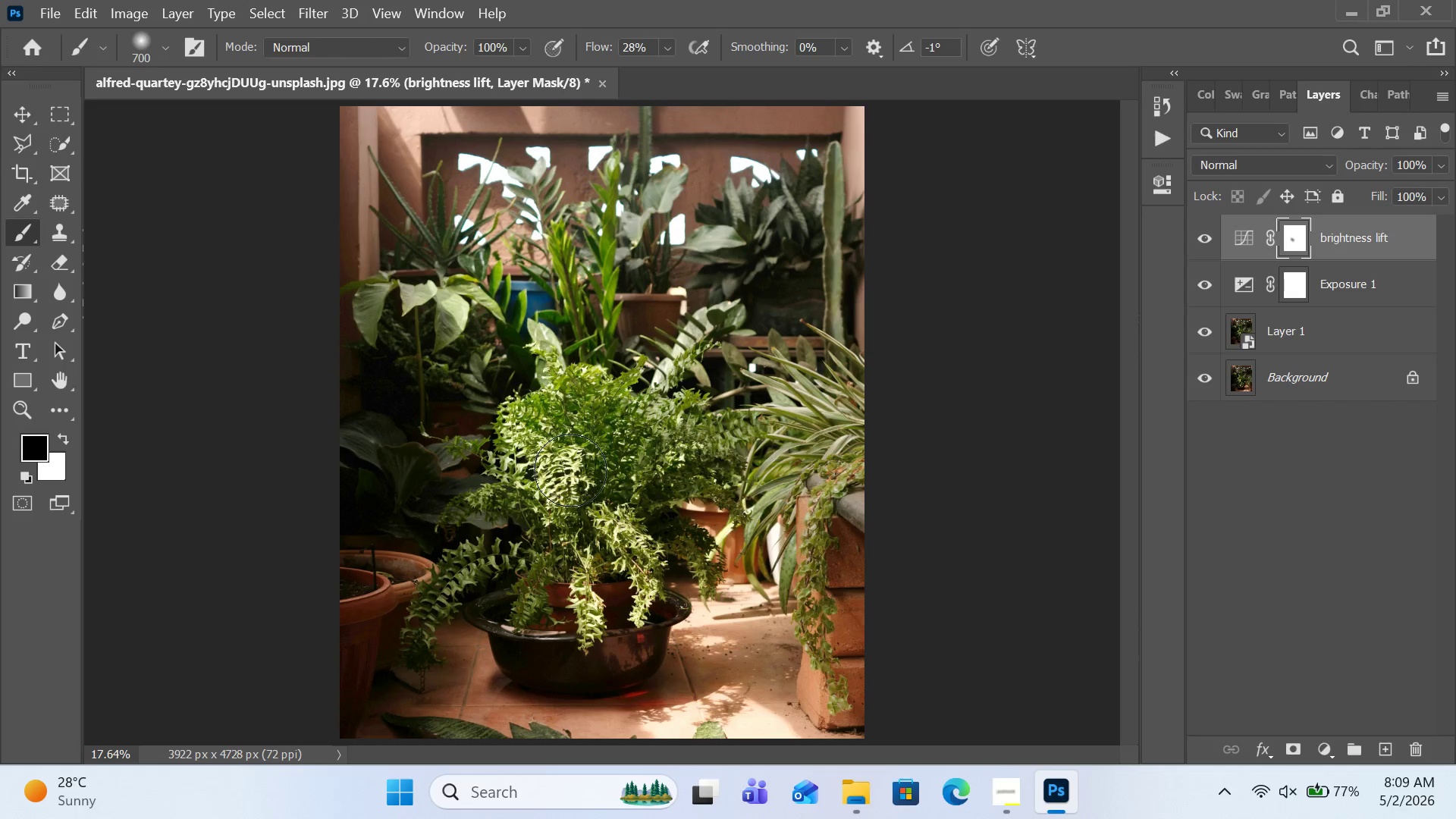 
left_click_drag(start_coordinate=[570, 469], to_coordinate=[572, 476])
 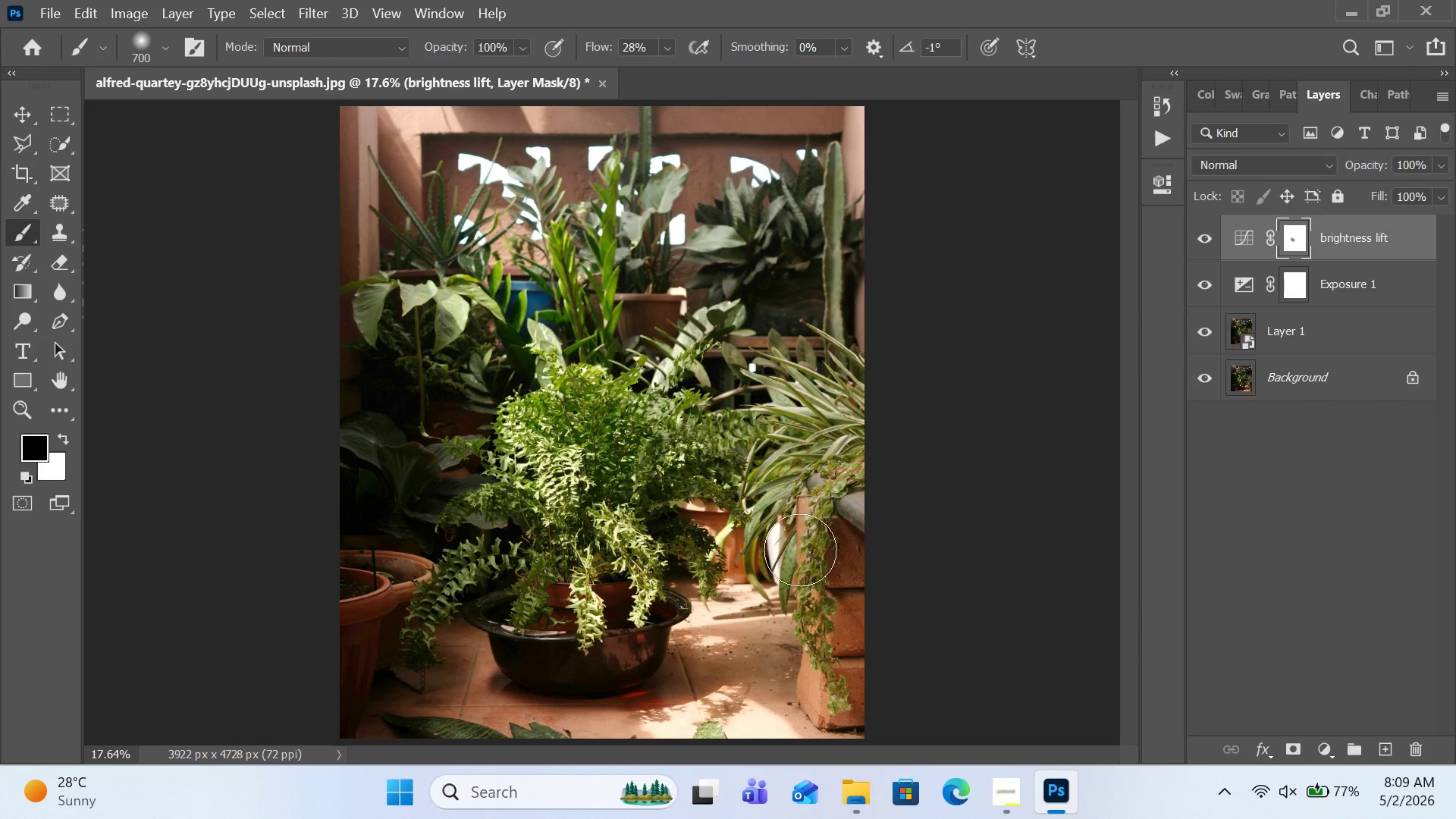 
key(BracketLeft)
 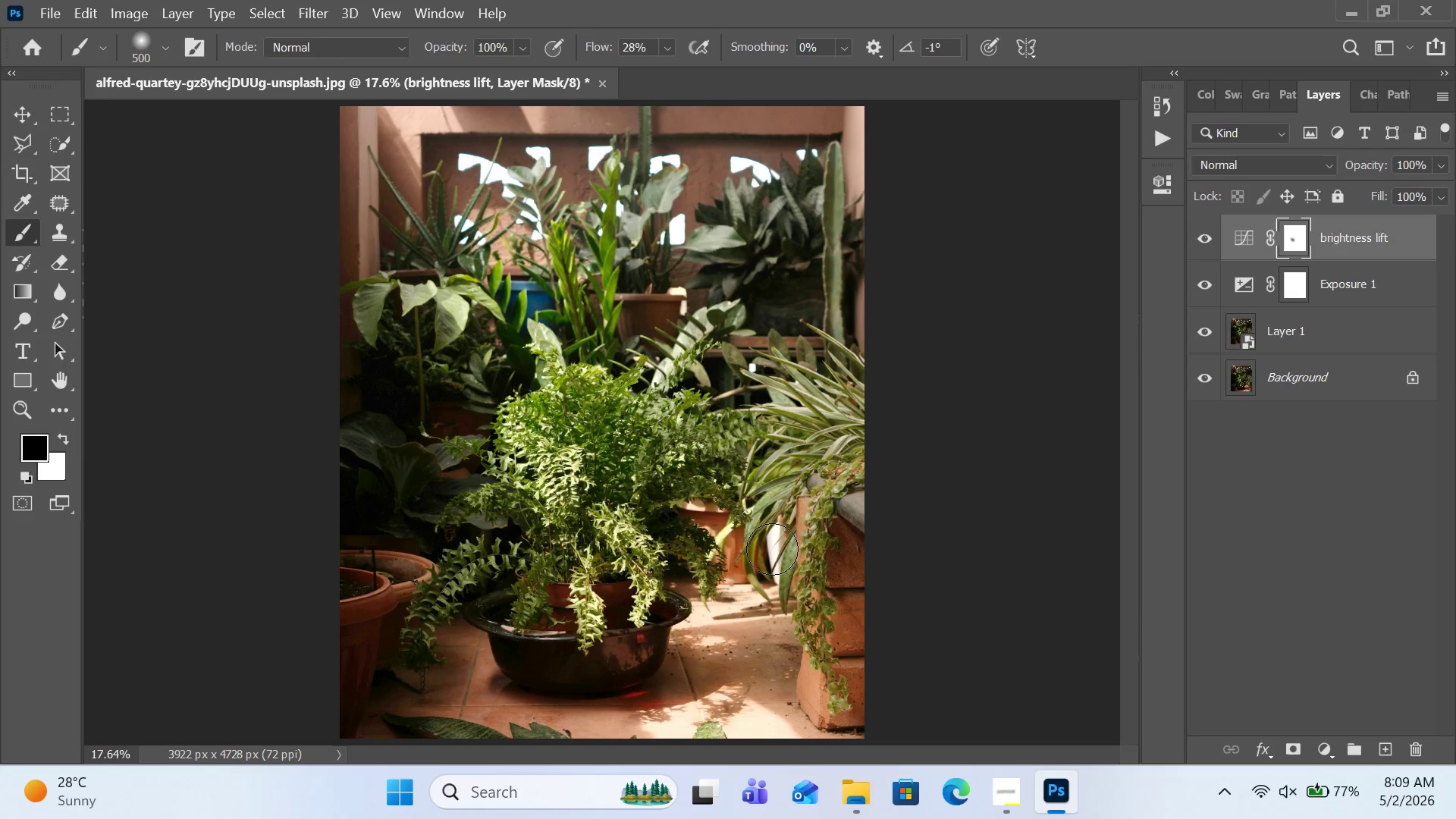 
key(BracketLeft)
 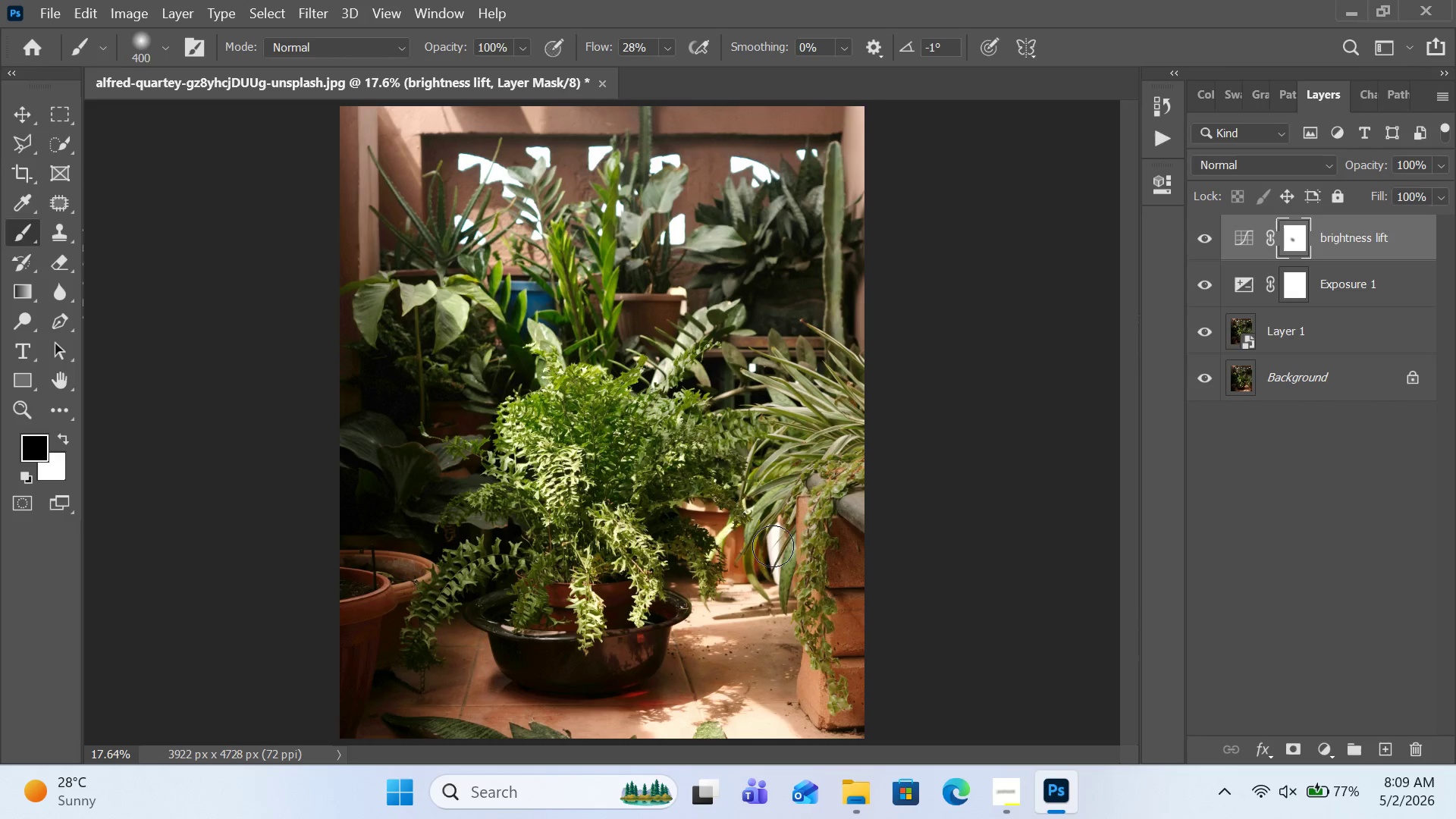 
key(BracketLeft)
 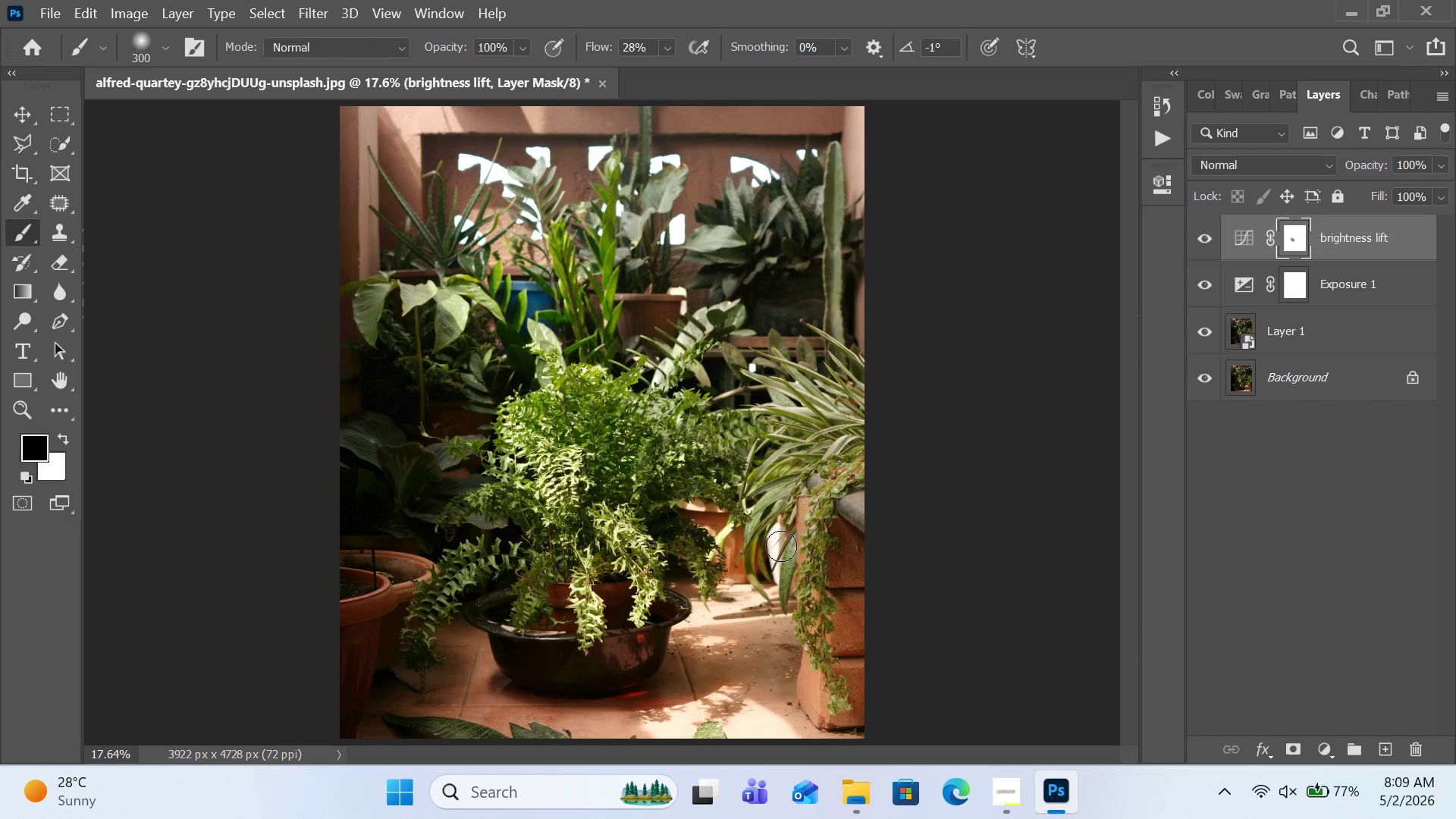 
key(BracketLeft)
 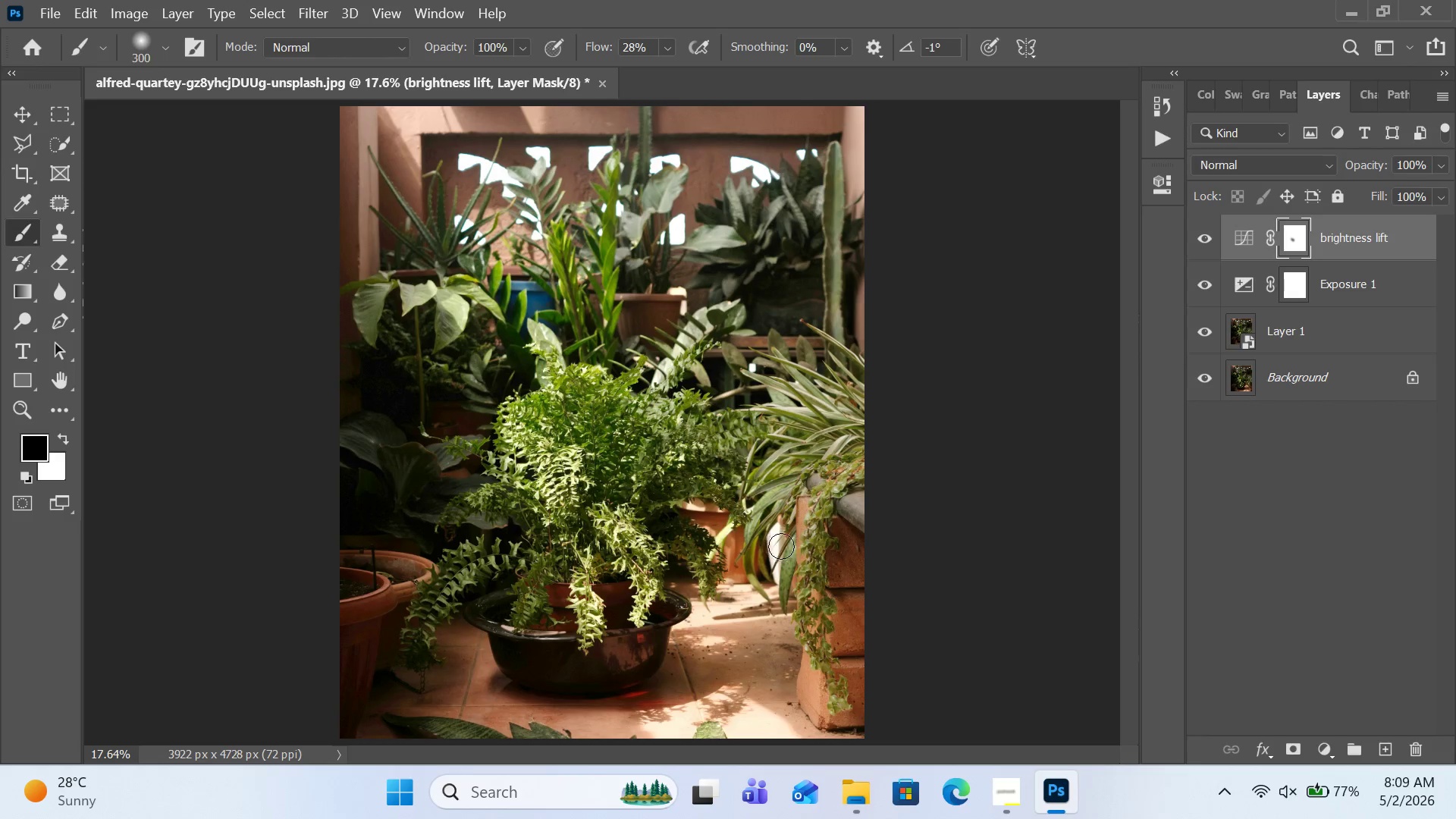 
key(BracketLeft)
 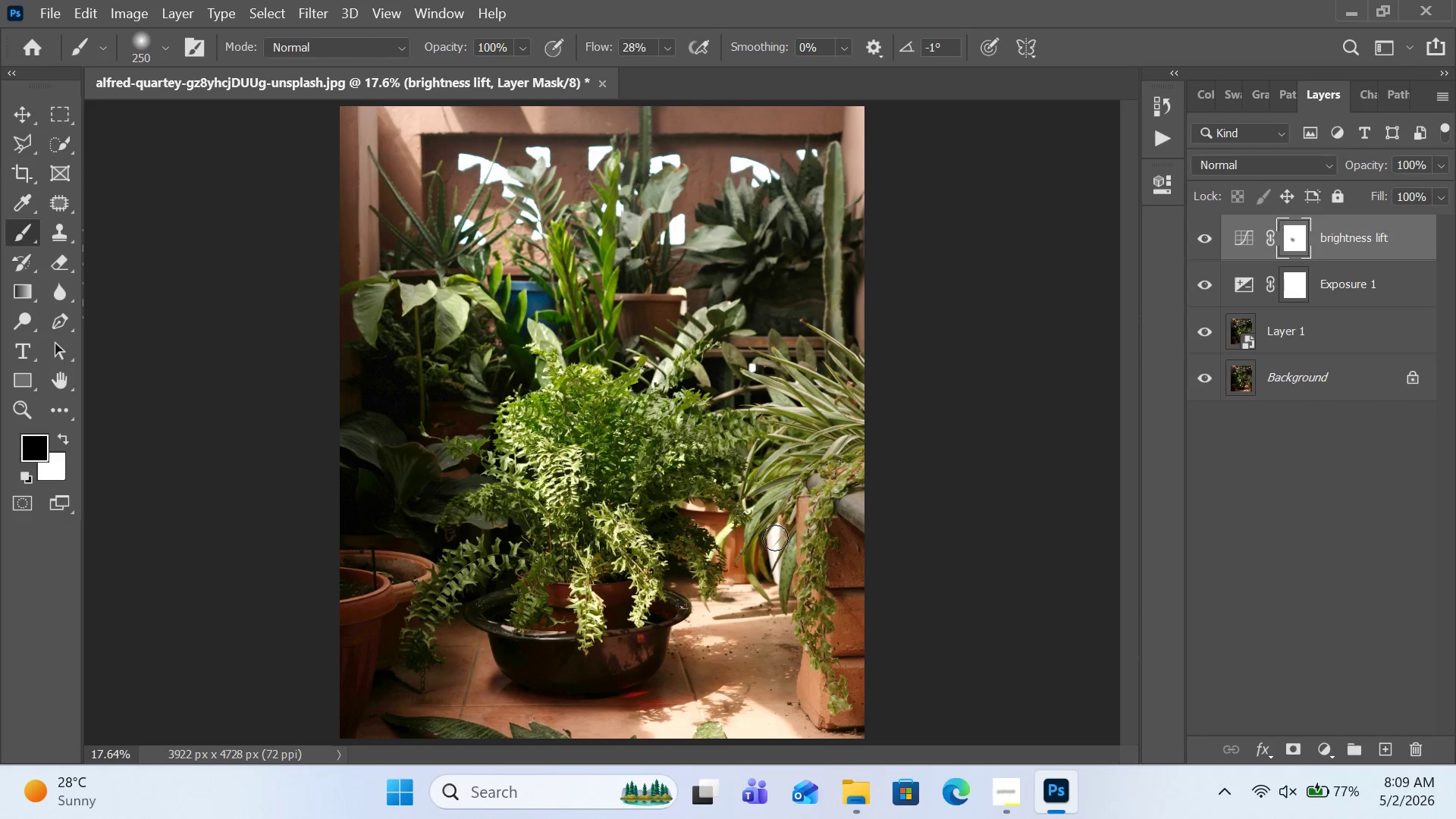 
left_click_drag(start_coordinate=[776, 538], to_coordinate=[775, 569])
 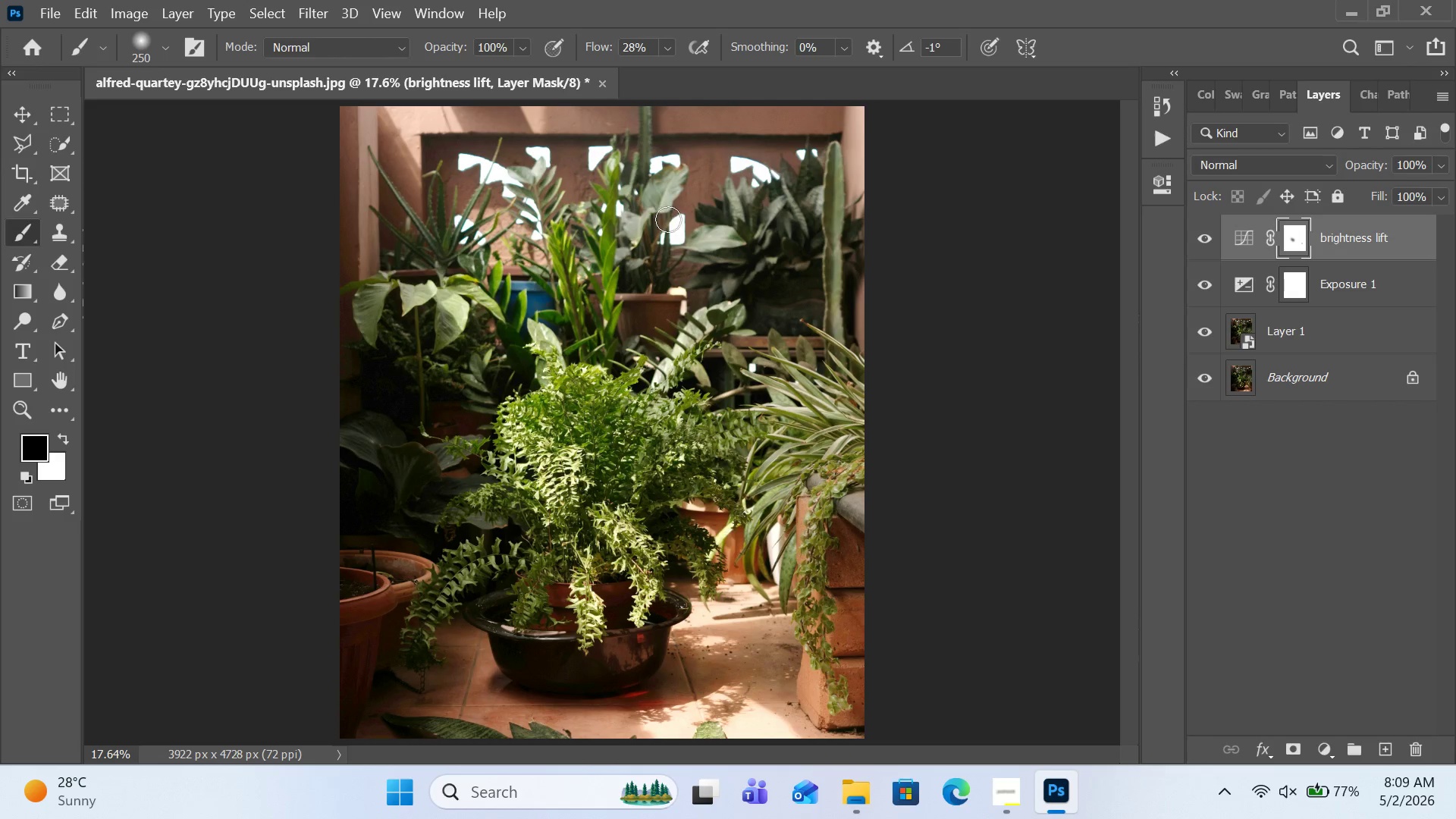 
left_click_drag(start_coordinate=[677, 221], to_coordinate=[677, 233])
 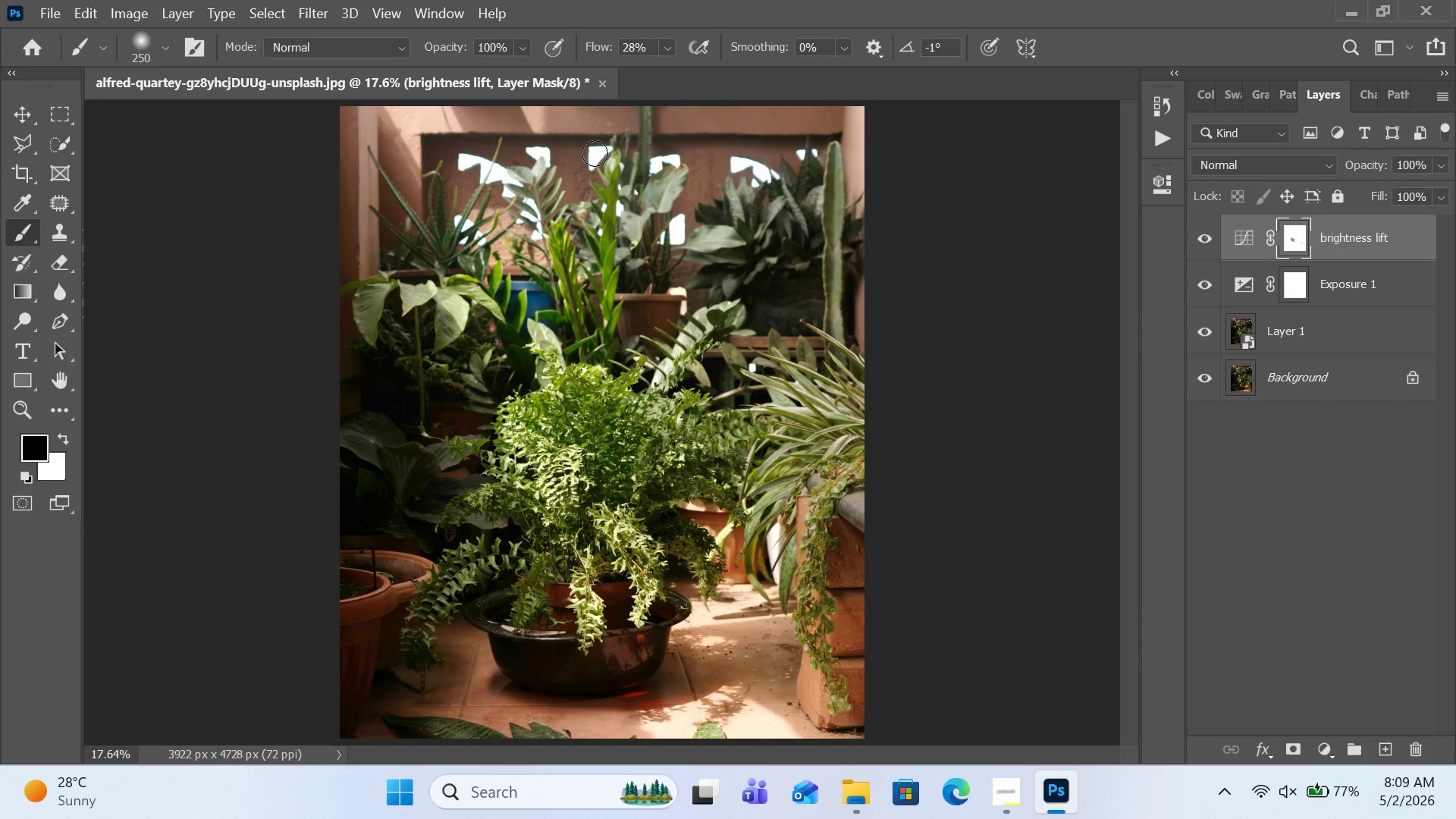 
left_click([595, 153])
 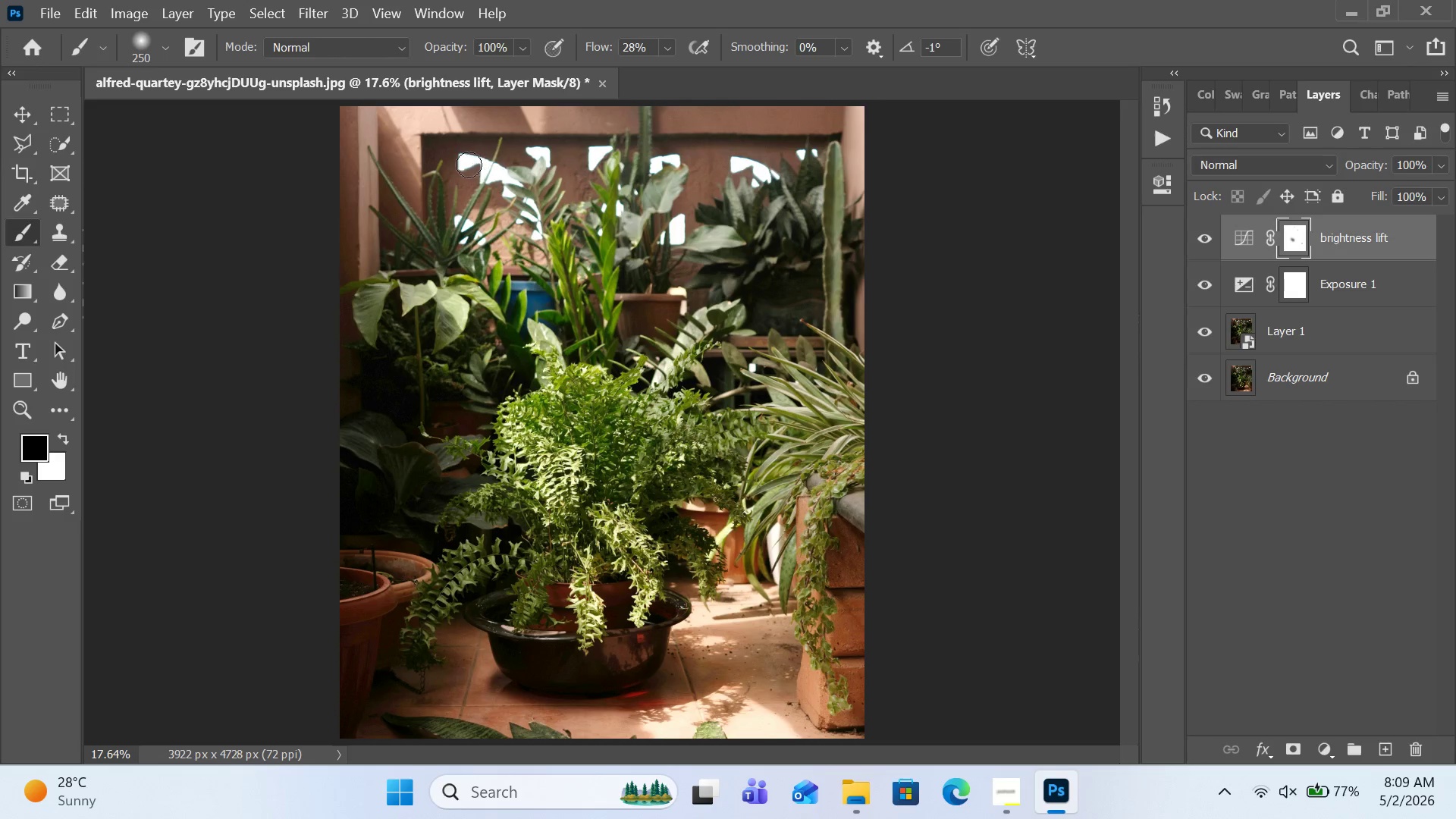 
left_click_drag(start_coordinate=[469, 165], to_coordinate=[503, 174])
 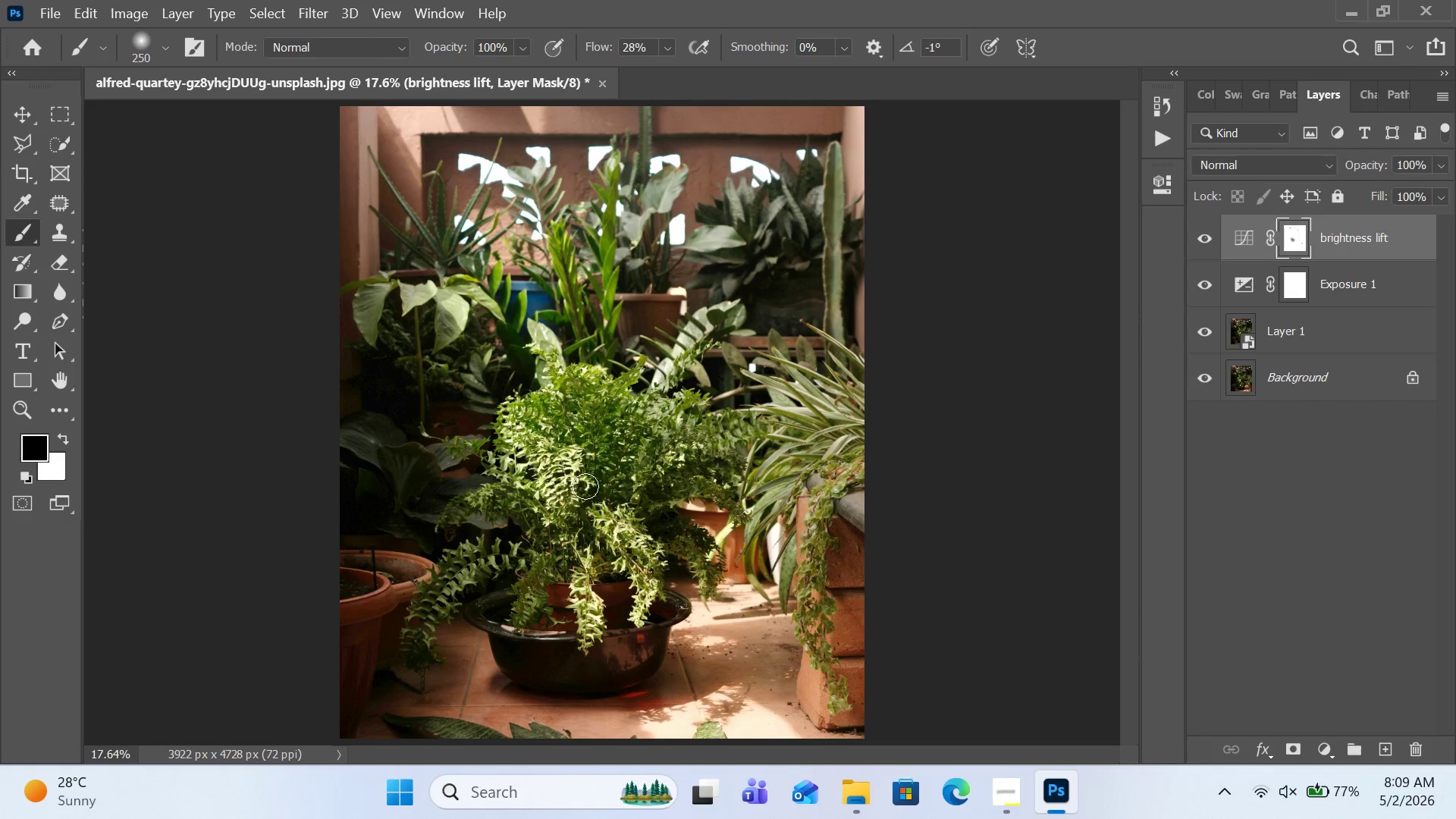 
left_click_drag(start_coordinate=[573, 447], to_coordinate=[563, 514])
 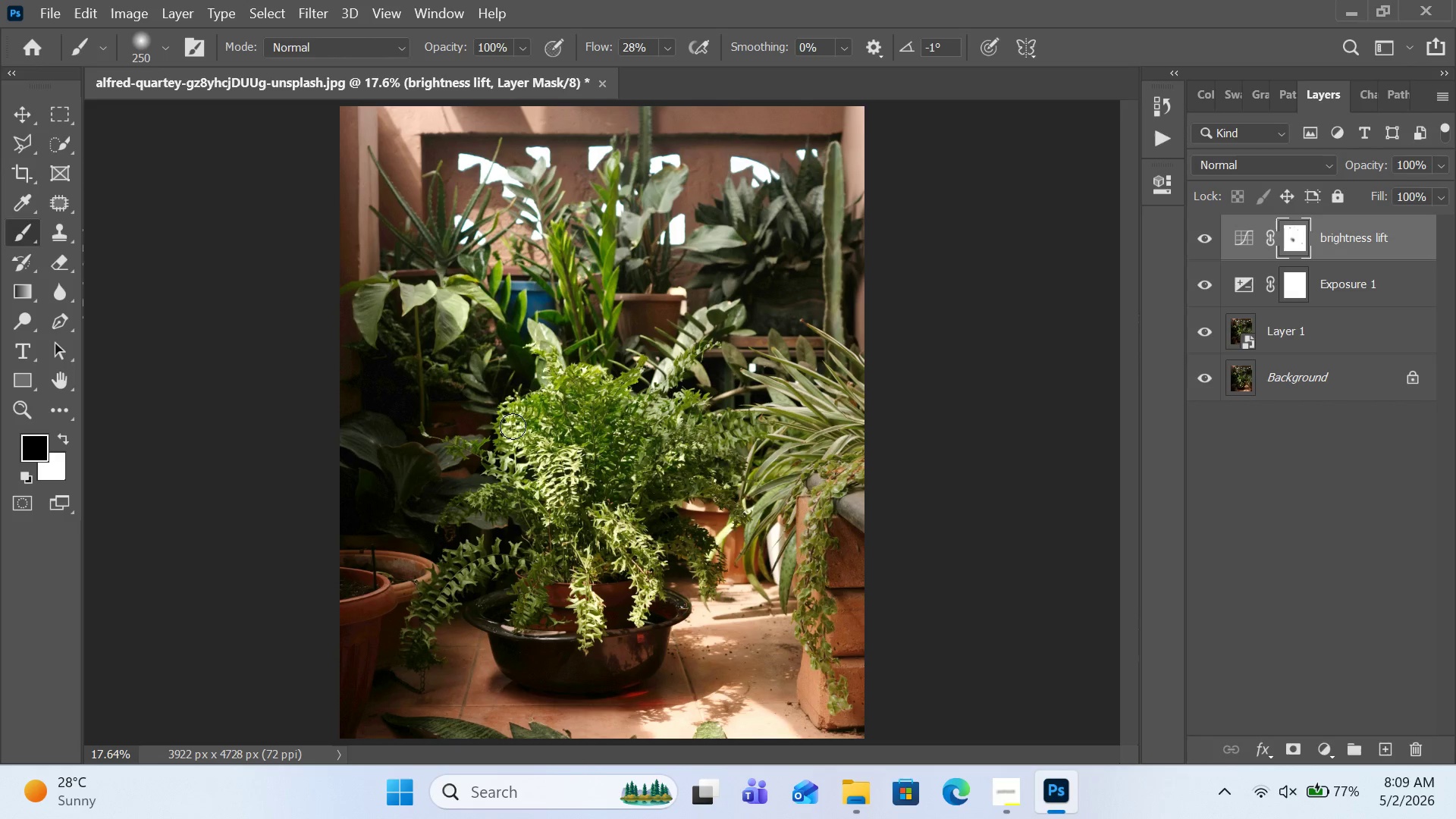 
left_click_drag(start_coordinate=[513, 426], to_coordinate=[532, 503])
 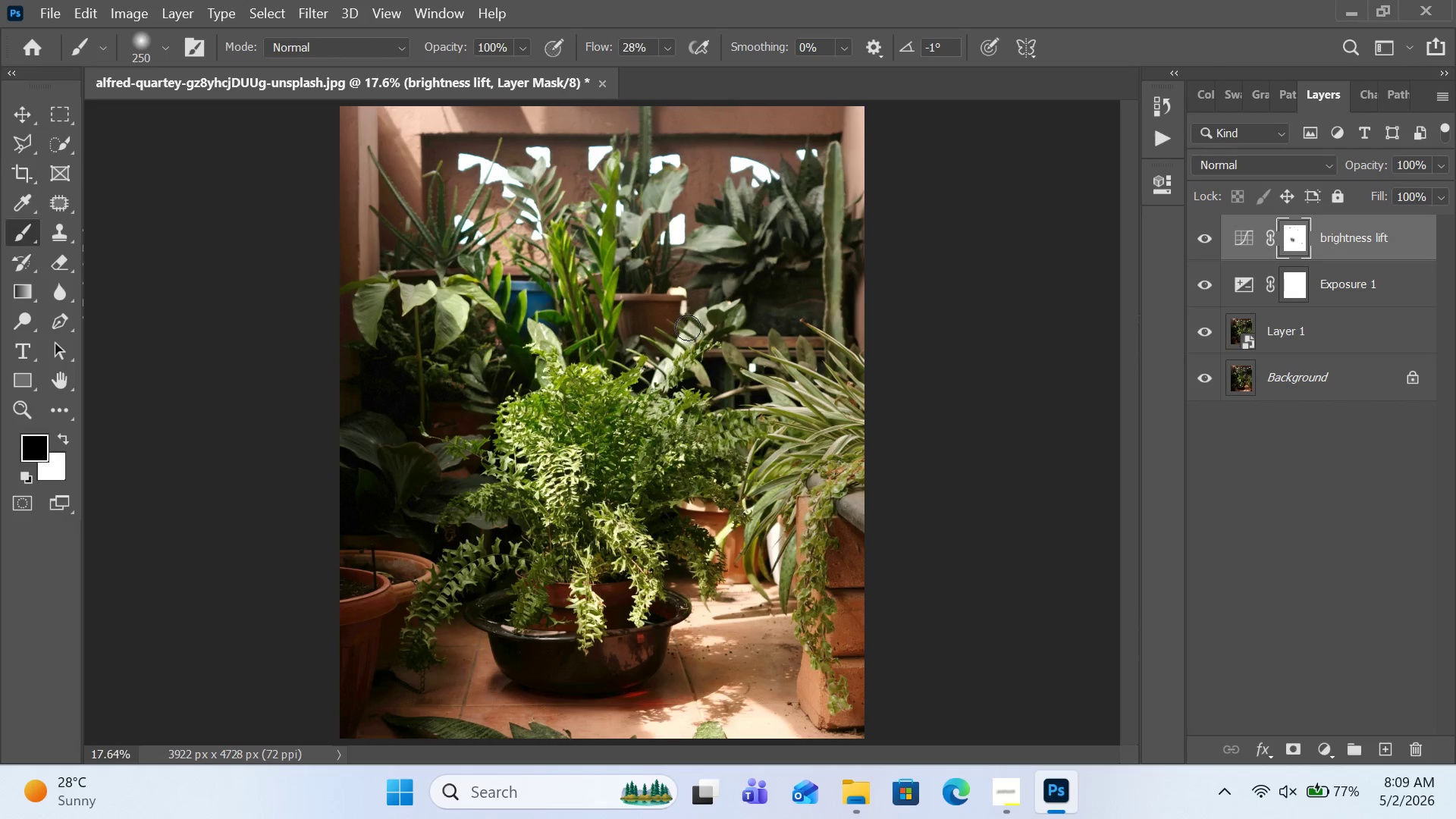 
left_click_drag(start_coordinate=[698, 325], to_coordinate=[654, 369])
 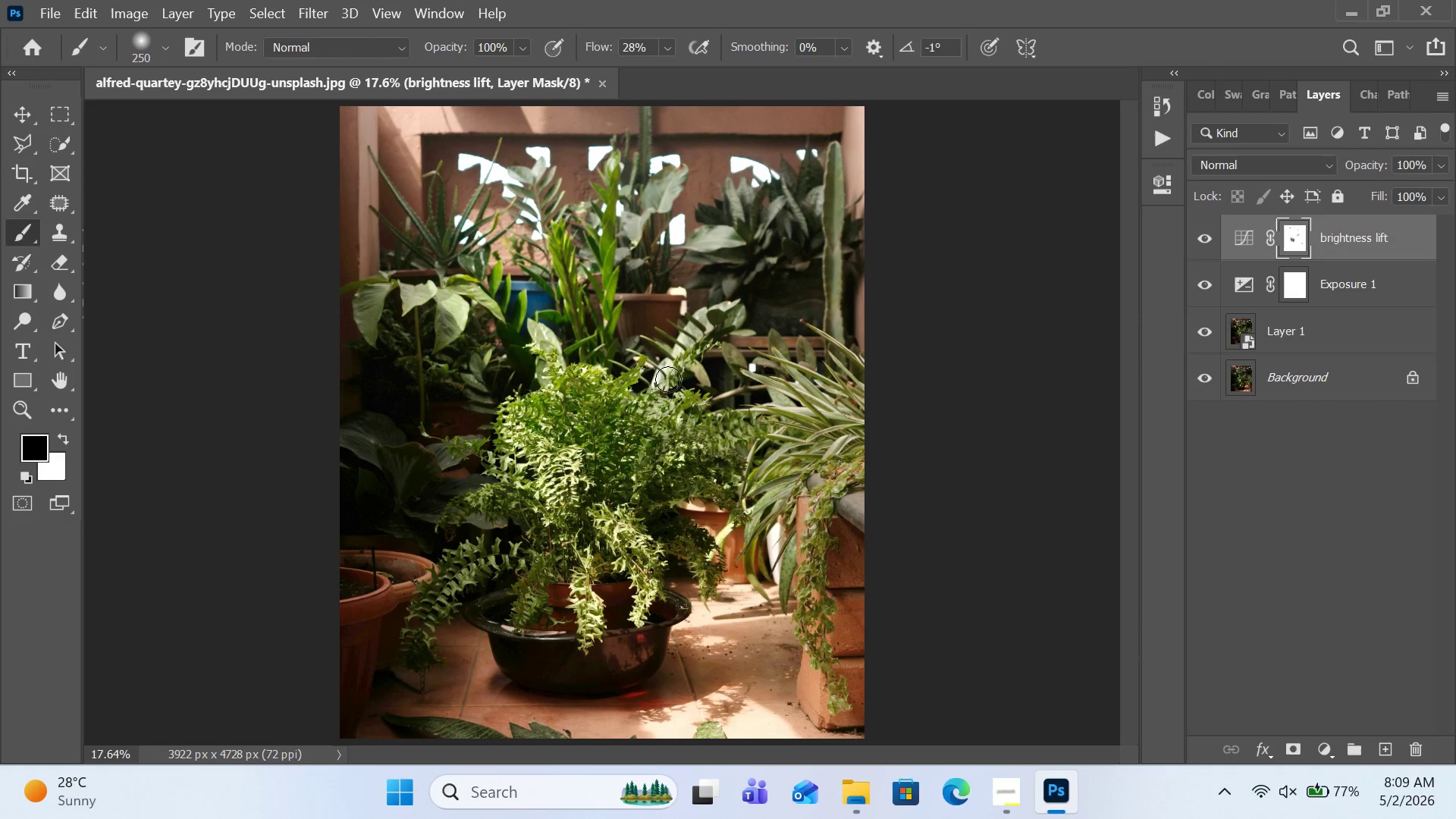 
left_click_drag(start_coordinate=[668, 377], to_coordinate=[664, 388])
 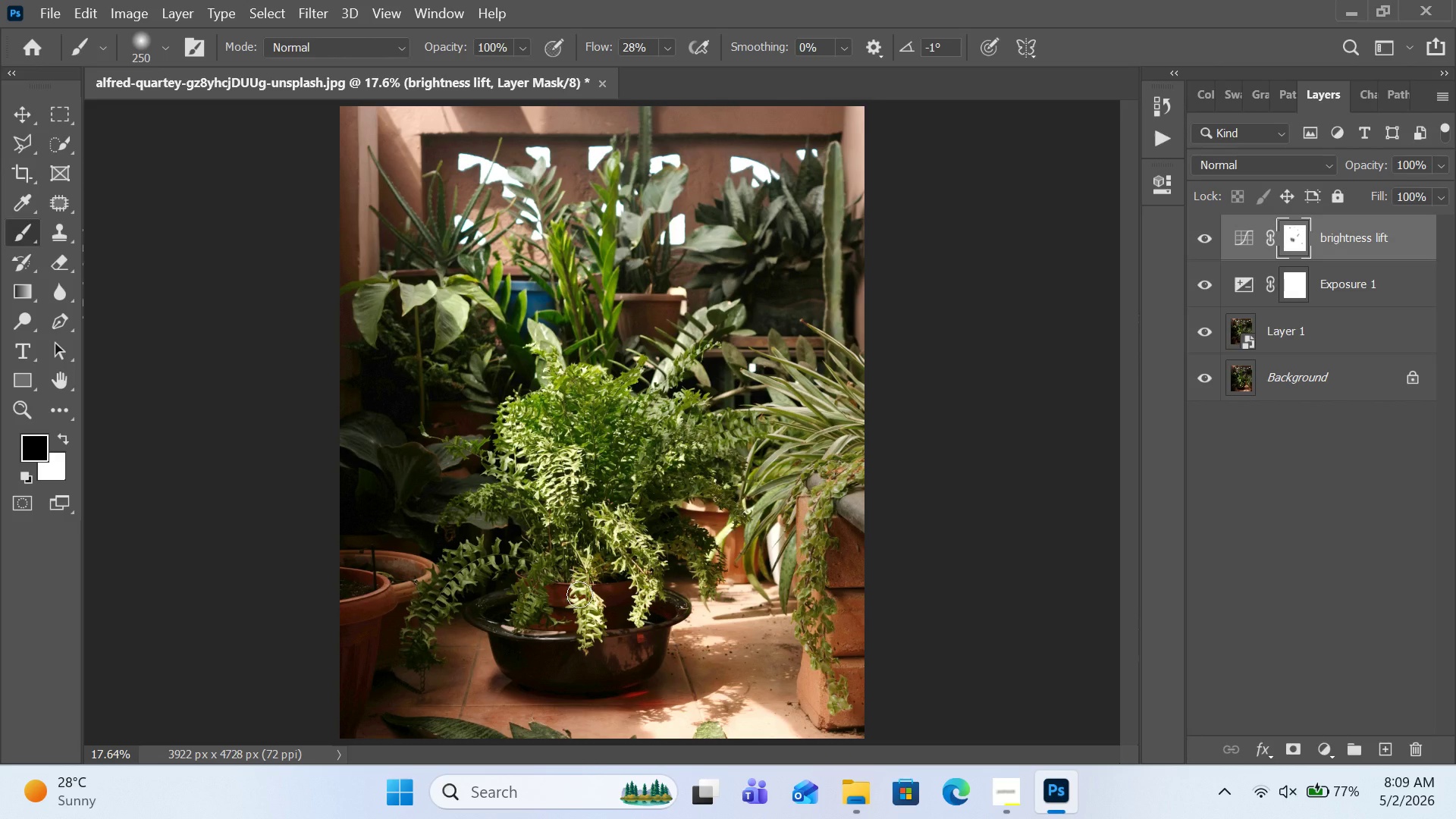 
key(BracketRight)
 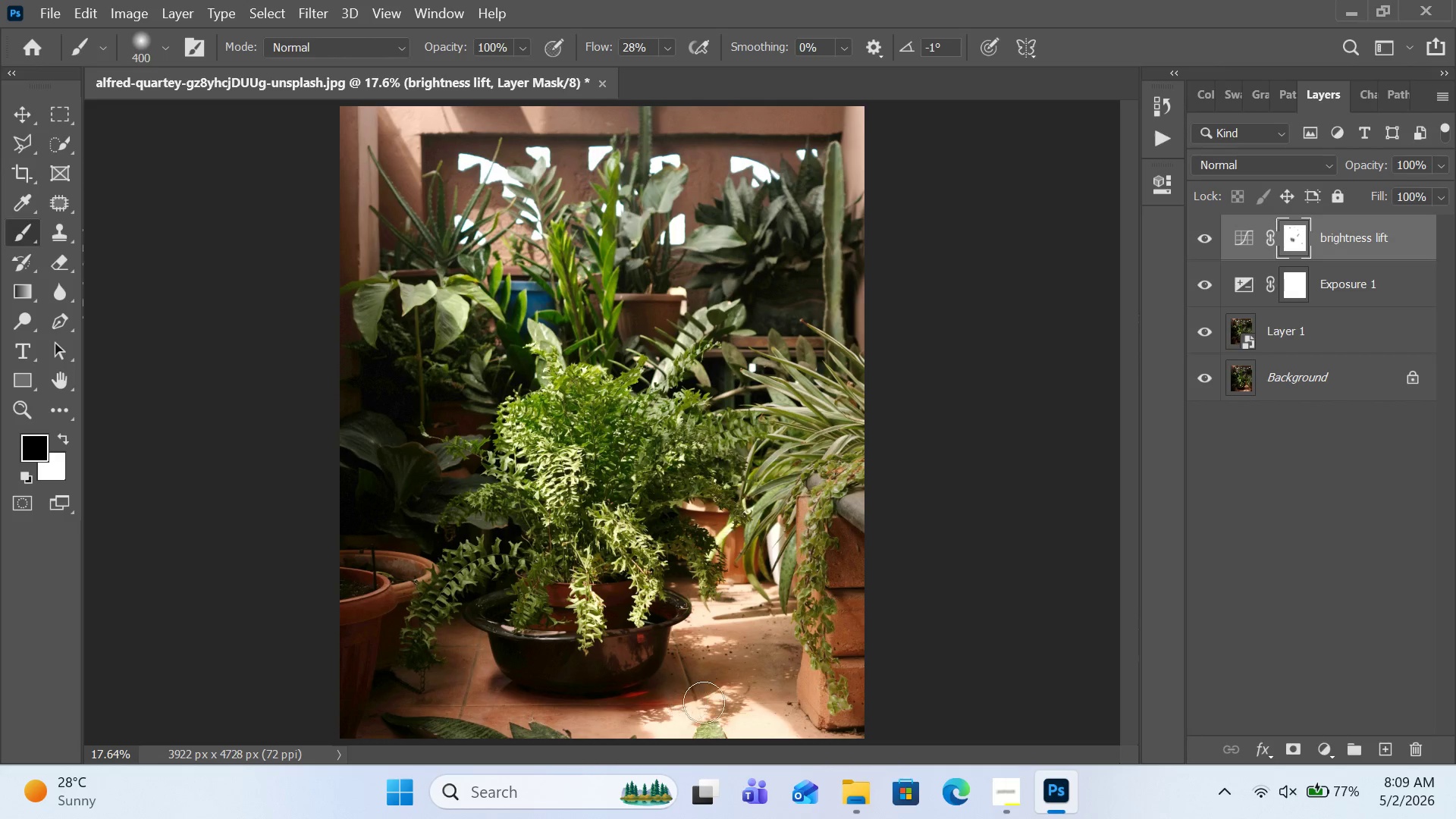 
key(BracketRight)
 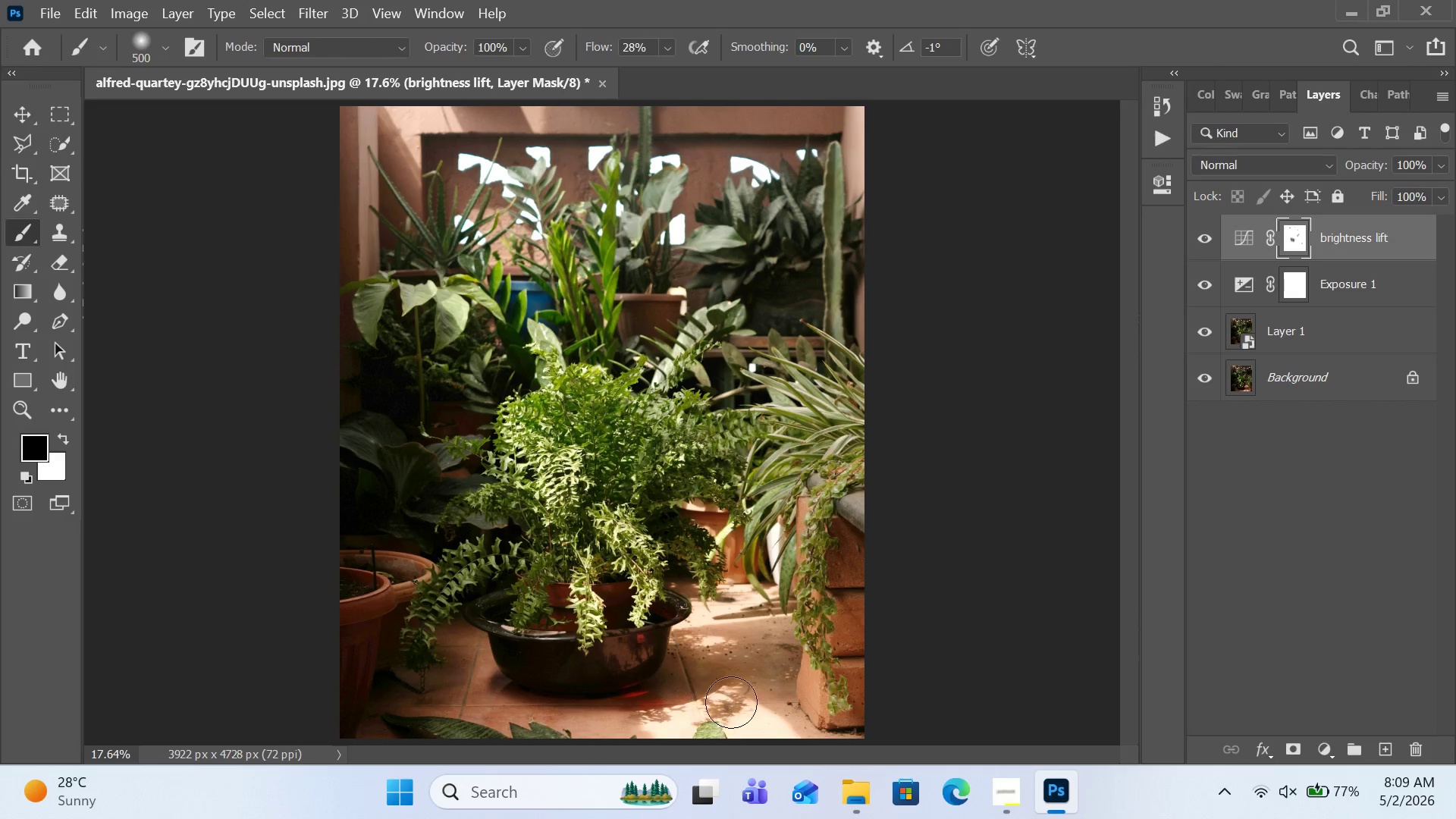 
key(BracketRight)
 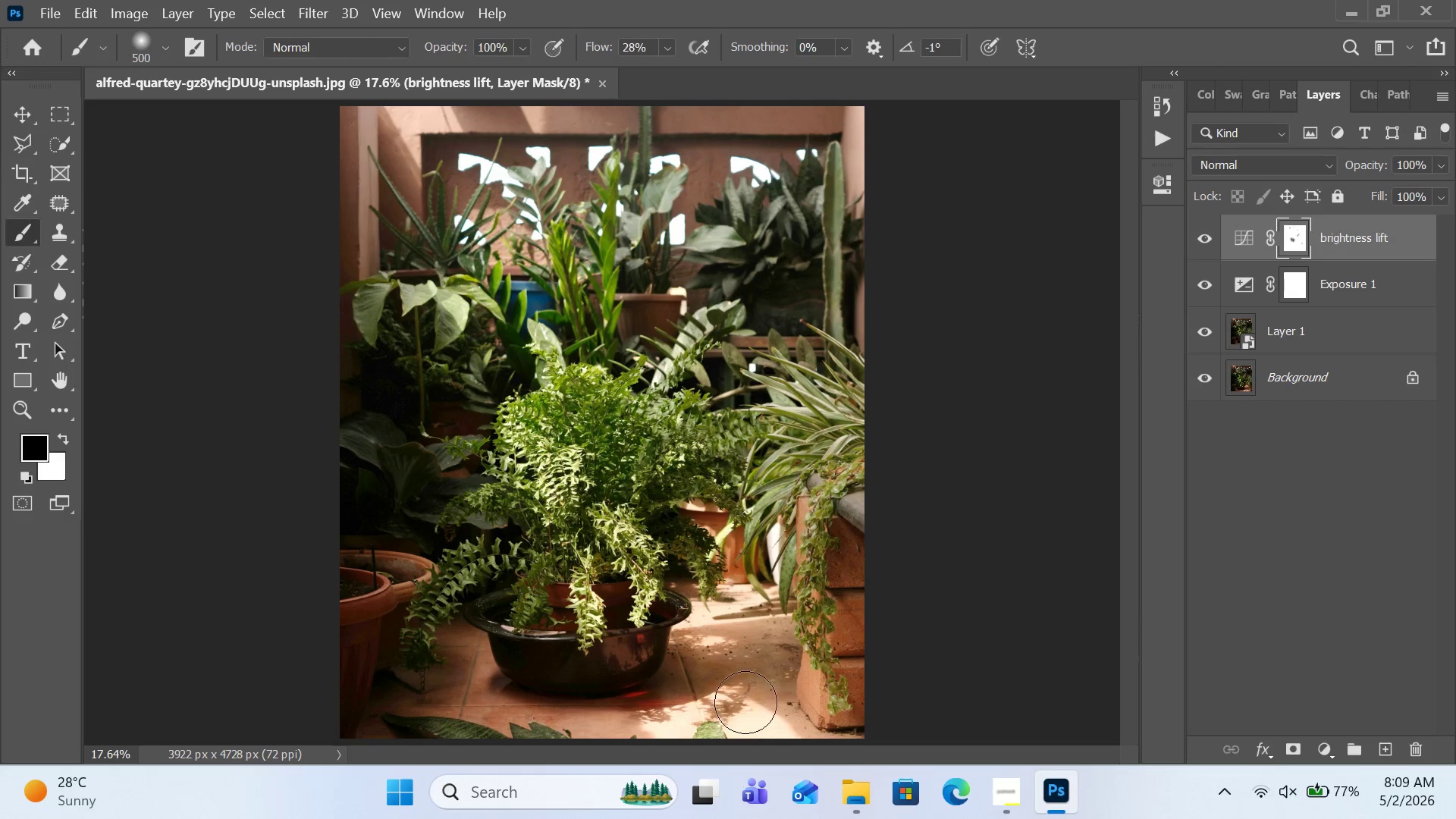 
key(BracketRight)
 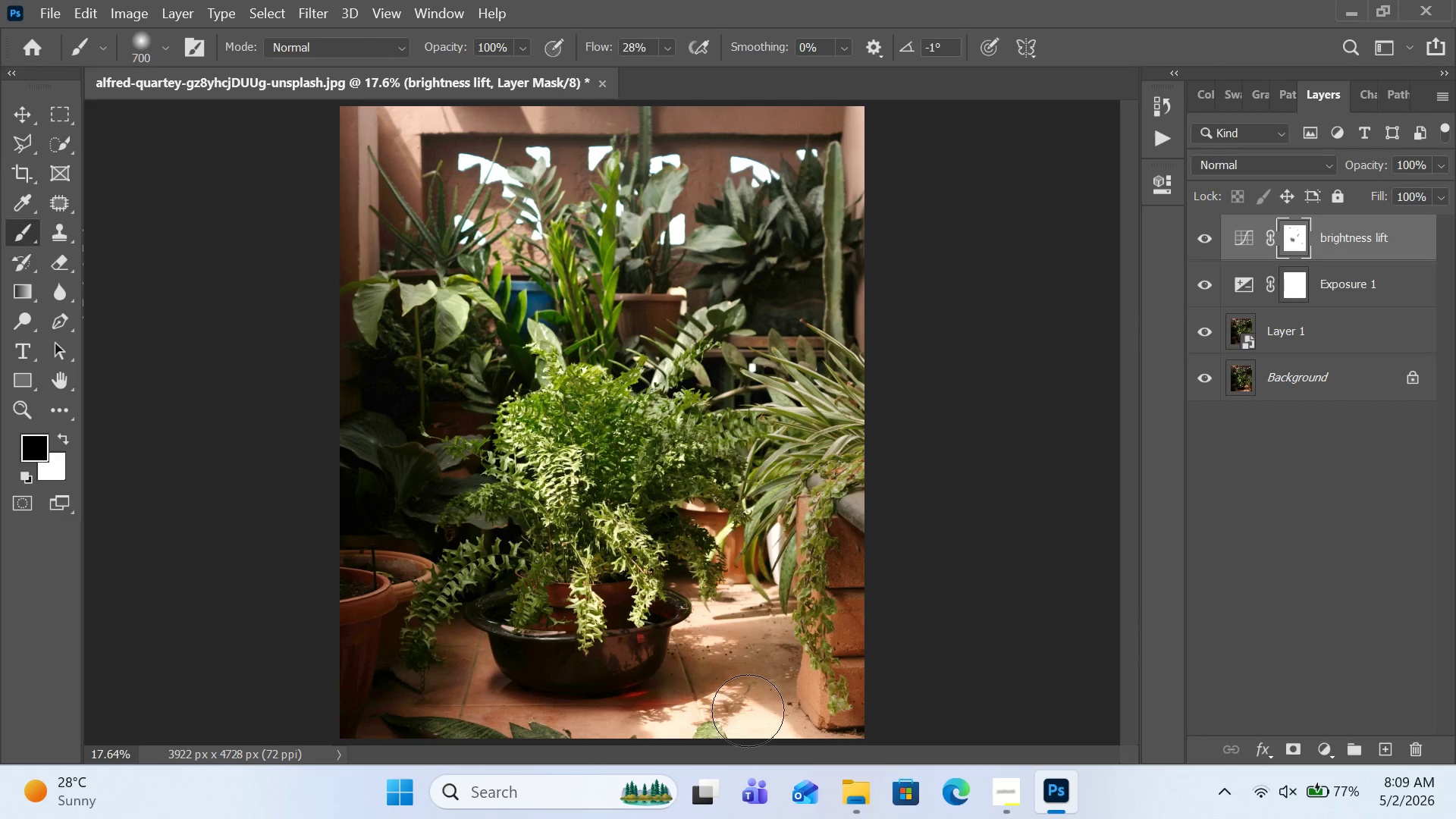 
key(BracketRight)
 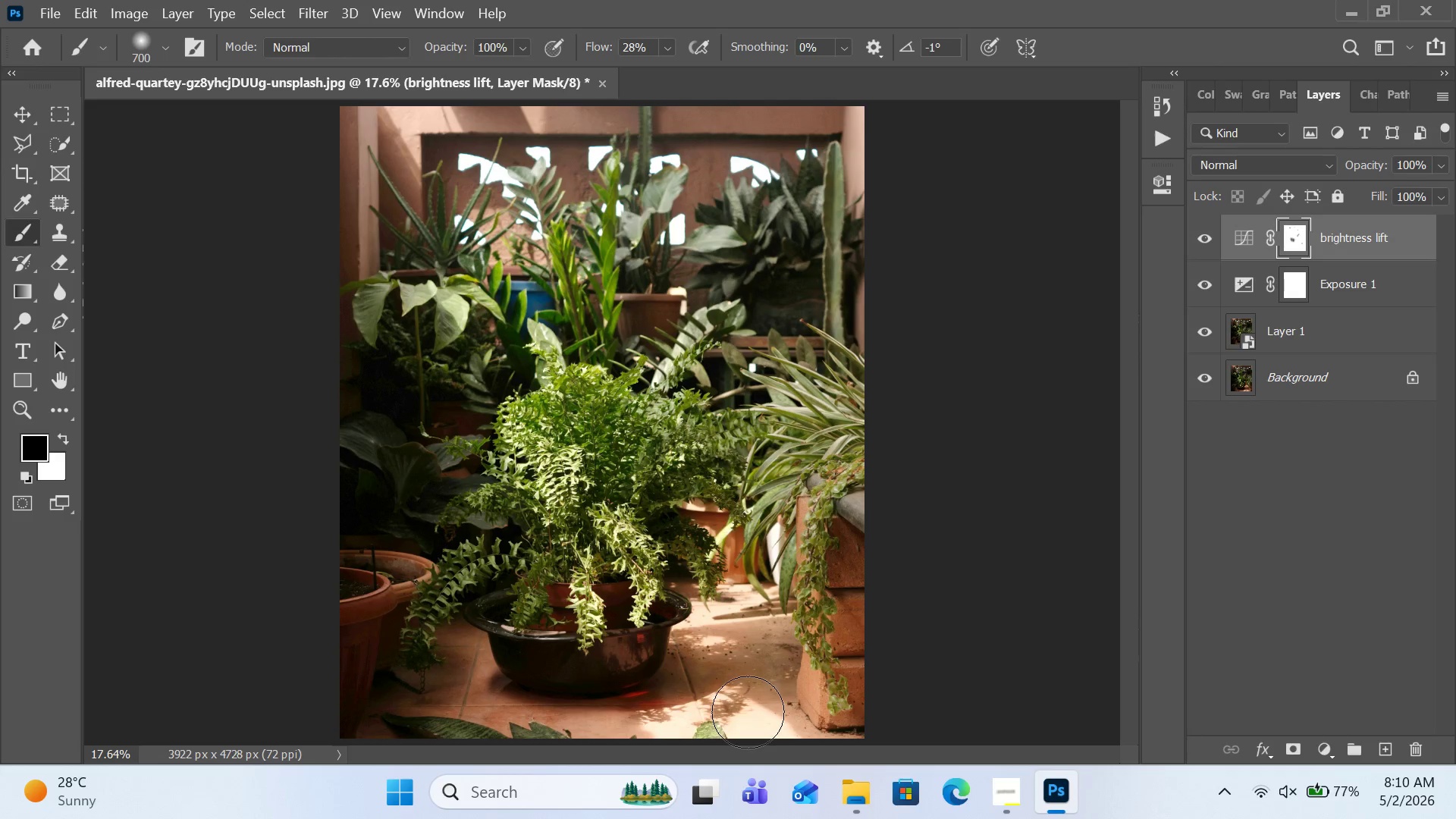 
left_click_drag(start_coordinate=[748, 712], to_coordinate=[727, 724])
 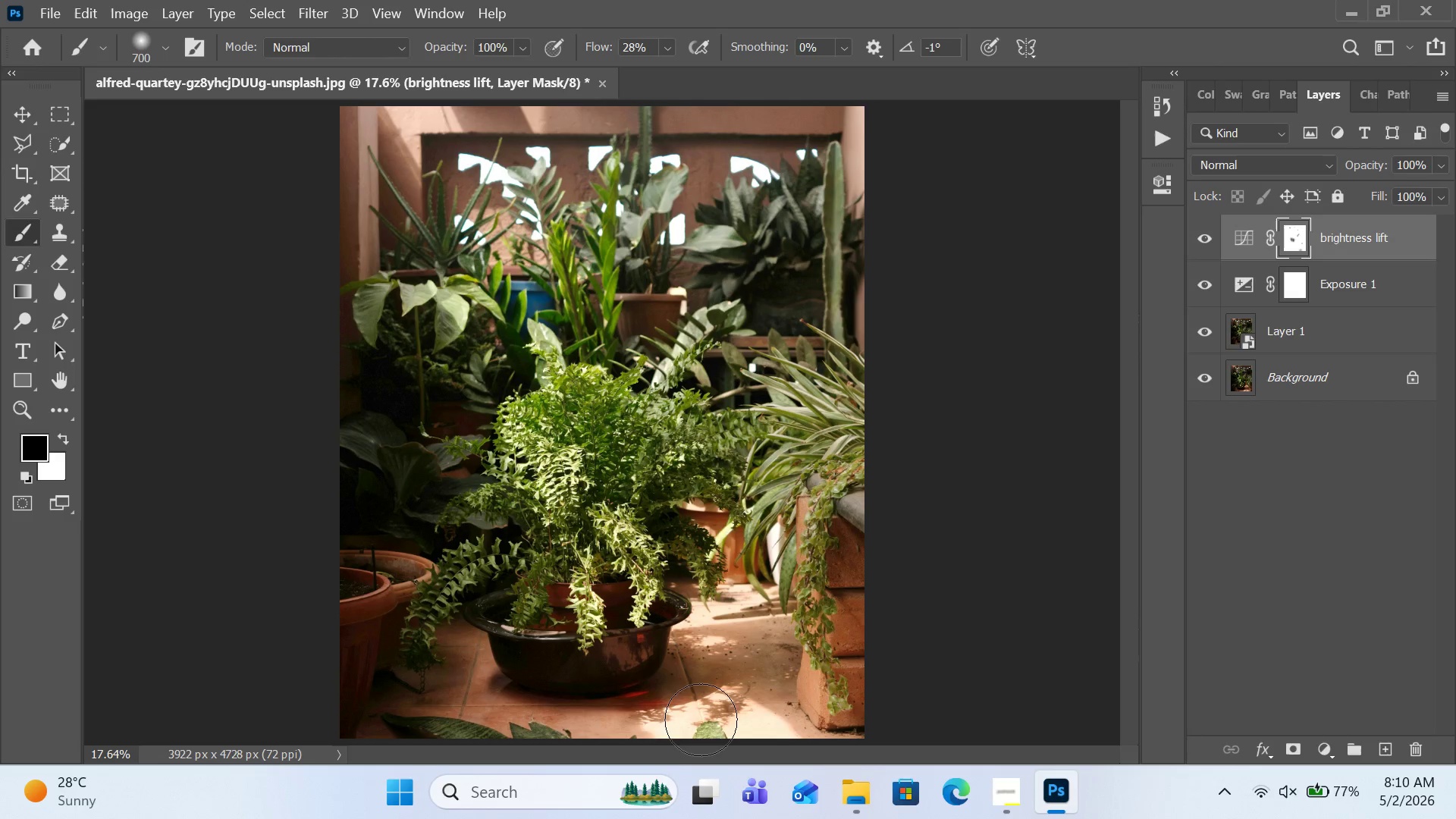 
left_click_drag(start_coordinate=[702, 717], to_coordinate=[690, 730])
 